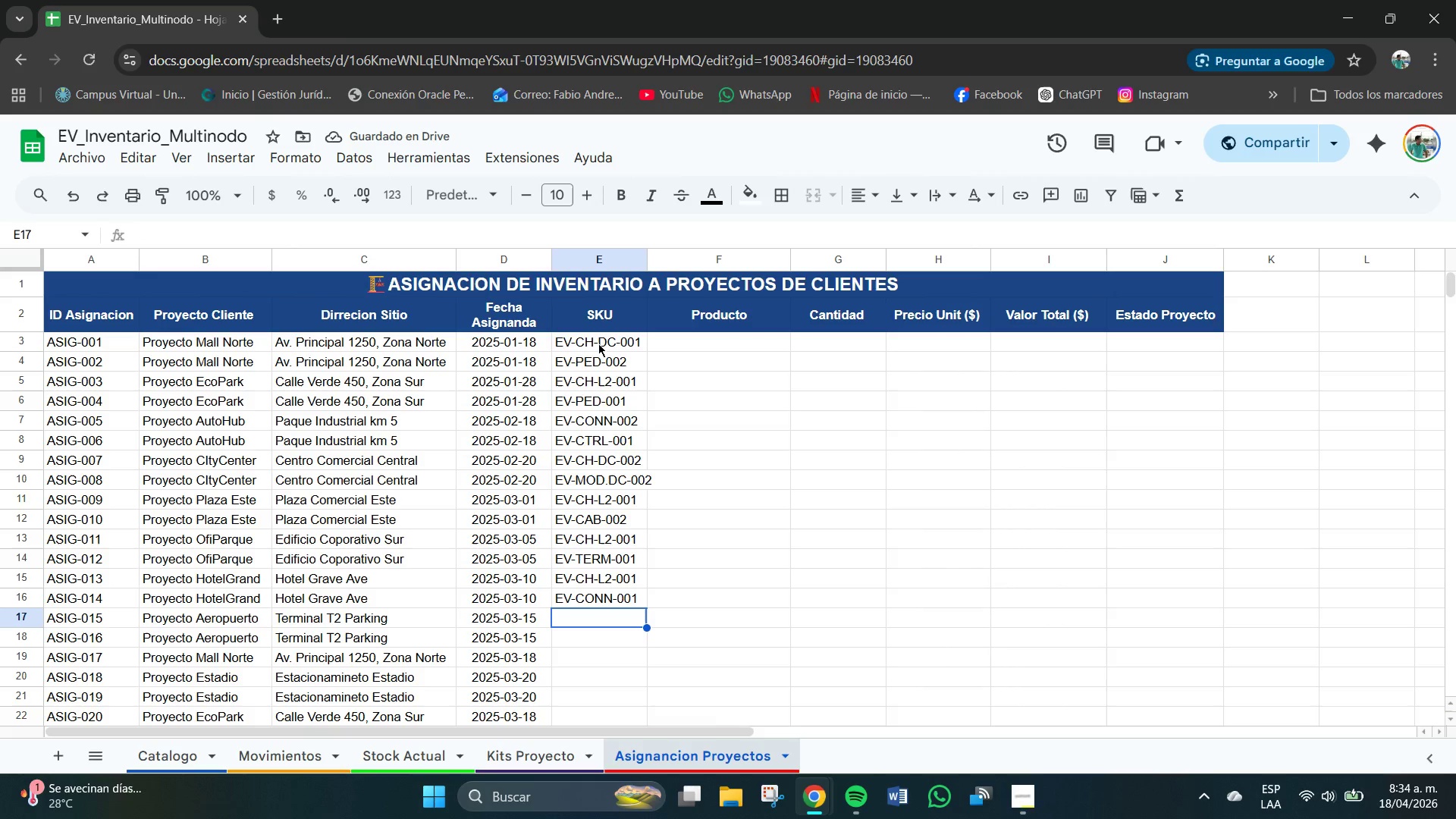 
type(EV-CH-DE)
key(Backspace)
type(C-001)
 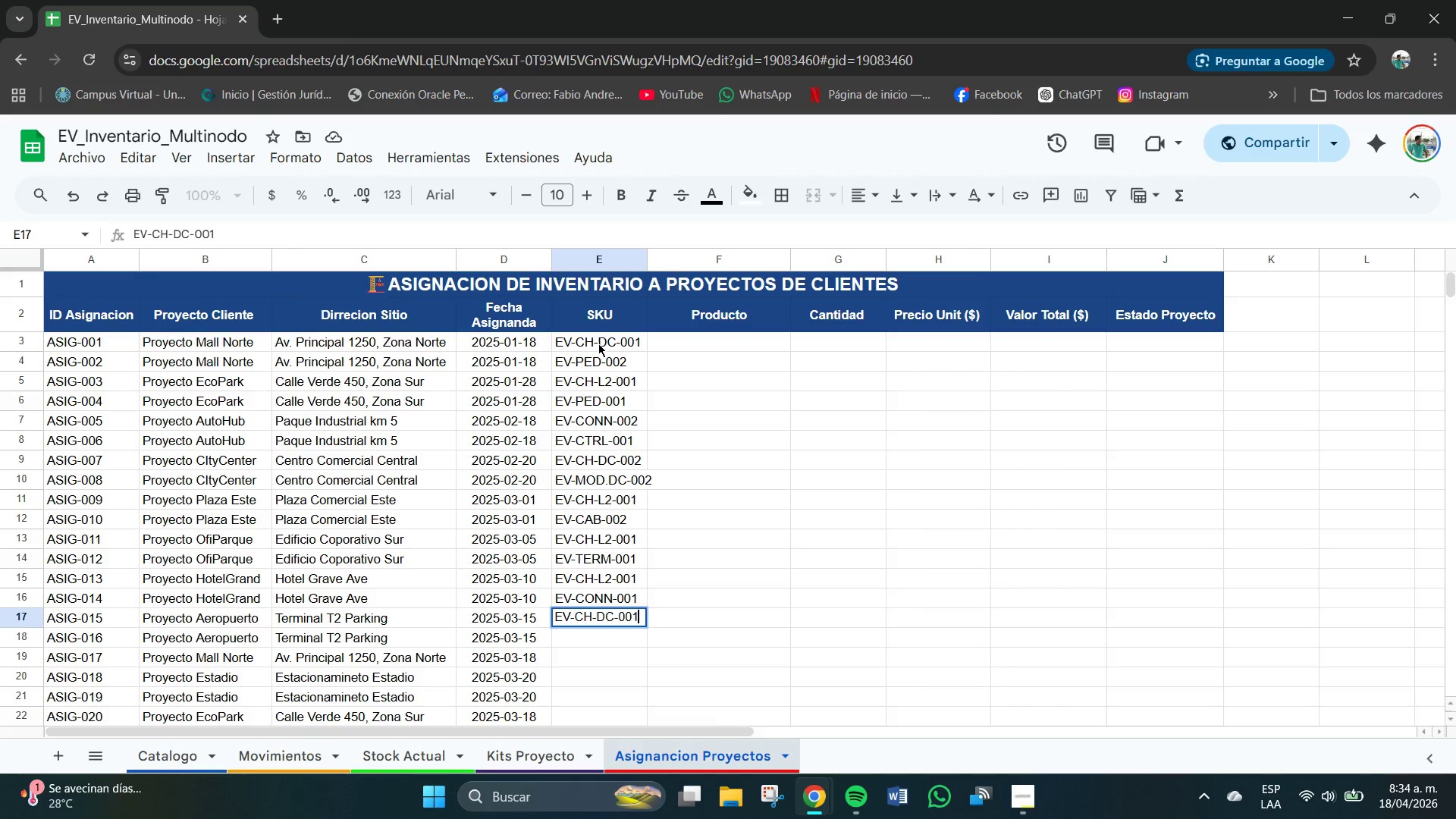 
key(Enter)
 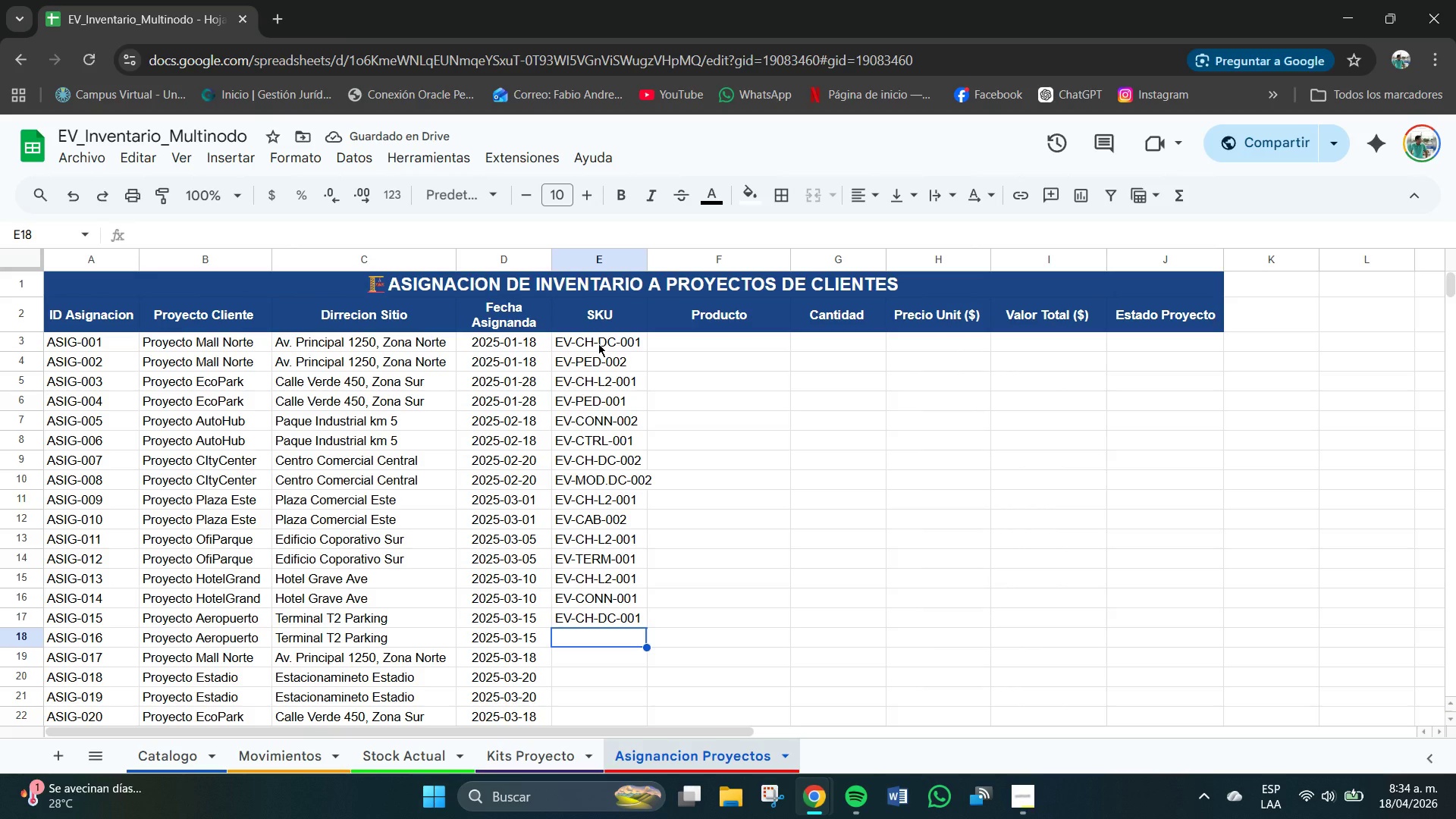 
type(EV-MOD-DC-001)
 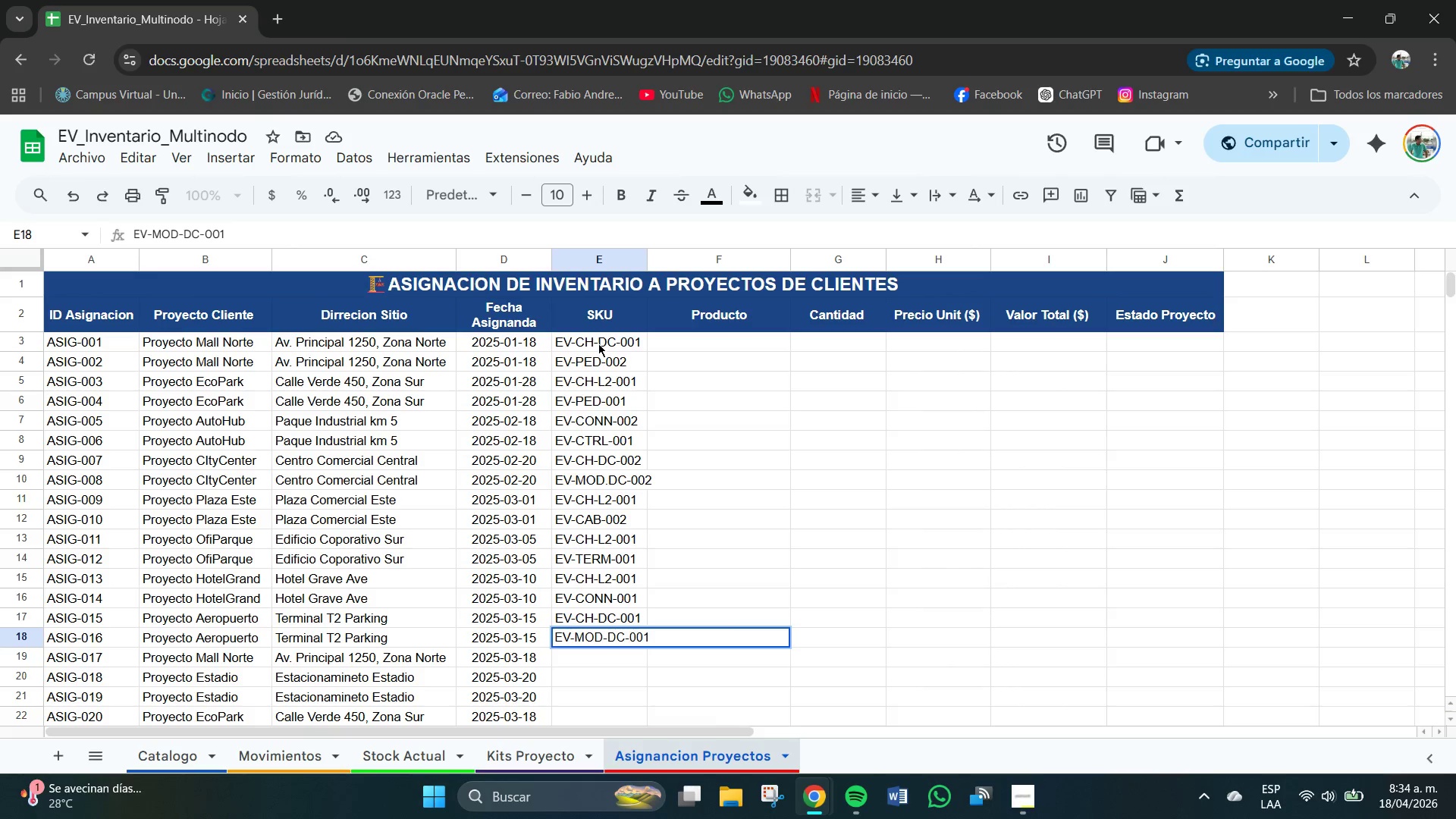 
key(Enter)
 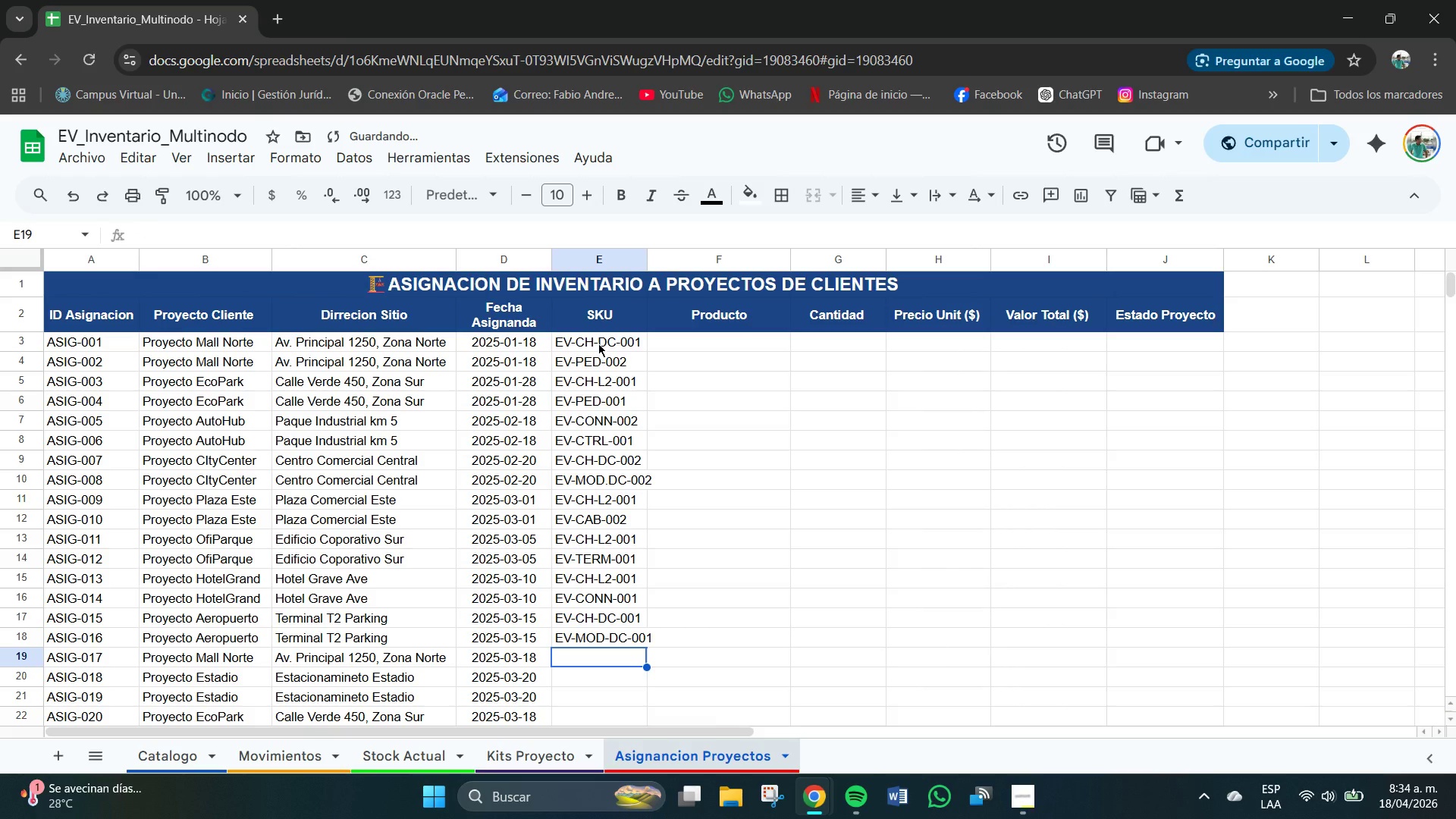 
type(EV-CAB-0012)
key(Backspace)
key(Backspace)
type(2)
 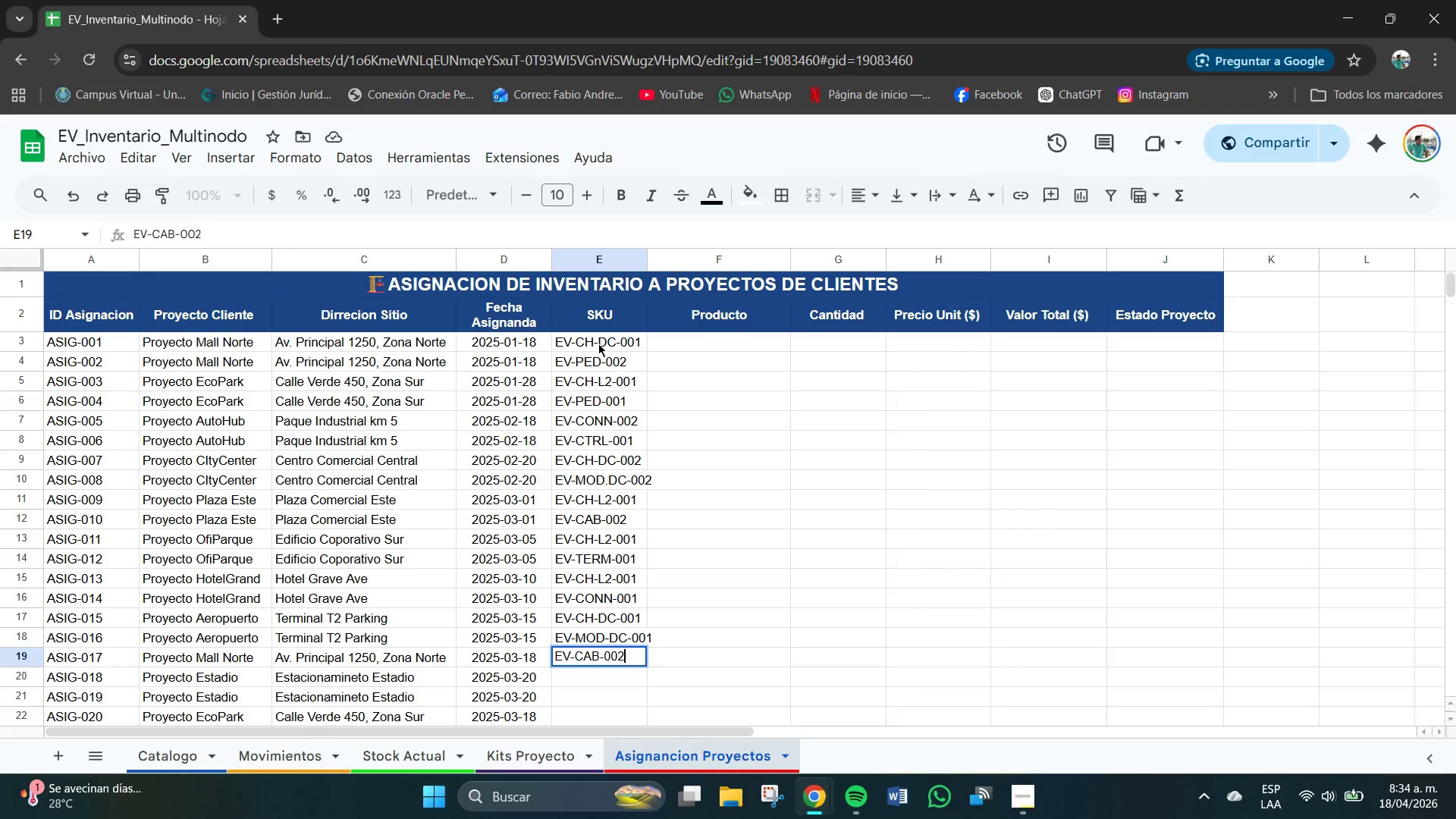 
key(Enter)
 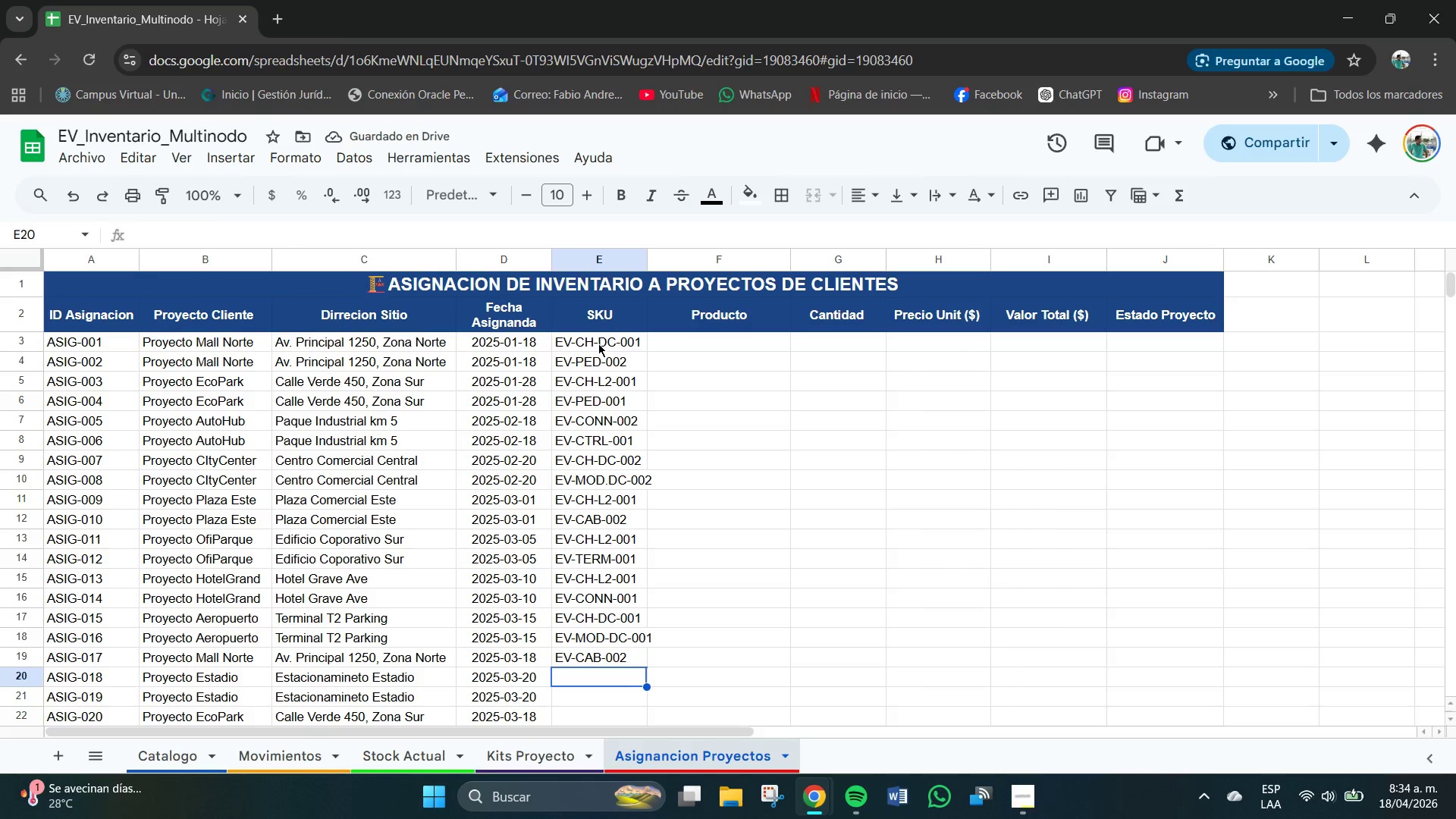 
type(EV-CH-DC-001)
 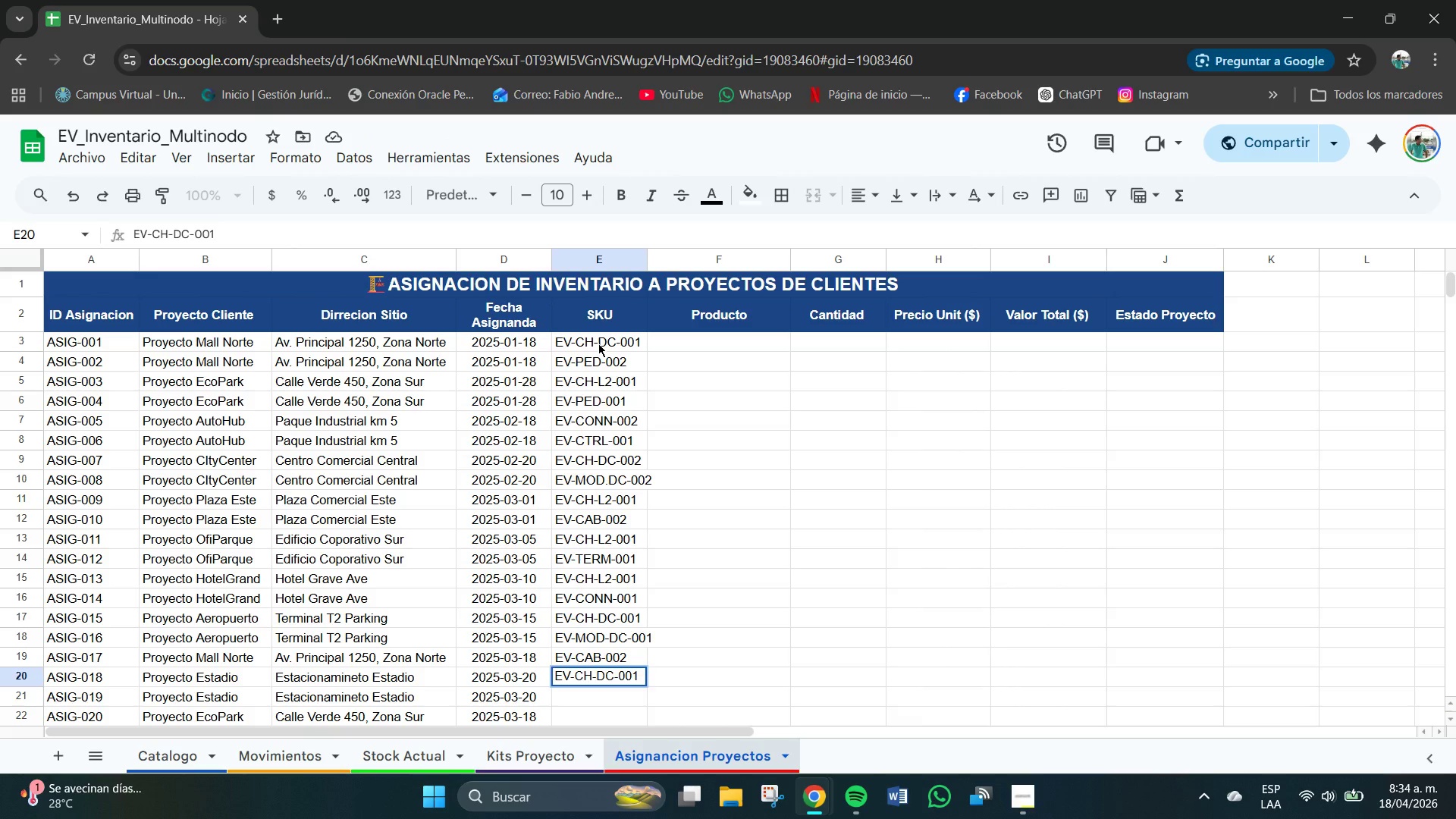 
key(Enter)
 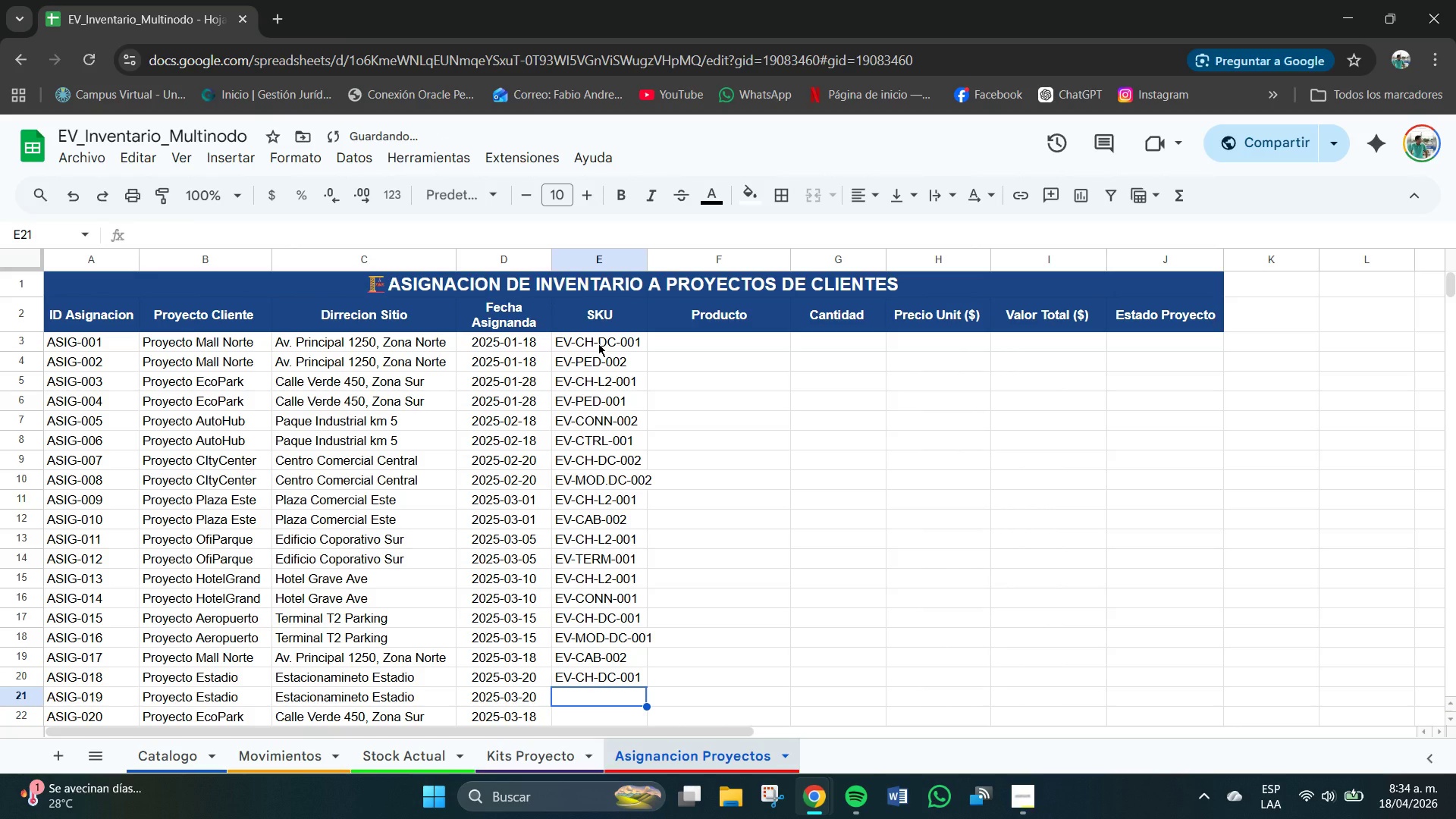 
type(EV-CONTROL)
key(Backspace)
key(Backspace)
key(Backspace)
key(Backspace)
key(Backspace)
key(Backspace)
type(R)
key(Backspace)
type(TRL-002)
 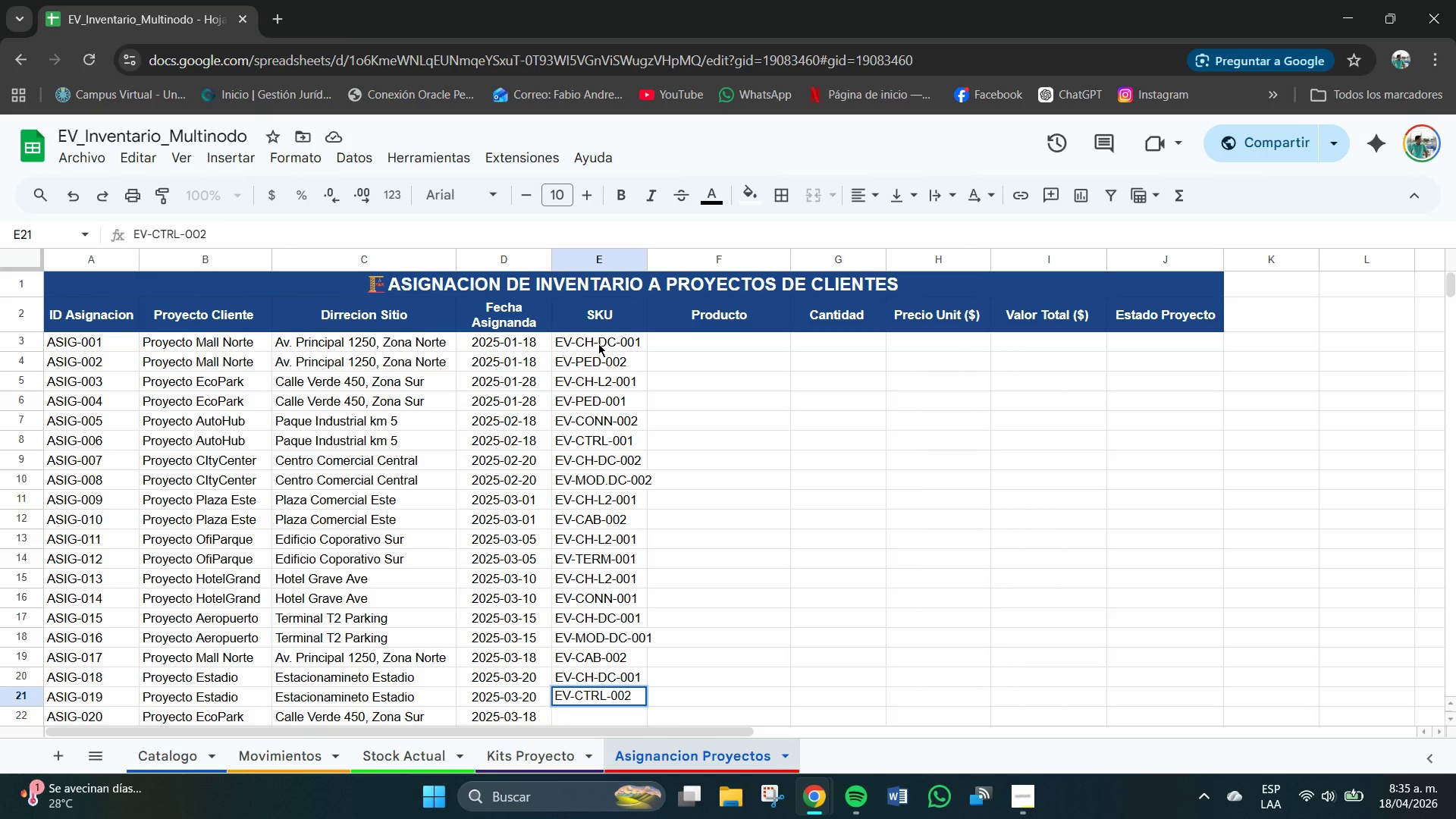 
key(Enter)
 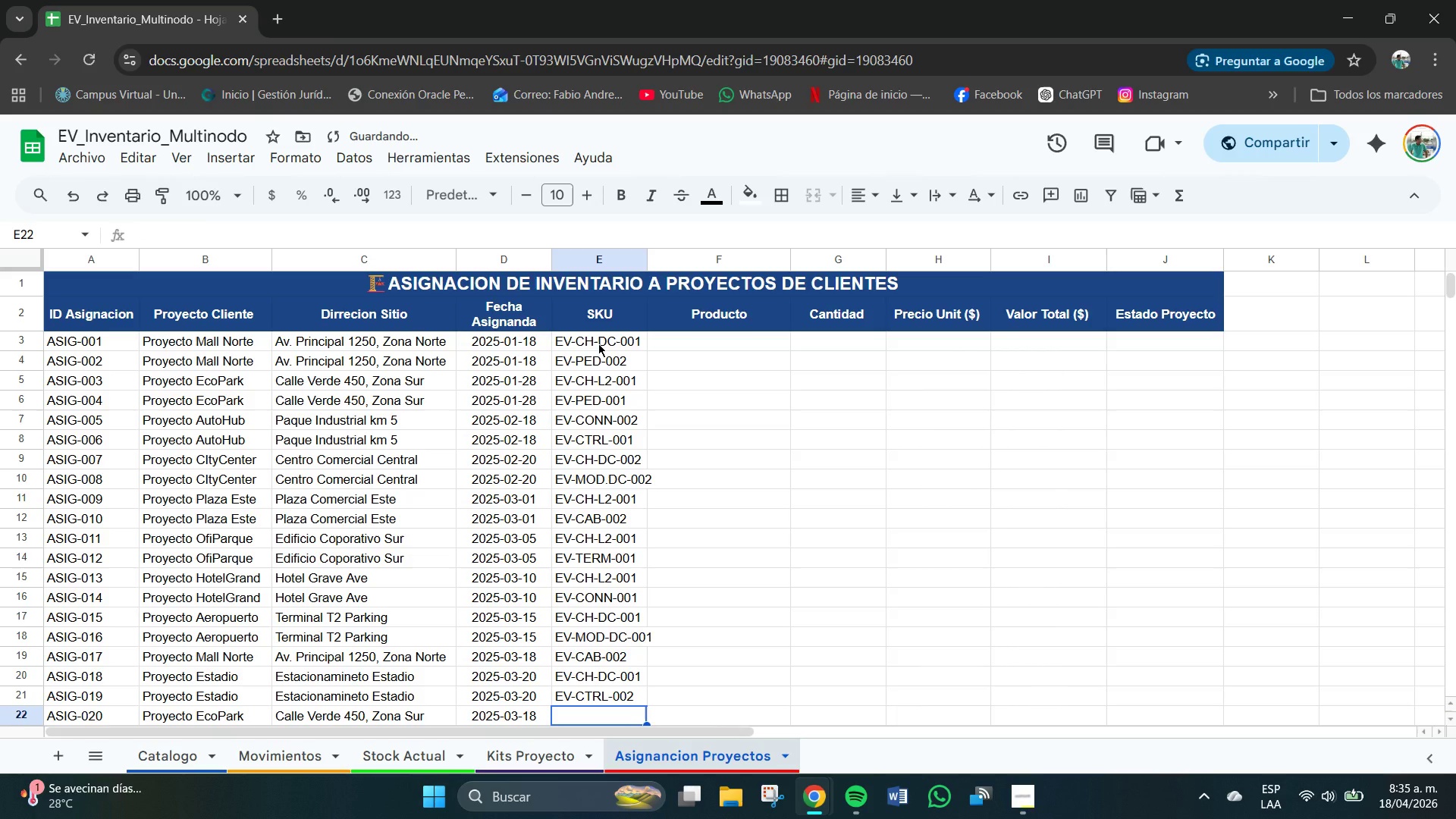 
type(EV-,)
key(Backspace)
type(MONT-002)
 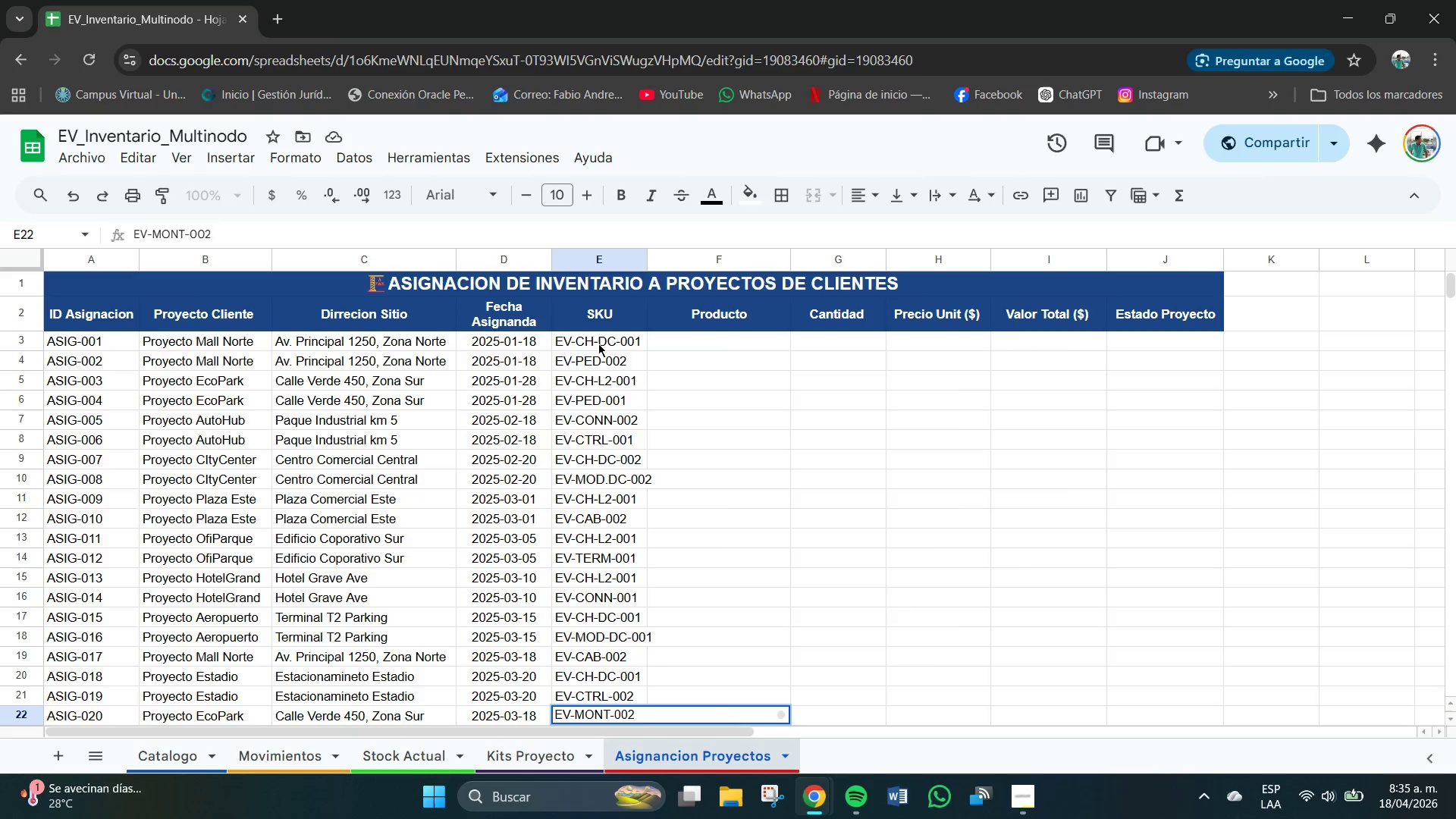 
key(Enter)
 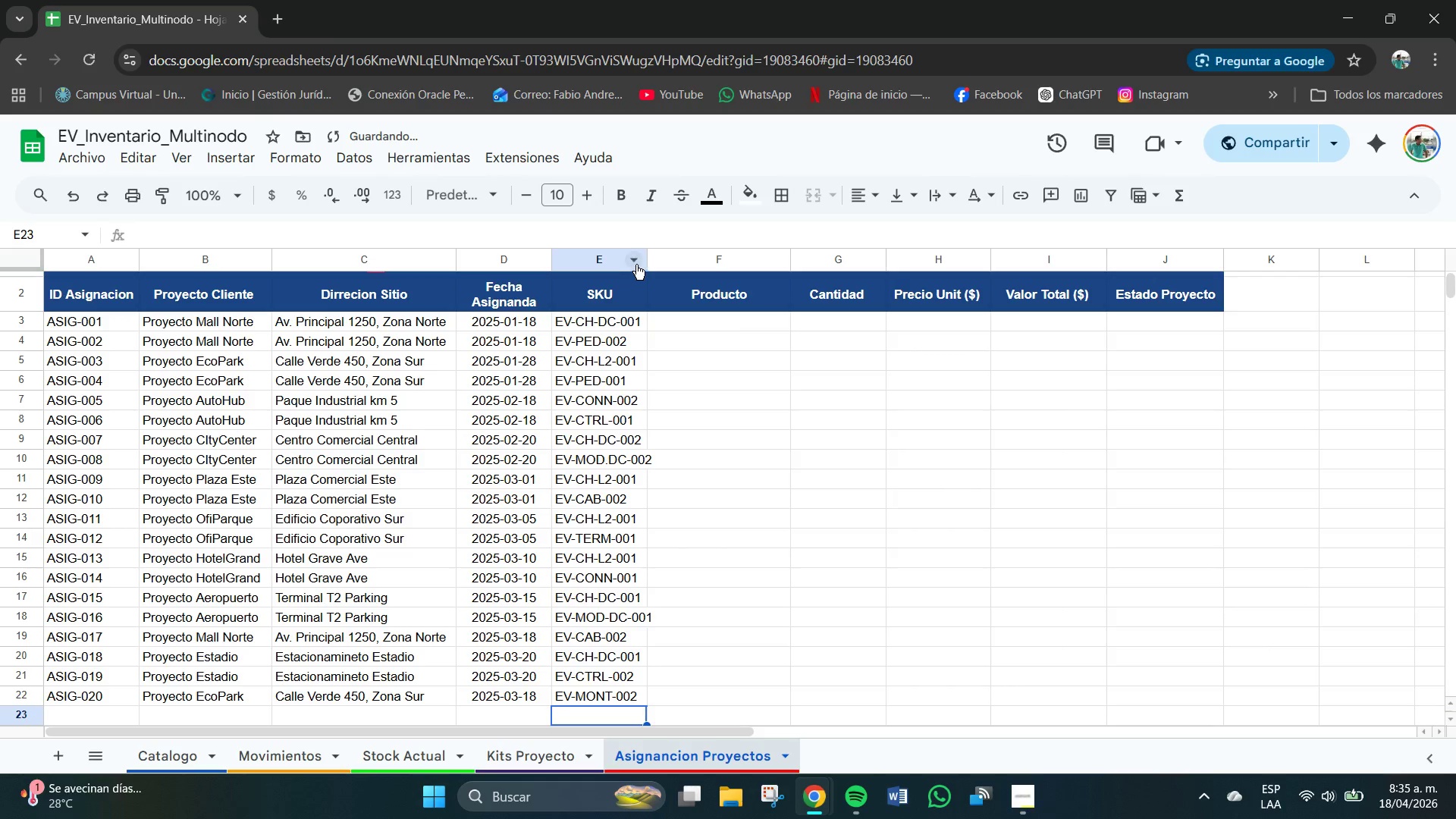 
left_click_drag(start_coordinate=[647, 261], to_coordinate=[665, 268])
 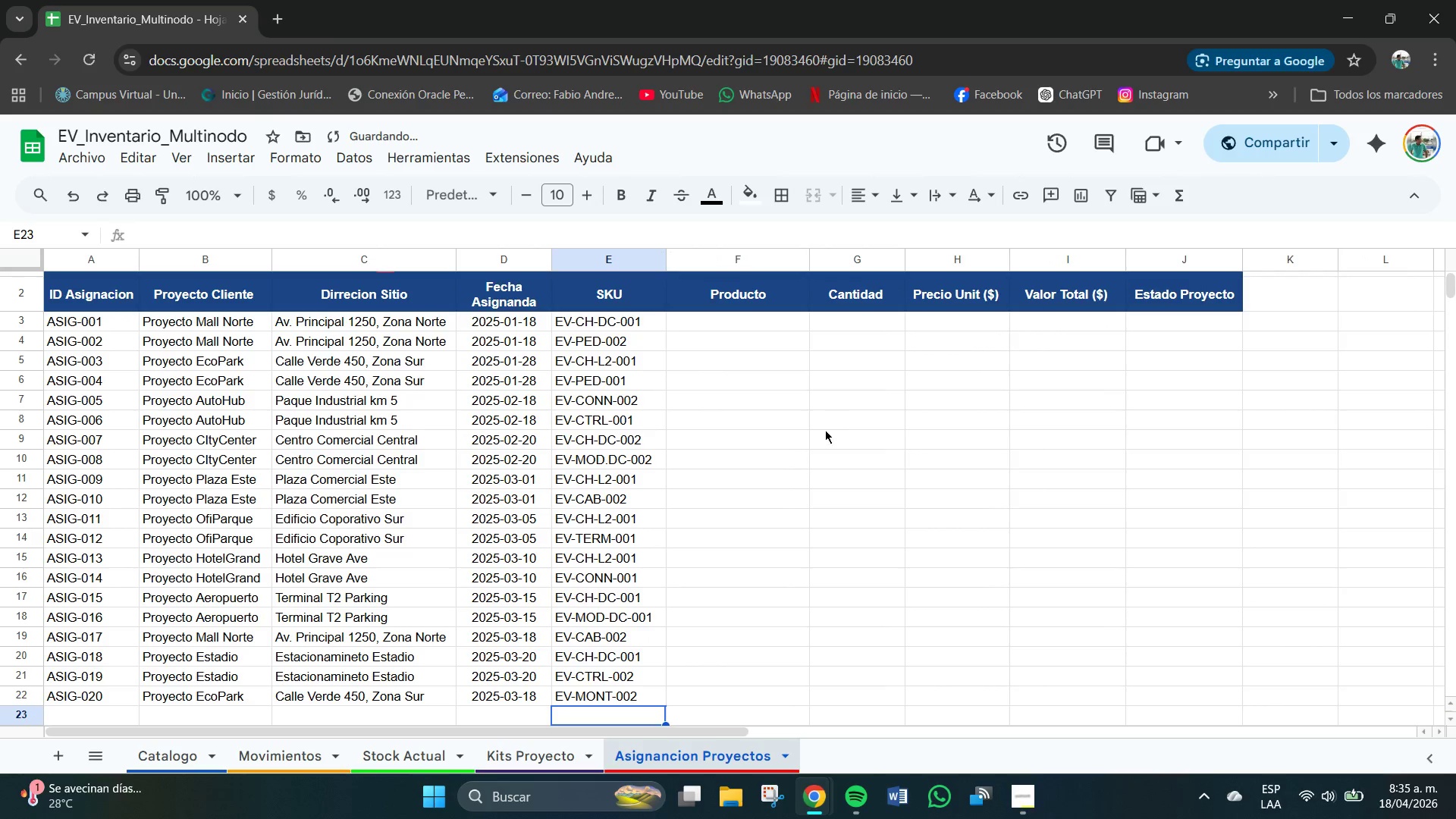 
left_click([774, 452])
 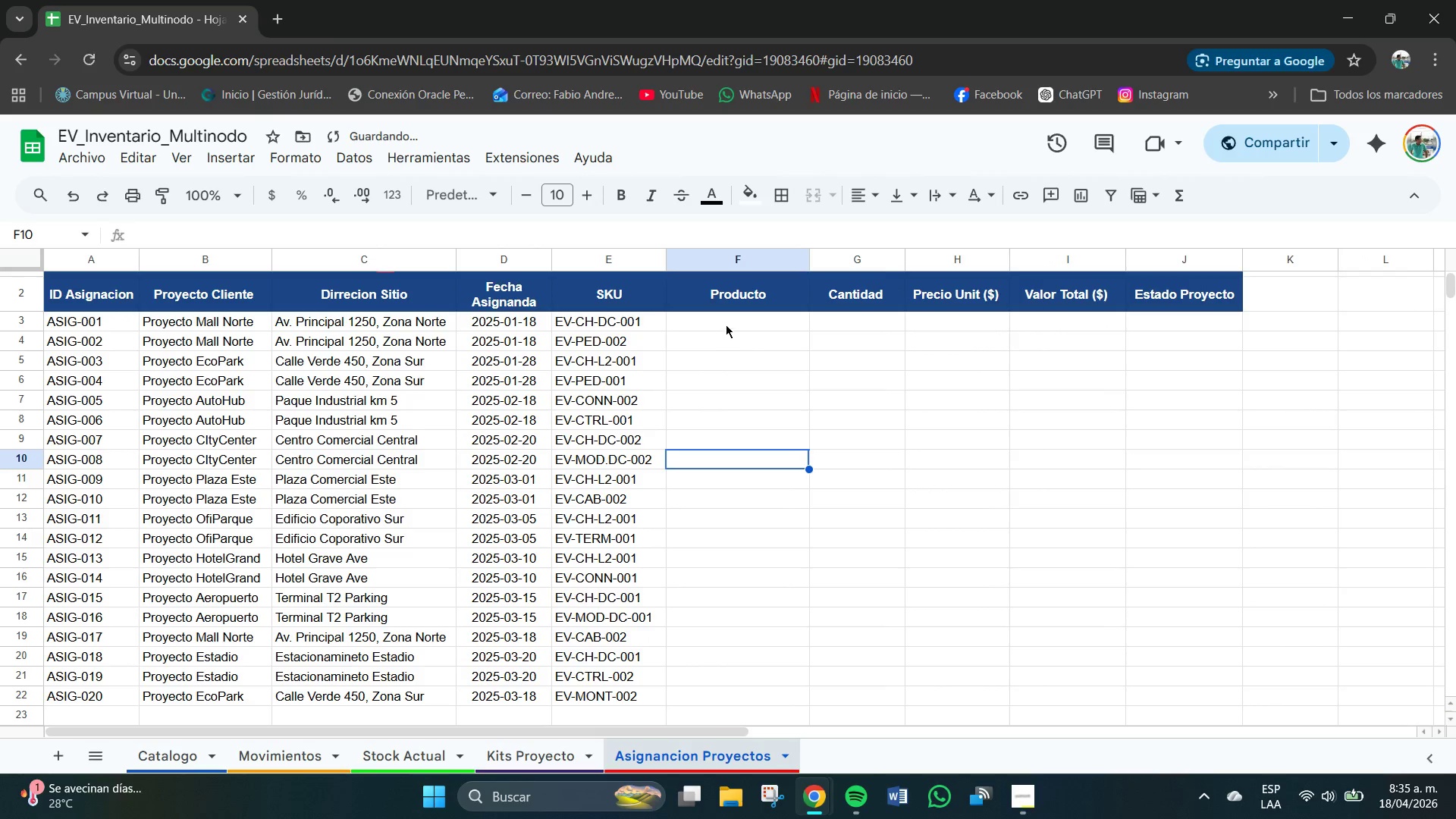 
left_click([726, 325])
 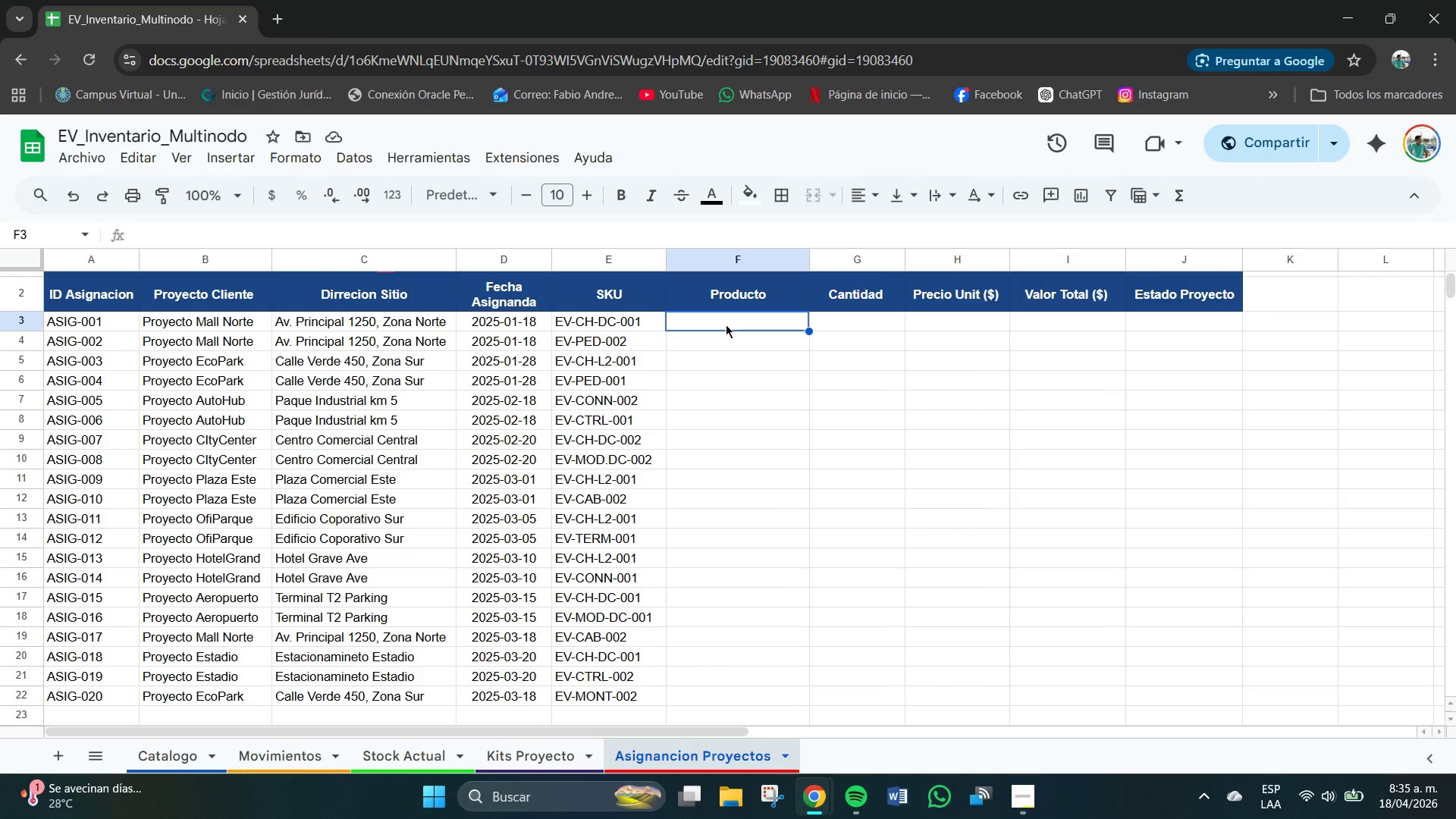 
wait(5.97)
 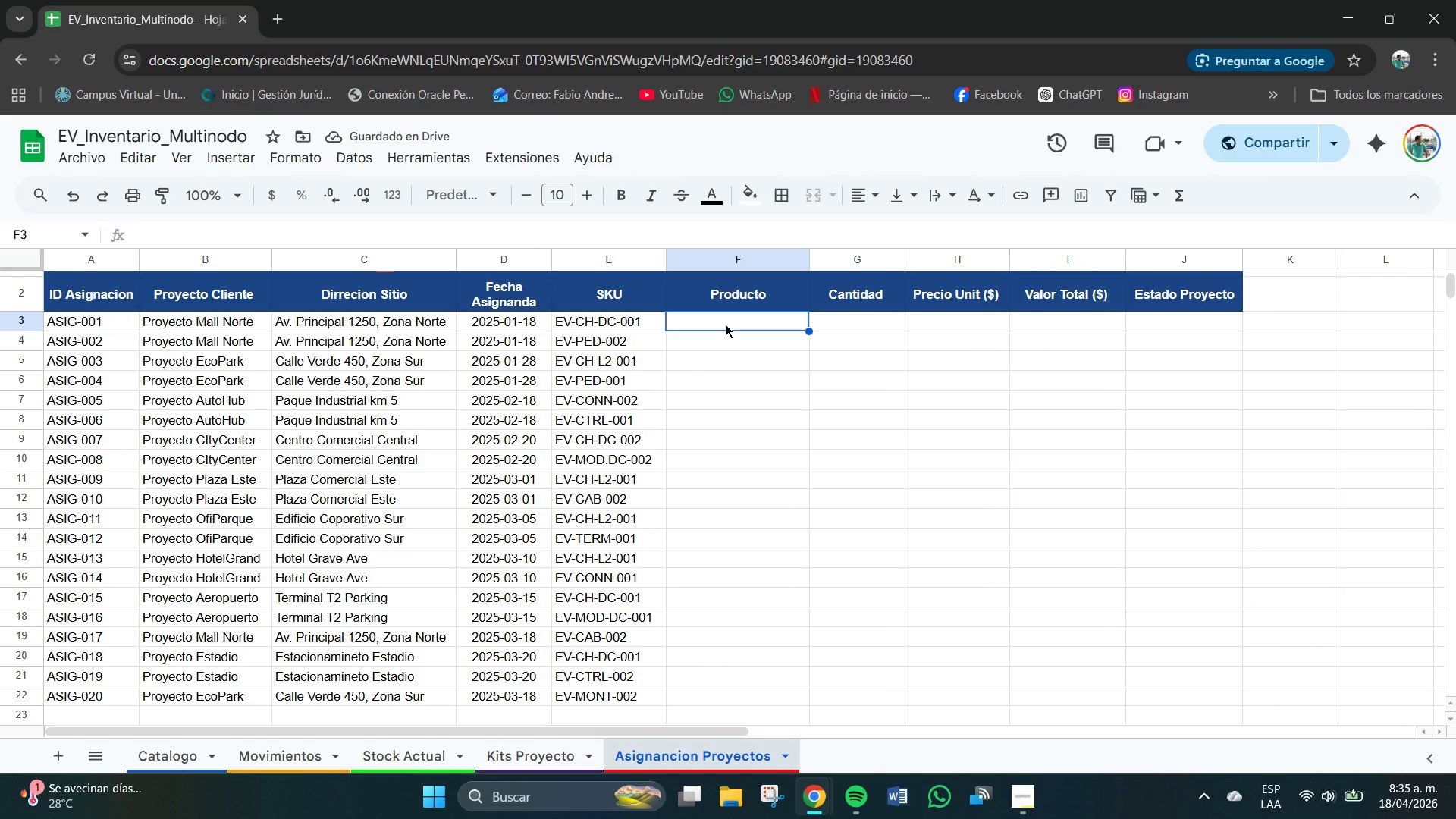 
type(Catrg)
key(Backspace)
key(Backspace)
key(Backspace)
type(rgador Rapido DC-50kW)
 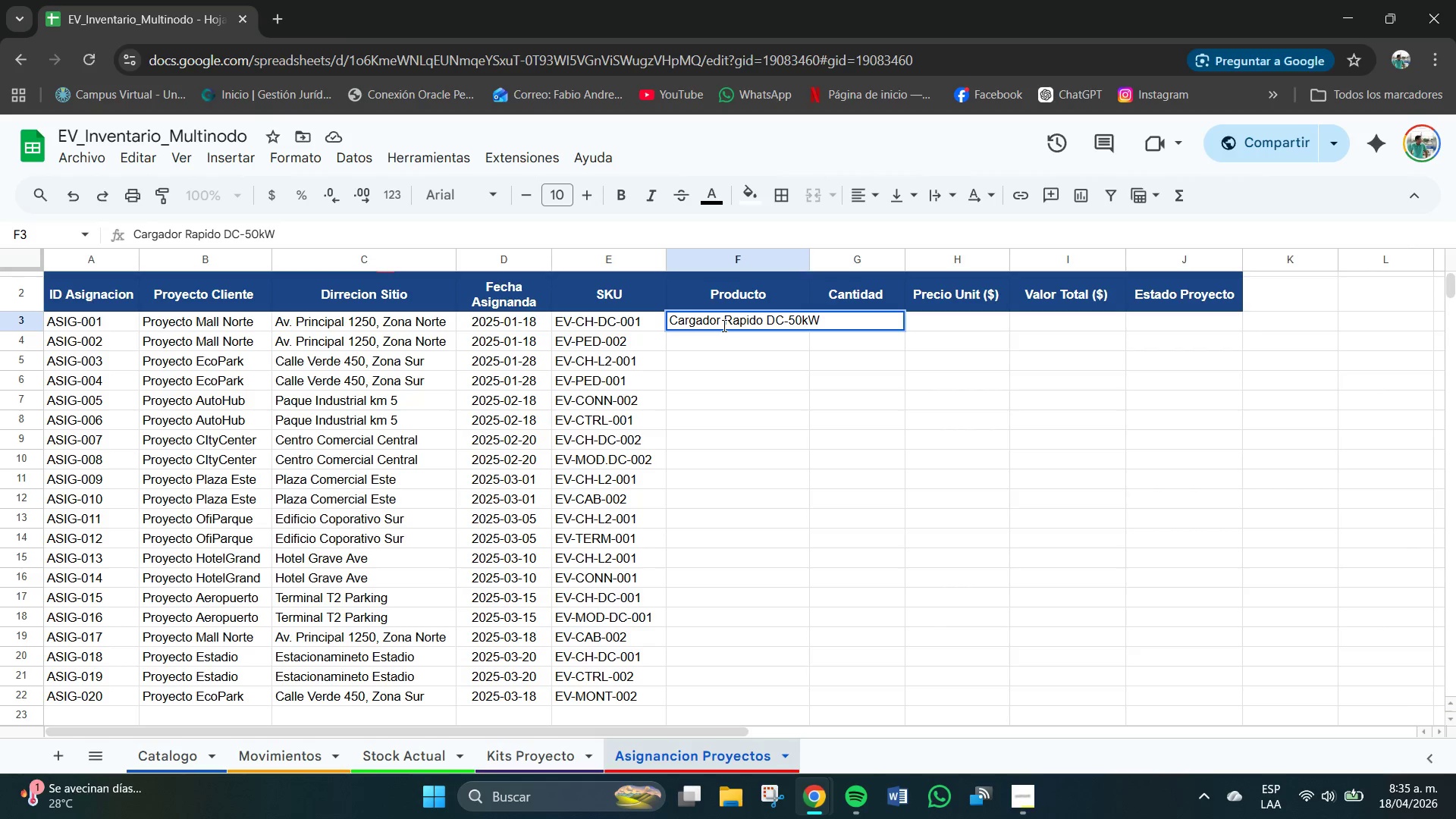 
key(Enter)
 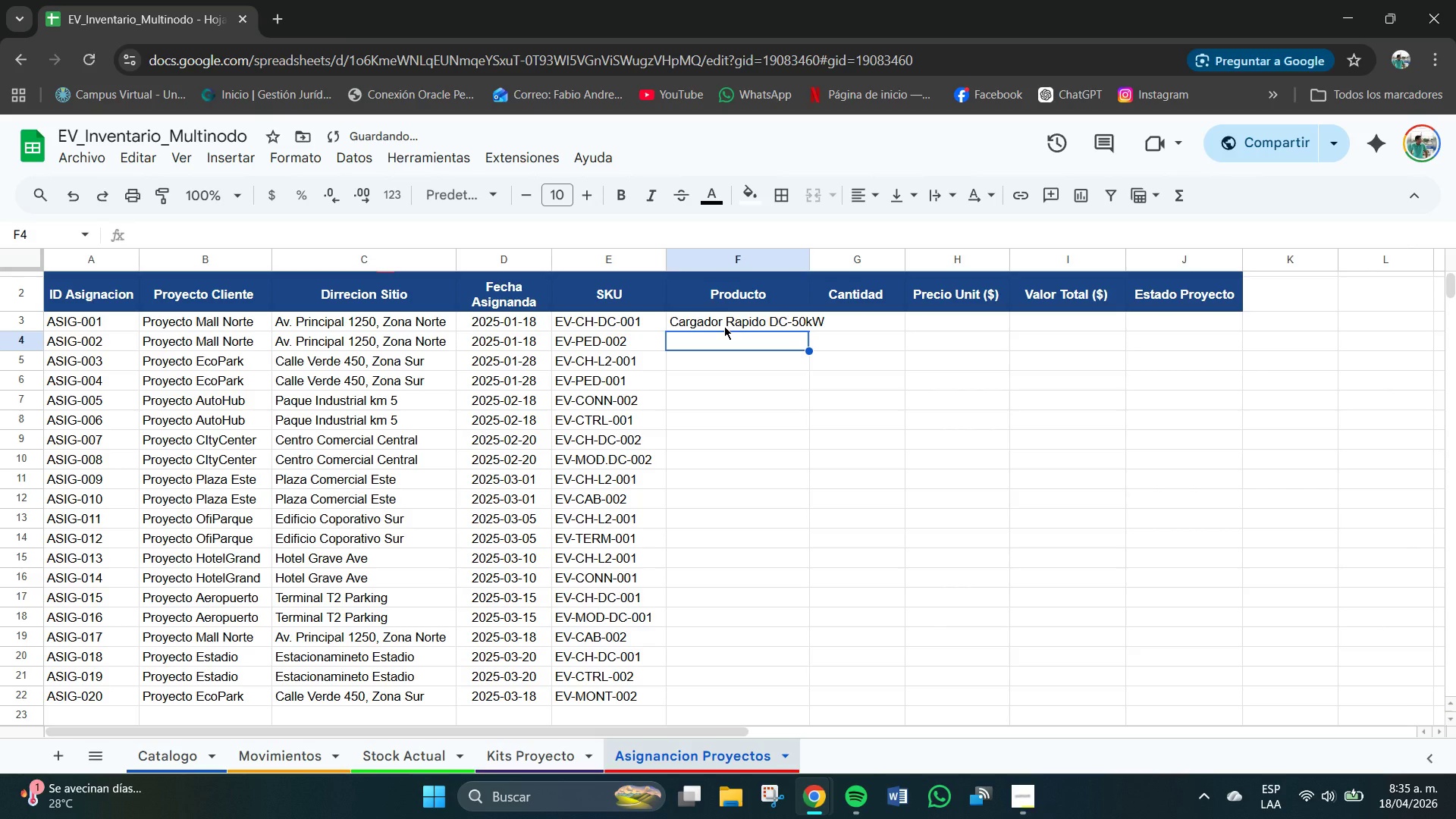 
type(Ped)
key(Backspace)
type(stal Doible )
 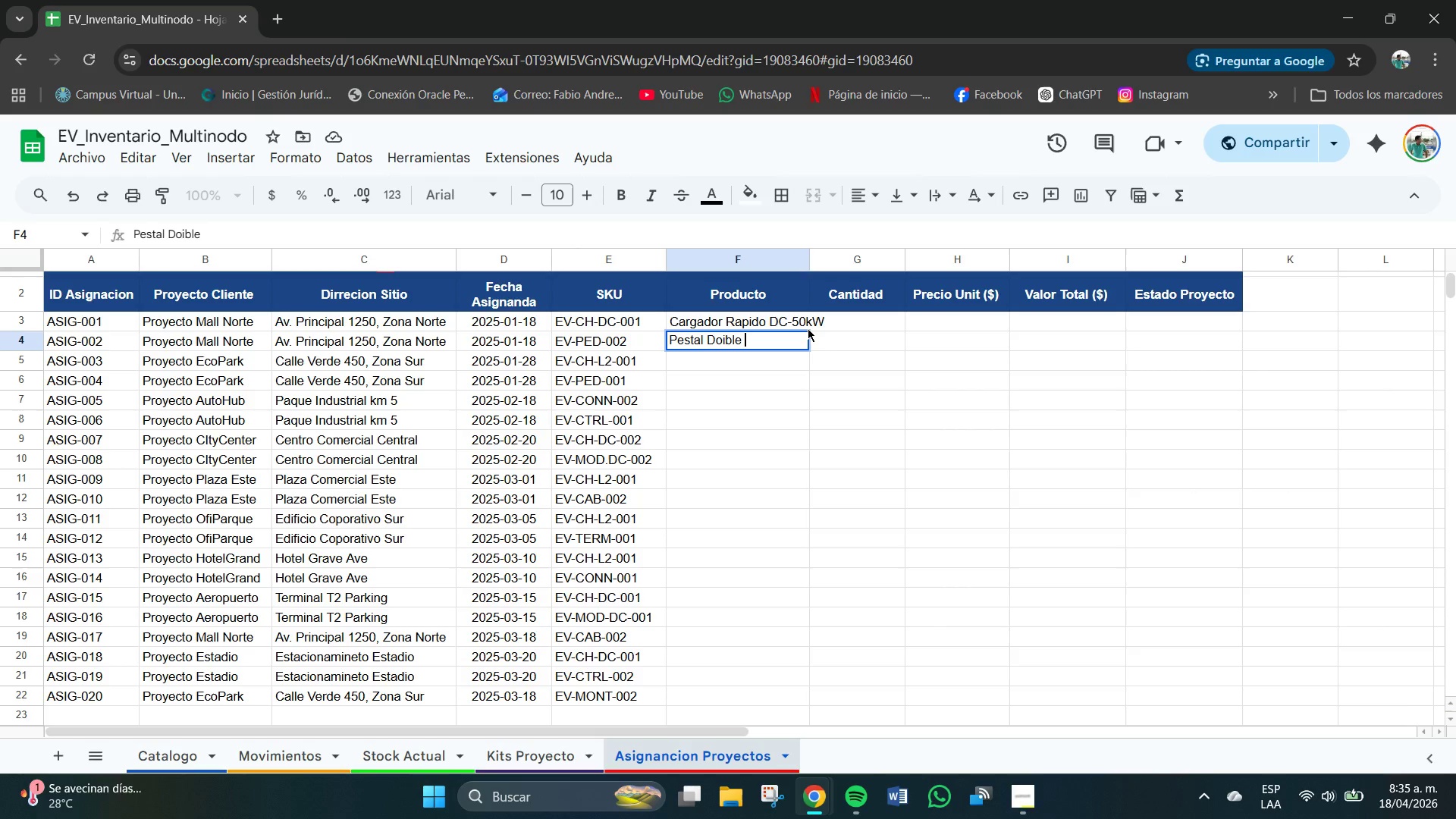 
key(Backspace)
key(Backspace)
key(Backspace)
key(Backspace)
key(Backspace)
type(ble )
 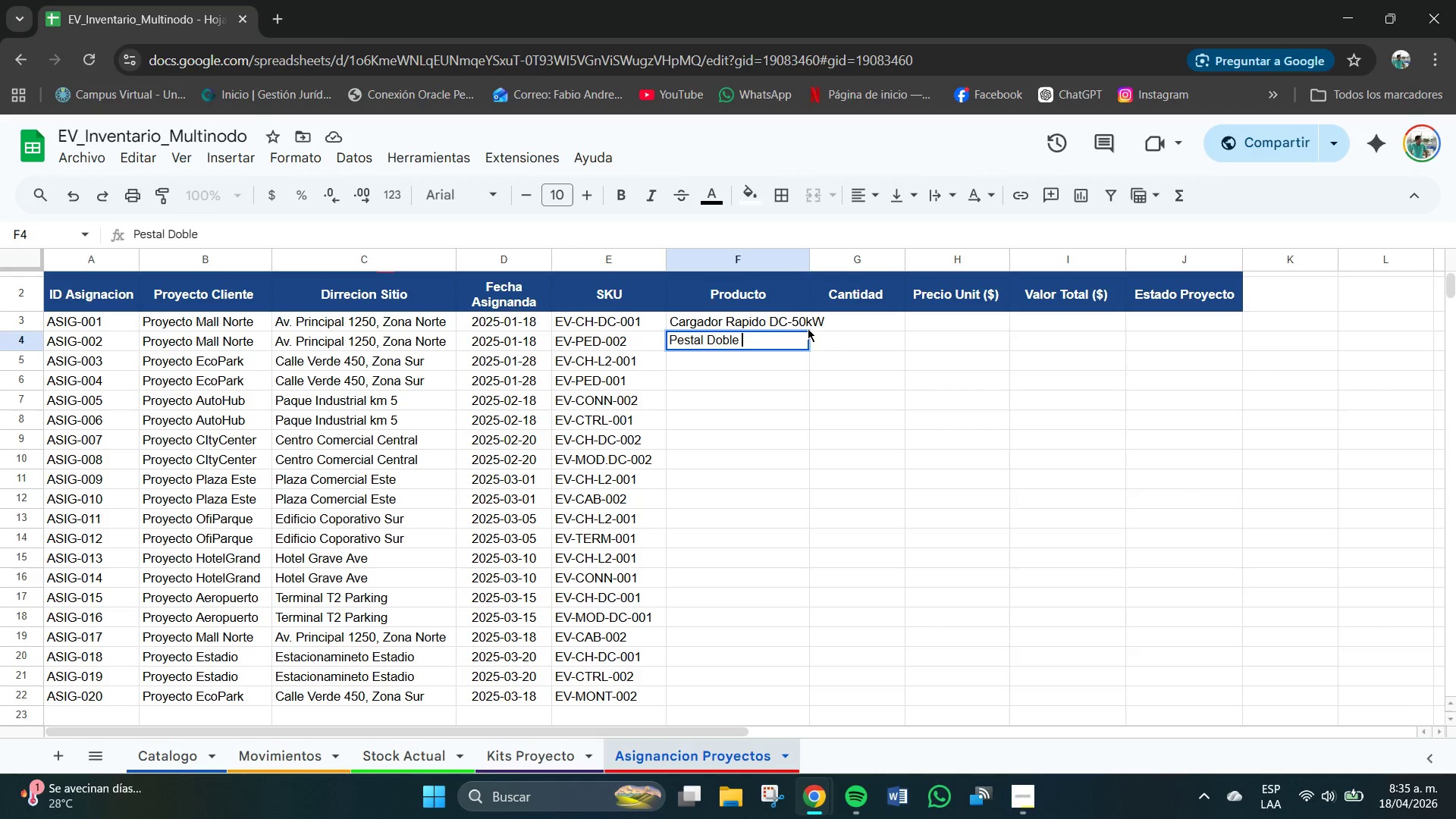 
key(Enter)
 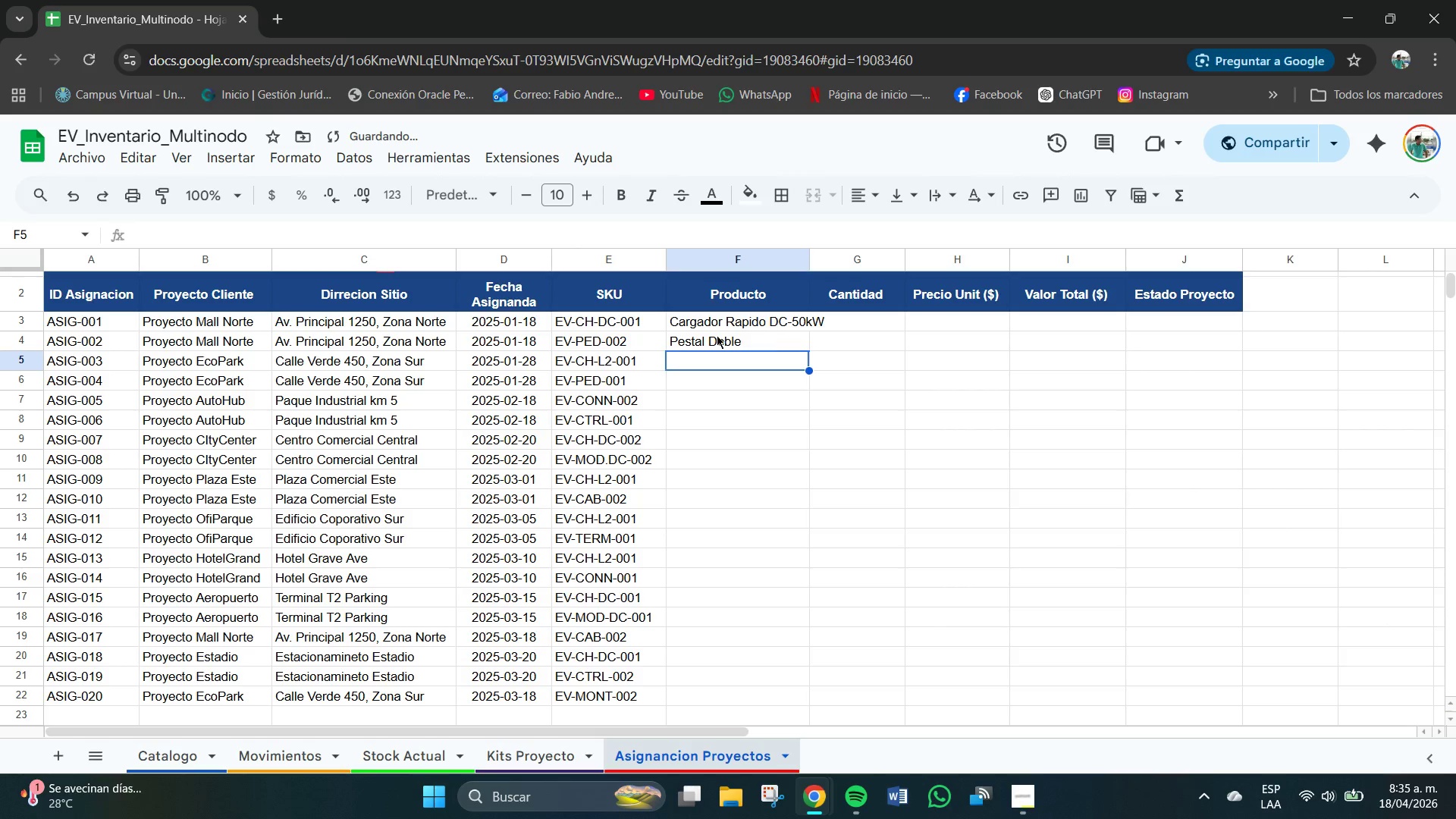 
double_click([703, 341])
 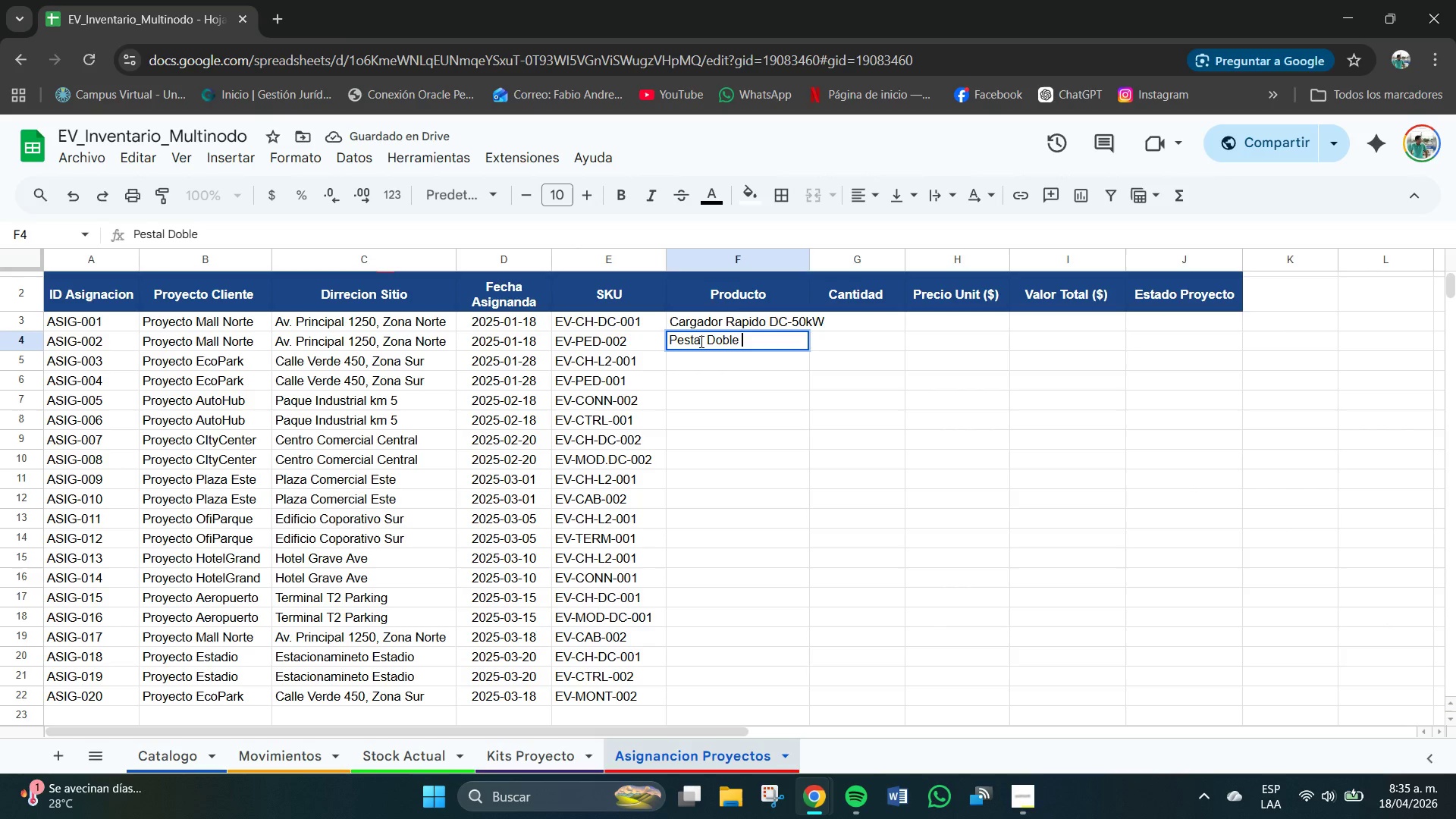 
left_click([701, 342])
 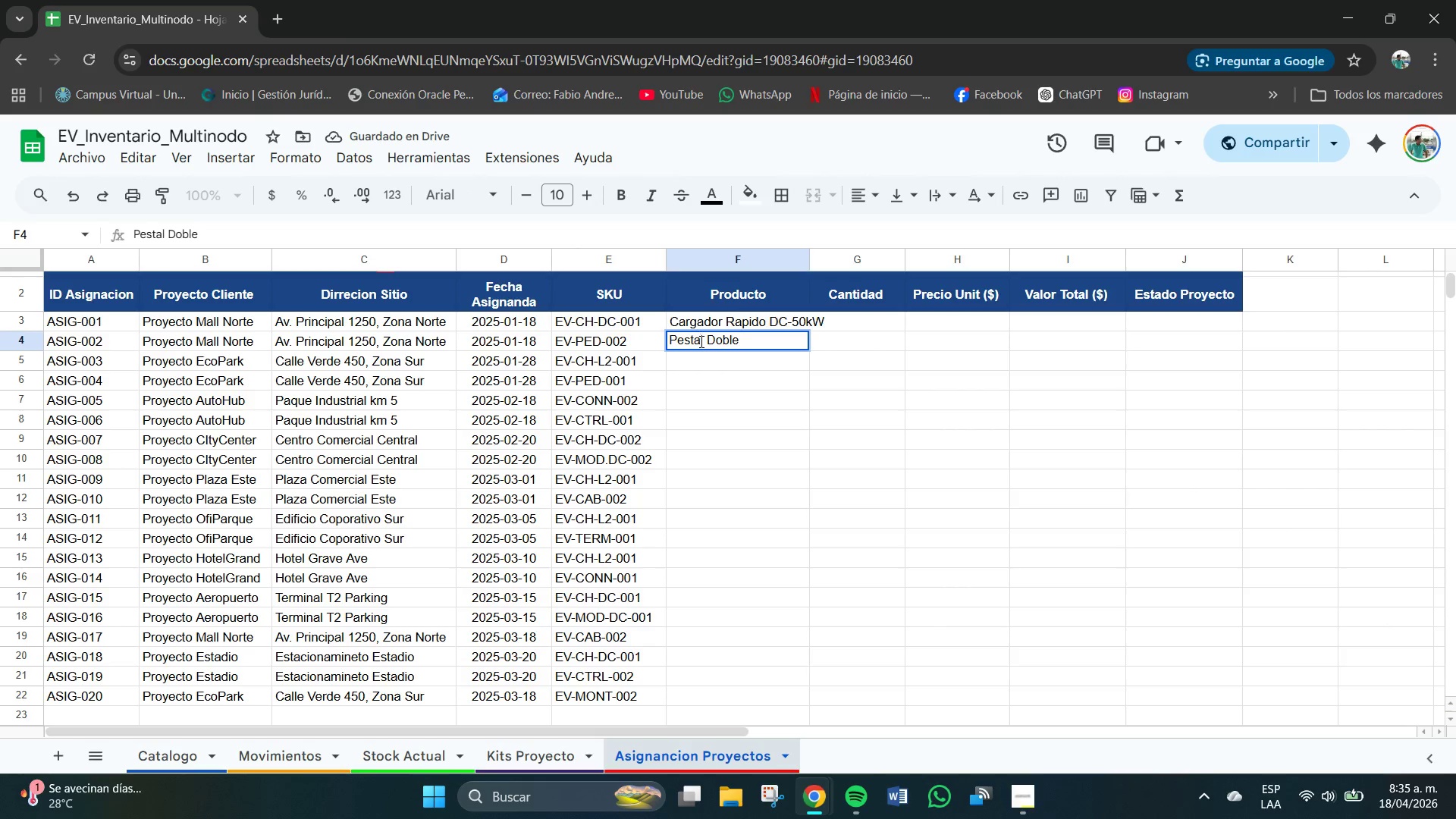 
key(Backspace)
key(Backspace)
key(Backspace)
type(destal )
 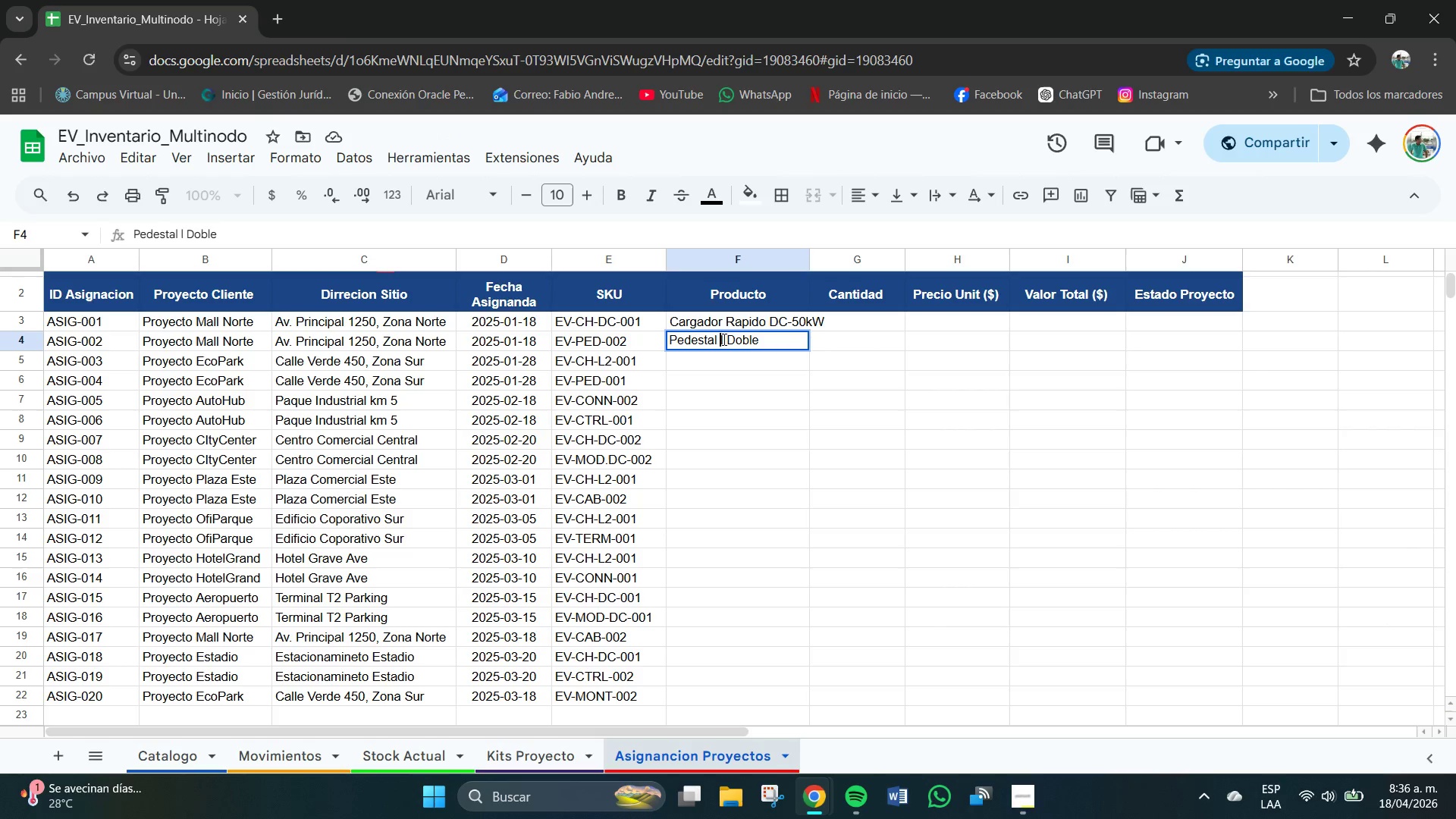 
left_click([725, 344])
 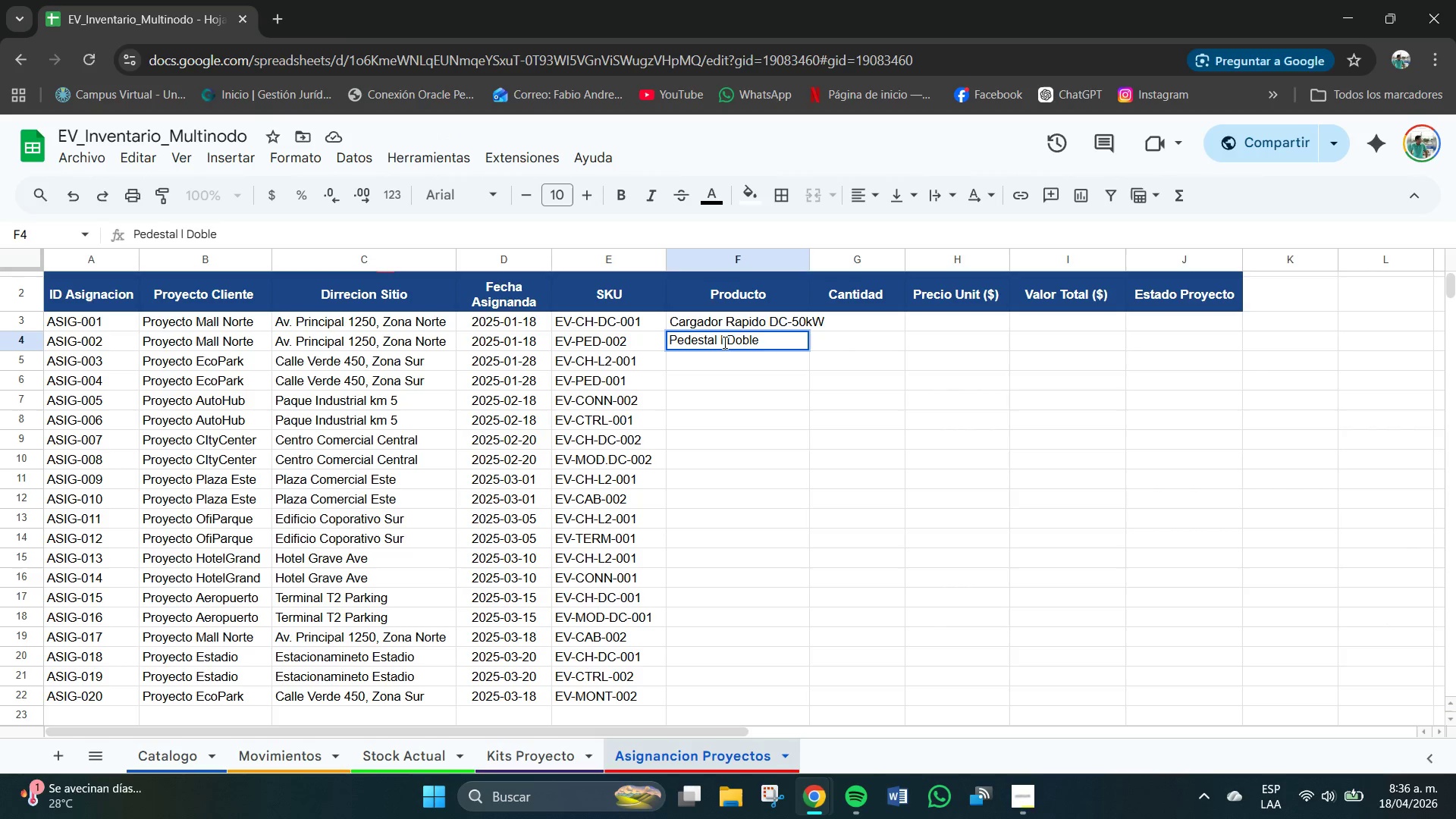 
key(Backspace)
 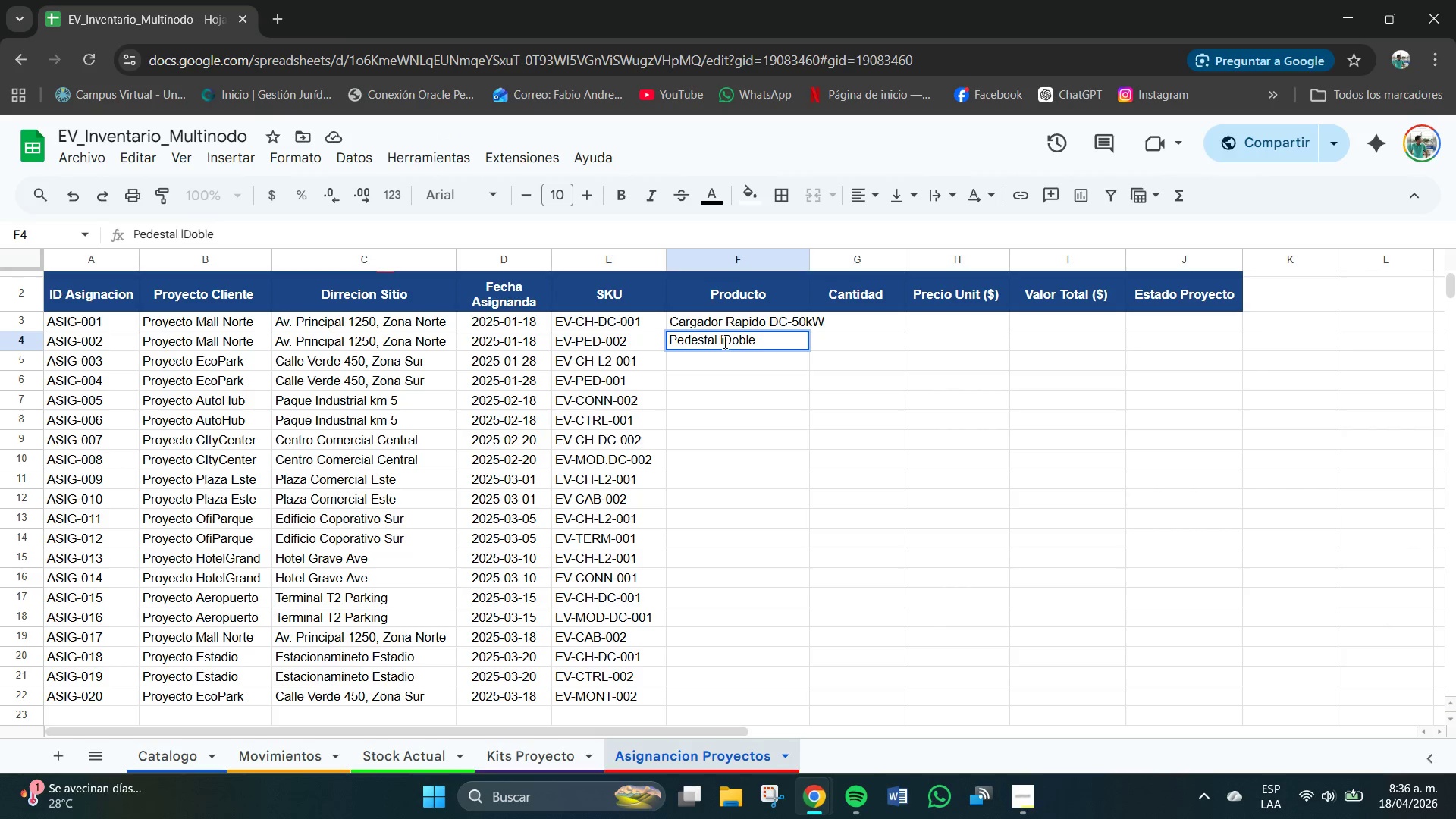 
key(Backspace)
 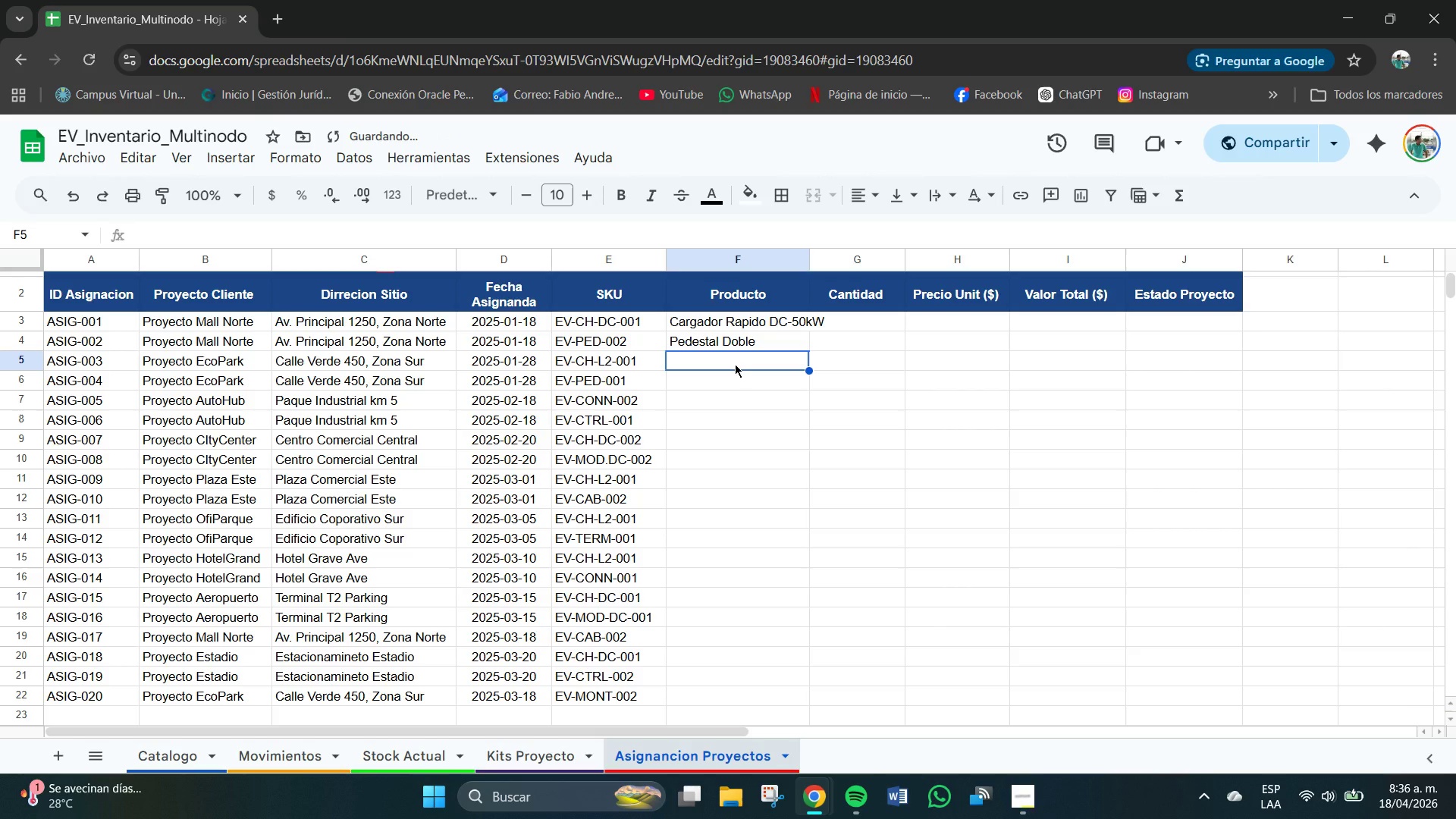 
type(Crag)
key(Backspace)
key(Backspace)
type(a)
key(Backspace)
key(Backspace)
type(argador Nivel 2 -- 7.2kW)
 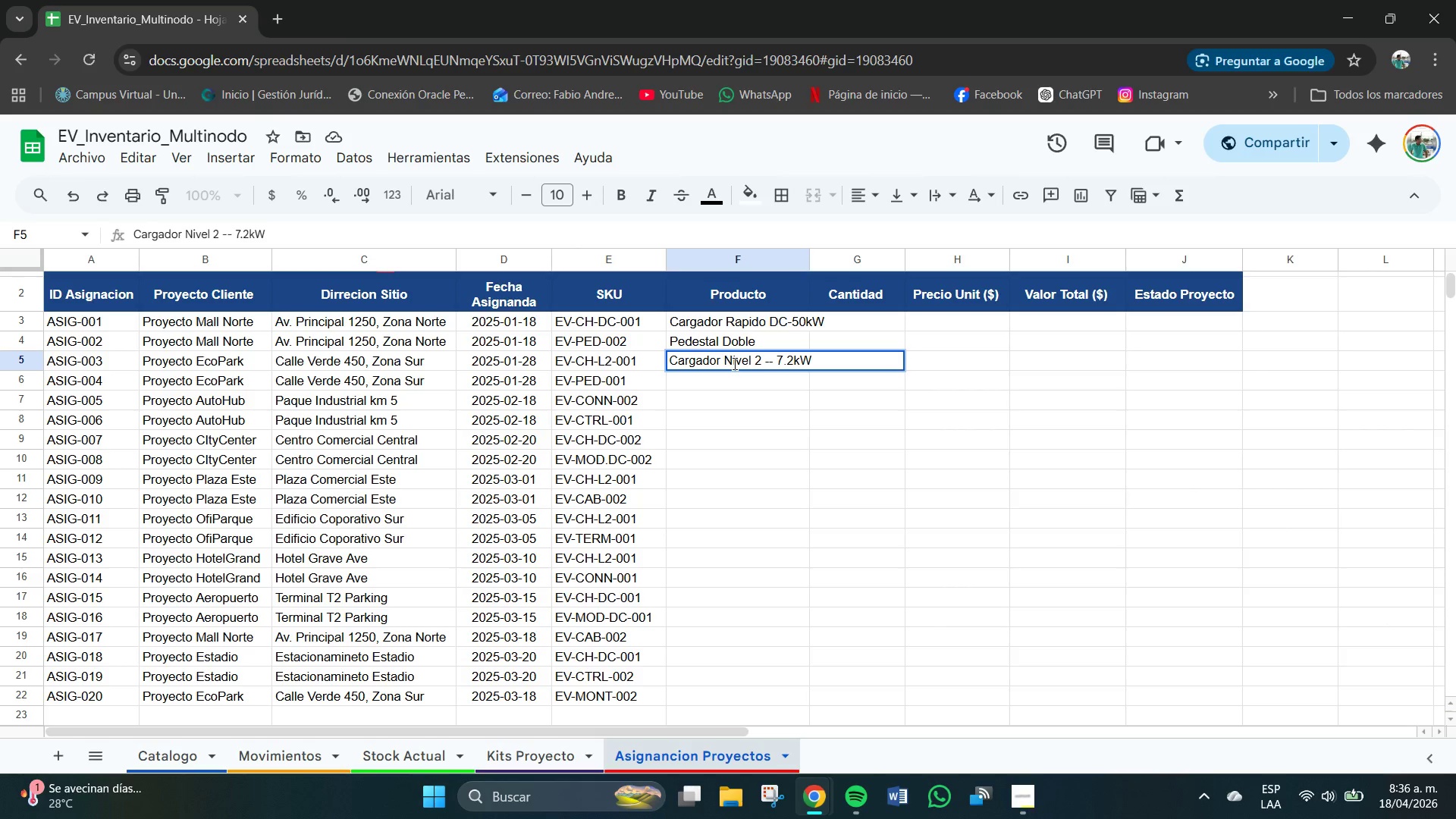 
key(Enter)
 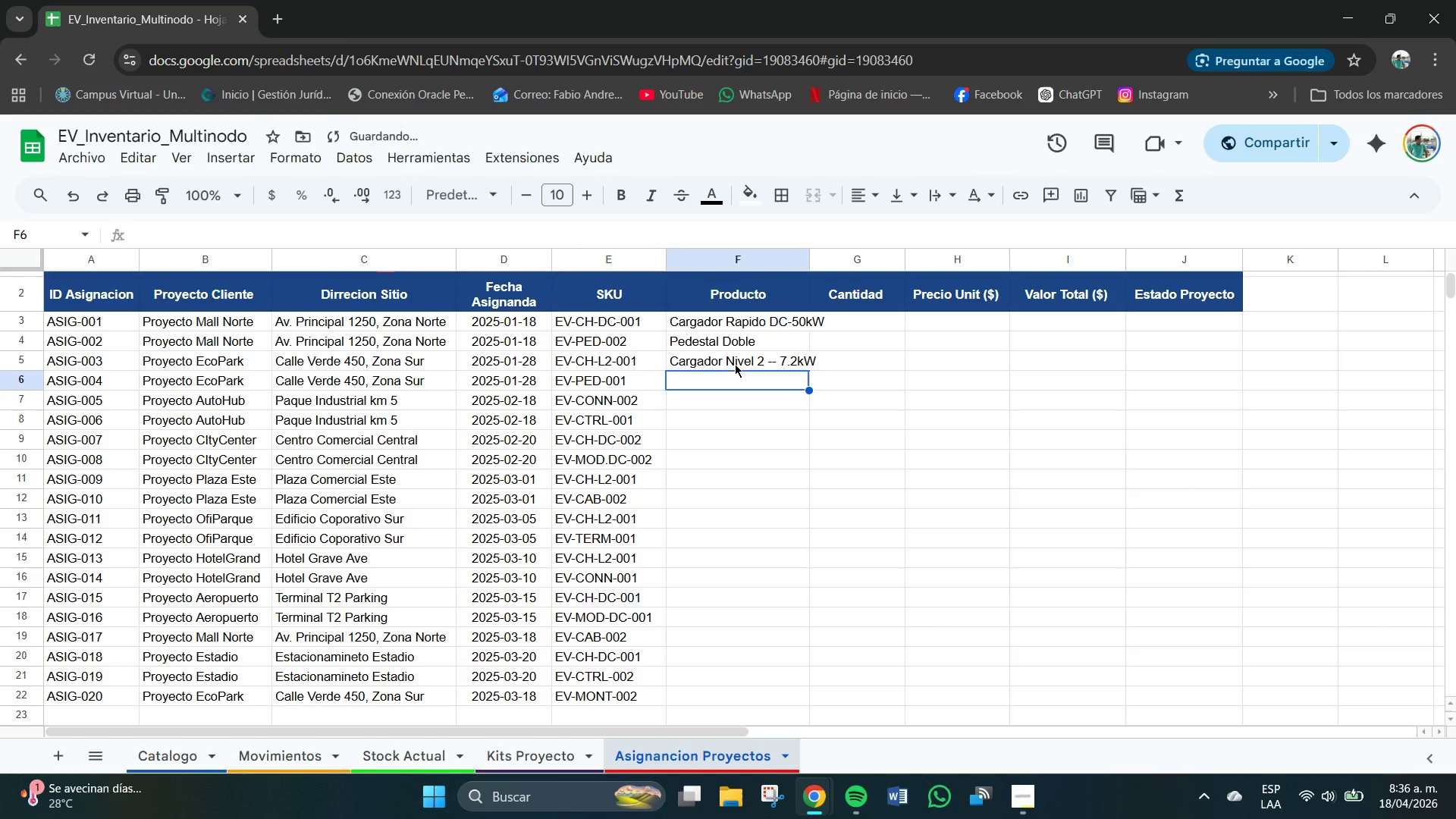 
type(Pedestal Simple )
 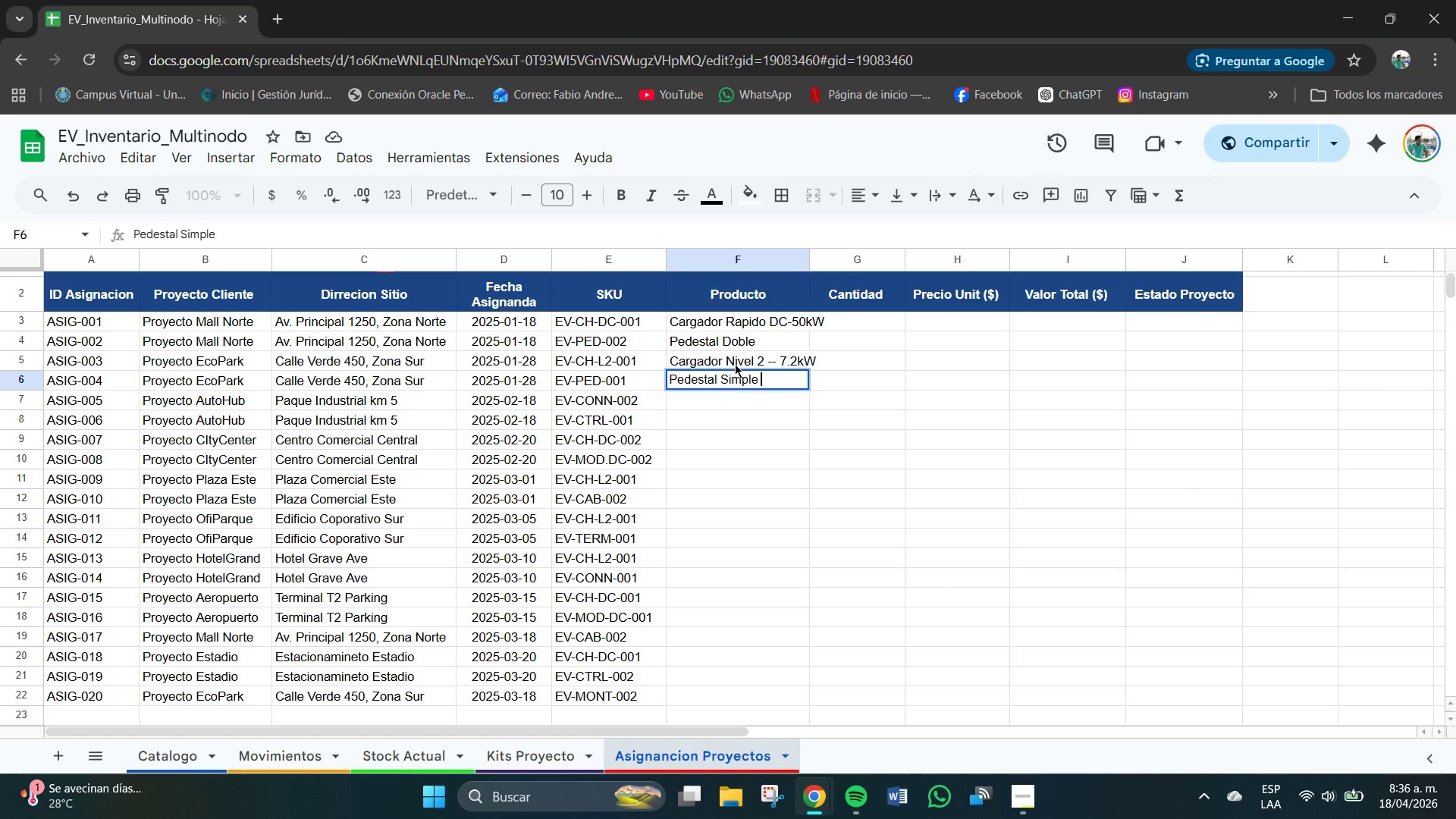 
key(Enter)
 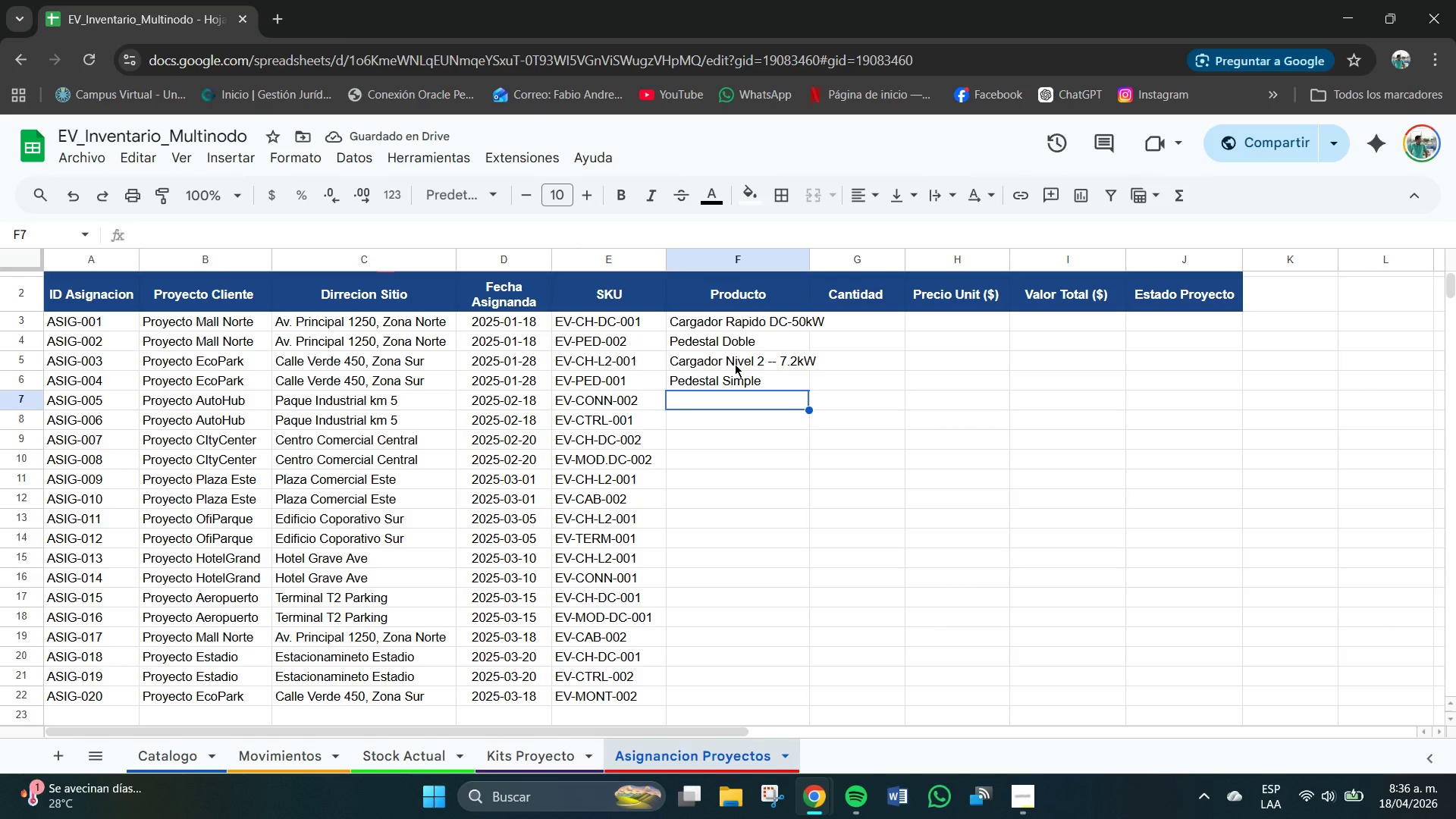 
wait(6.27)
 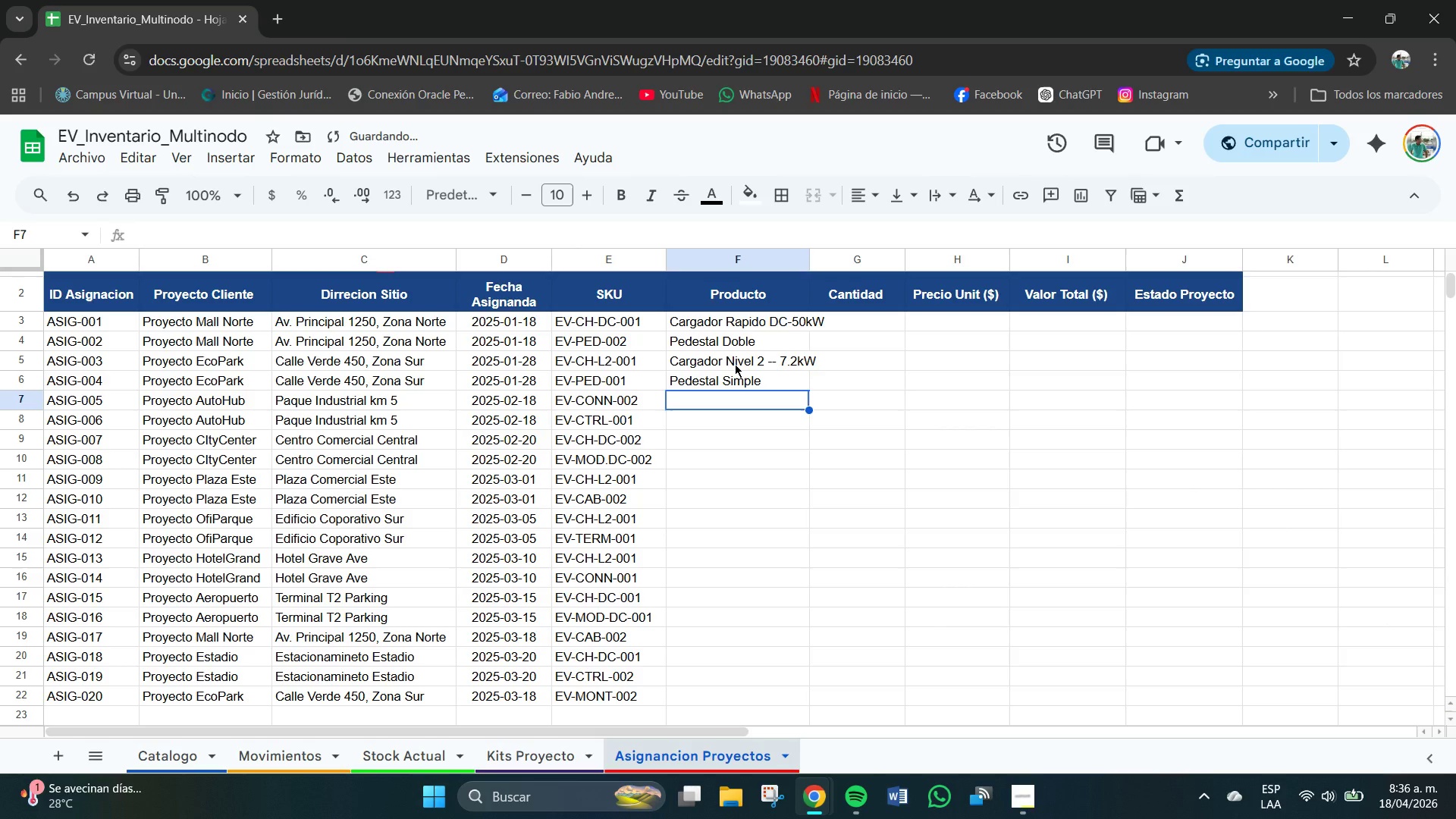 
type(Conectador CCS Combo )
 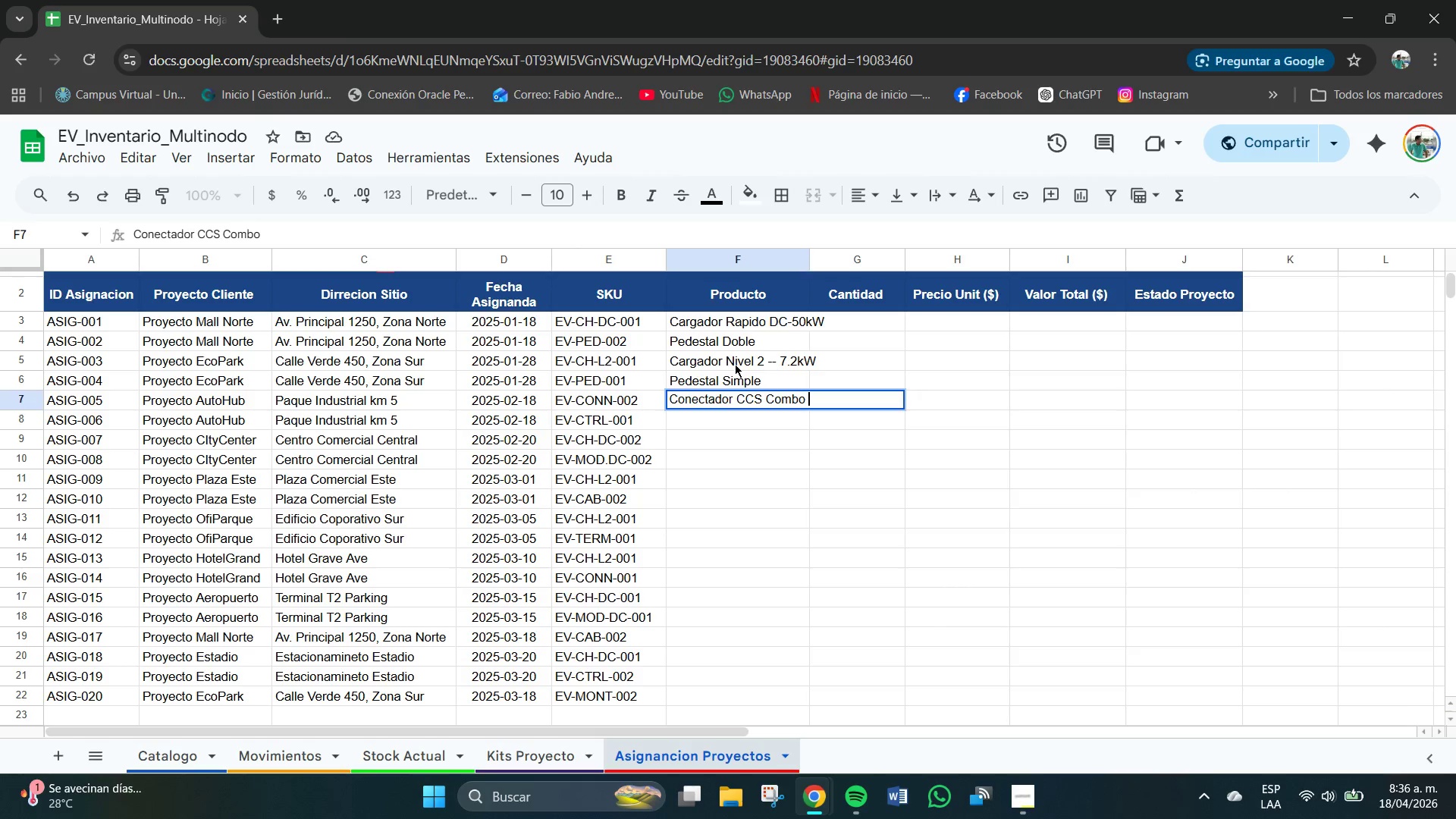 
key(Enter)
 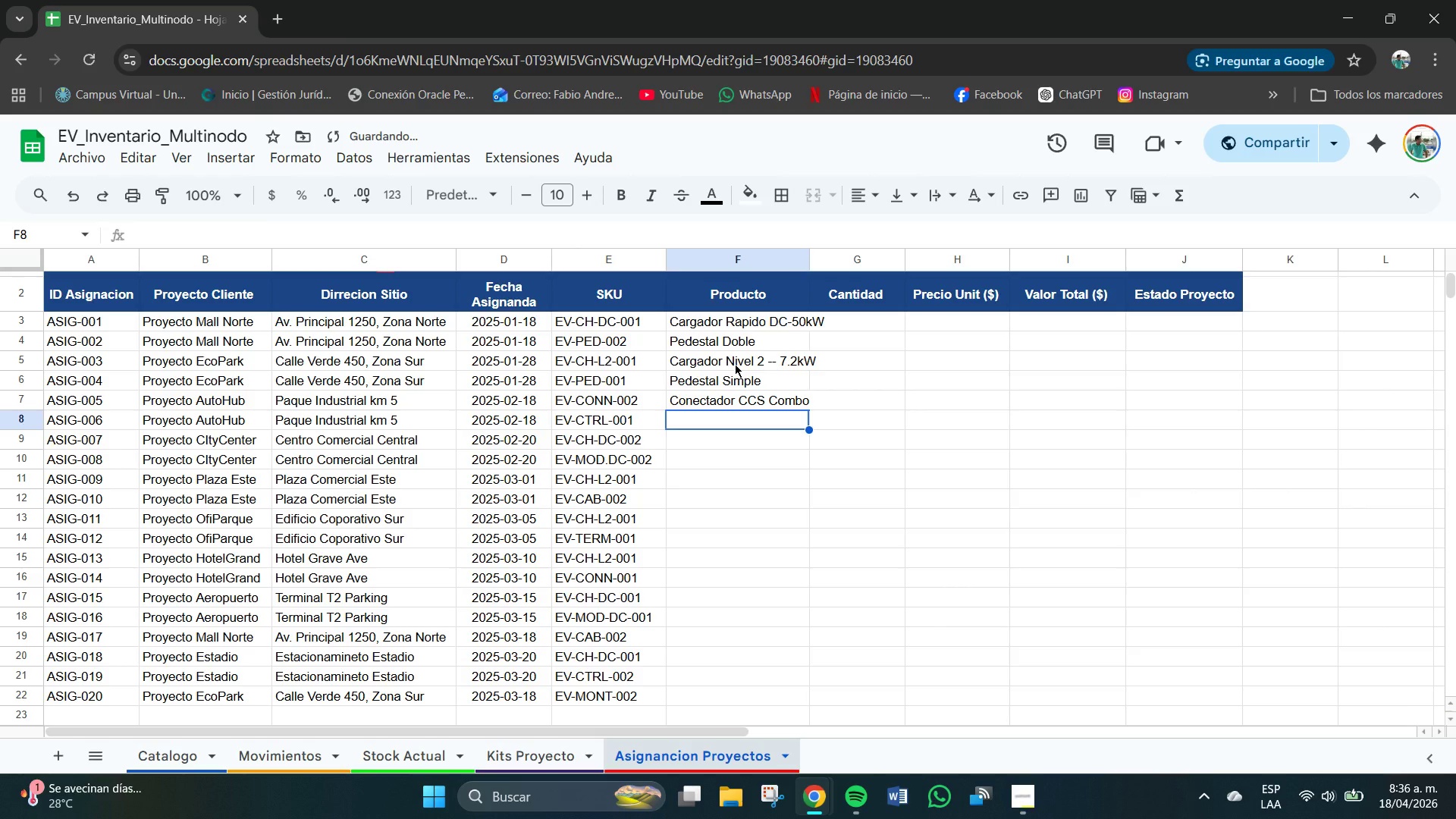 
type(Controlador OCCP)
key(Backspace)
key(Backspace)
type(PP 1.6)
 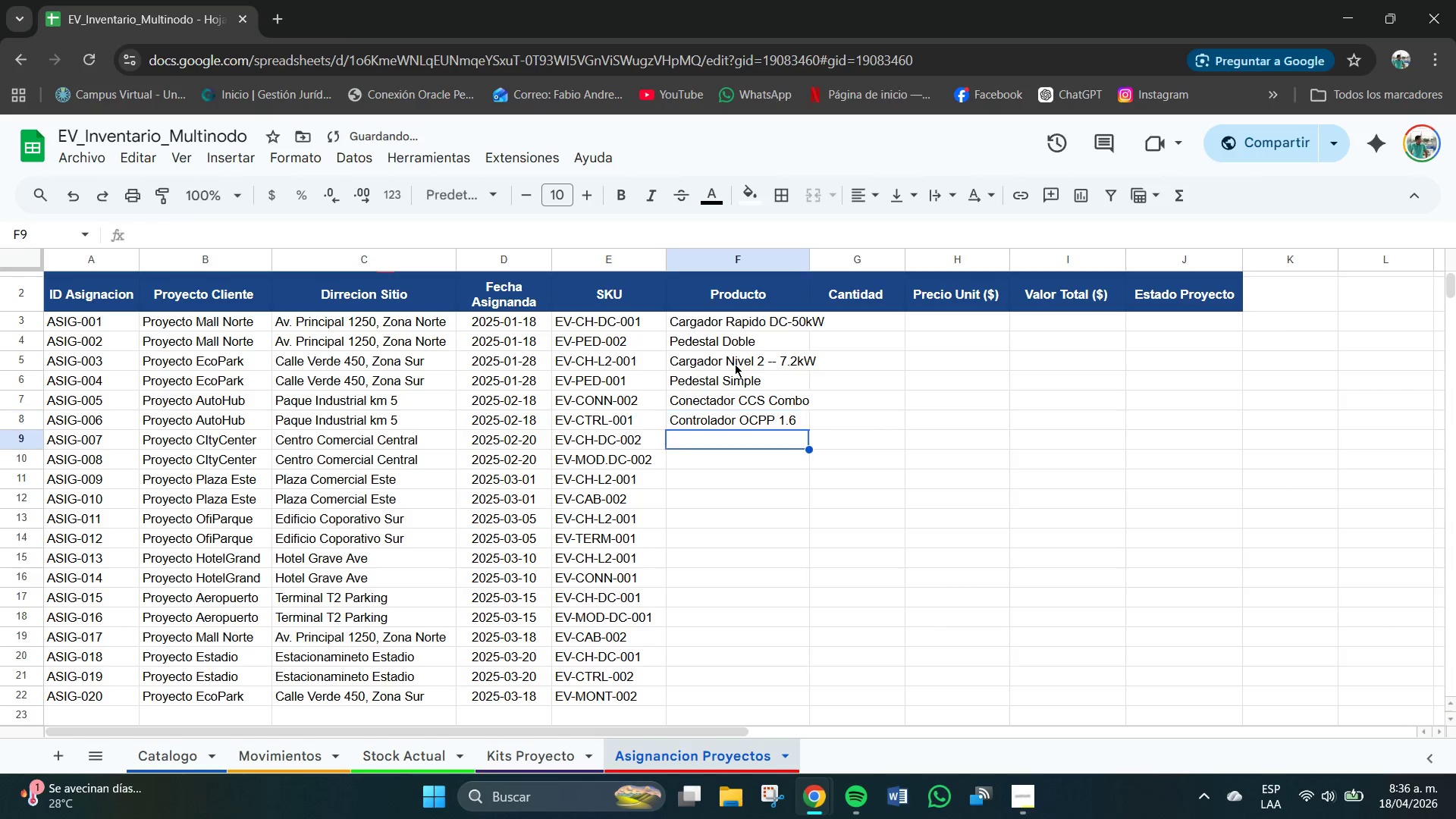 
key(Enter)
 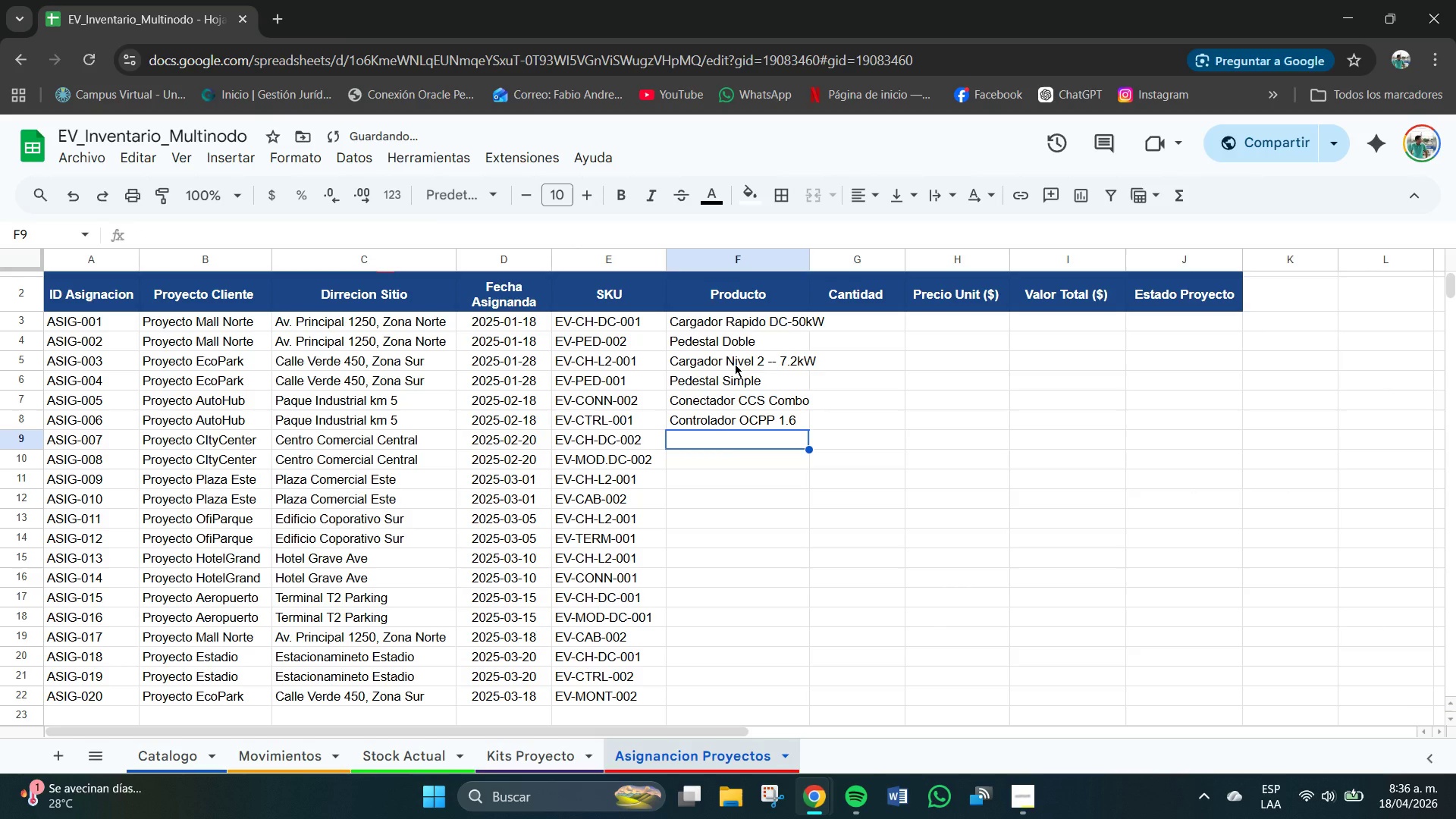 
type(Cargador Ra)
 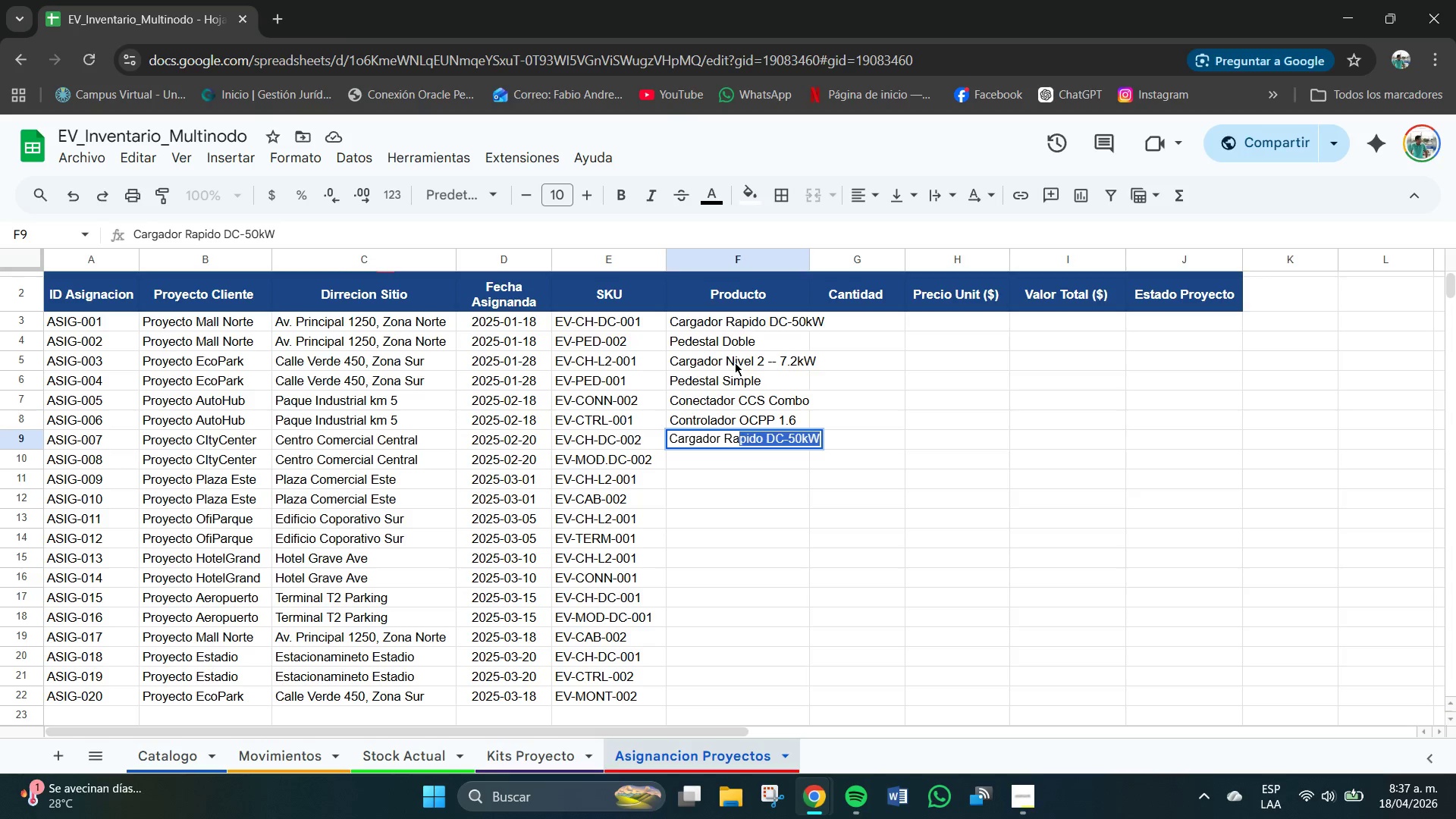 
key(Enter)
 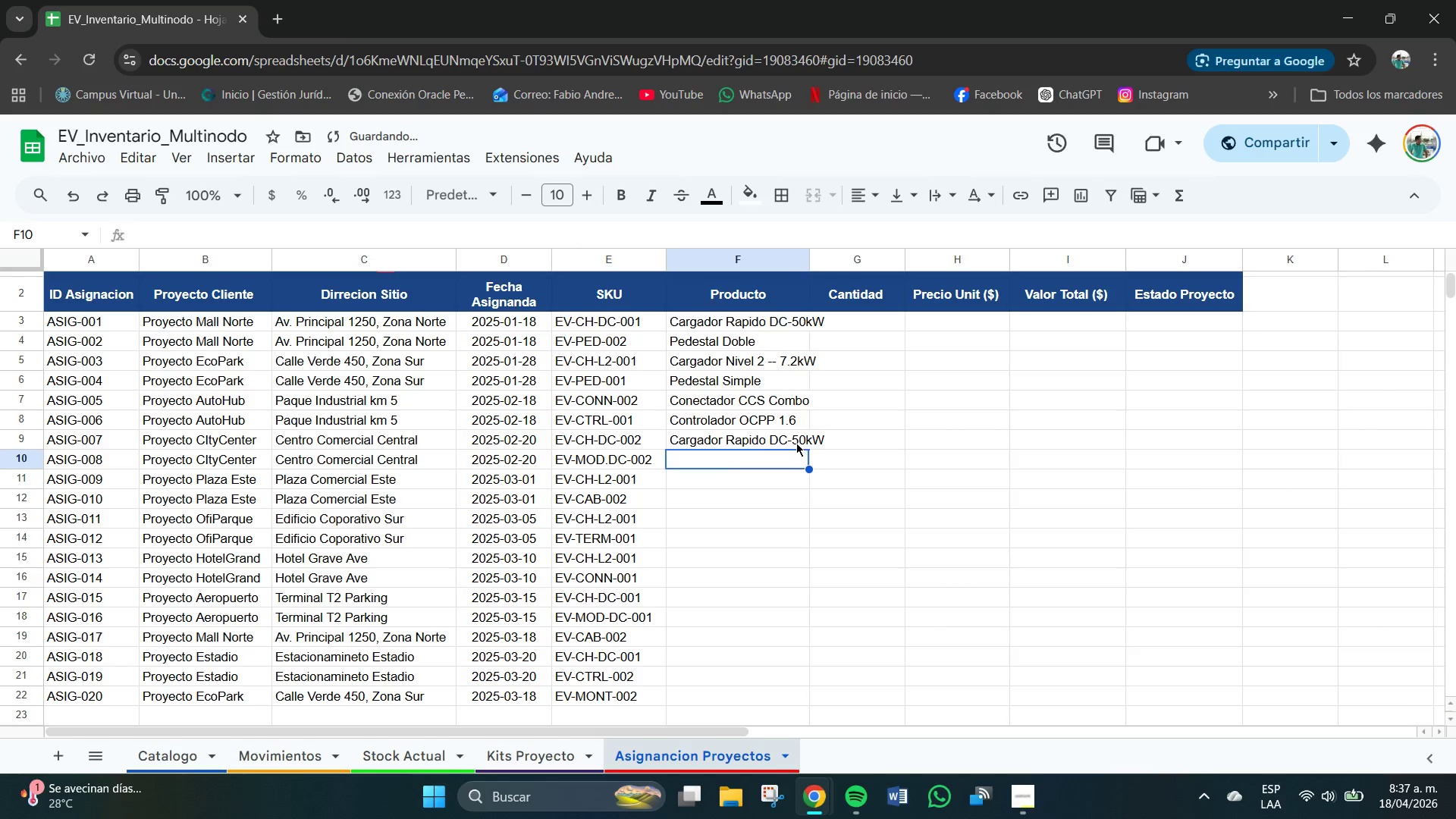 
double_click([792, 439])
 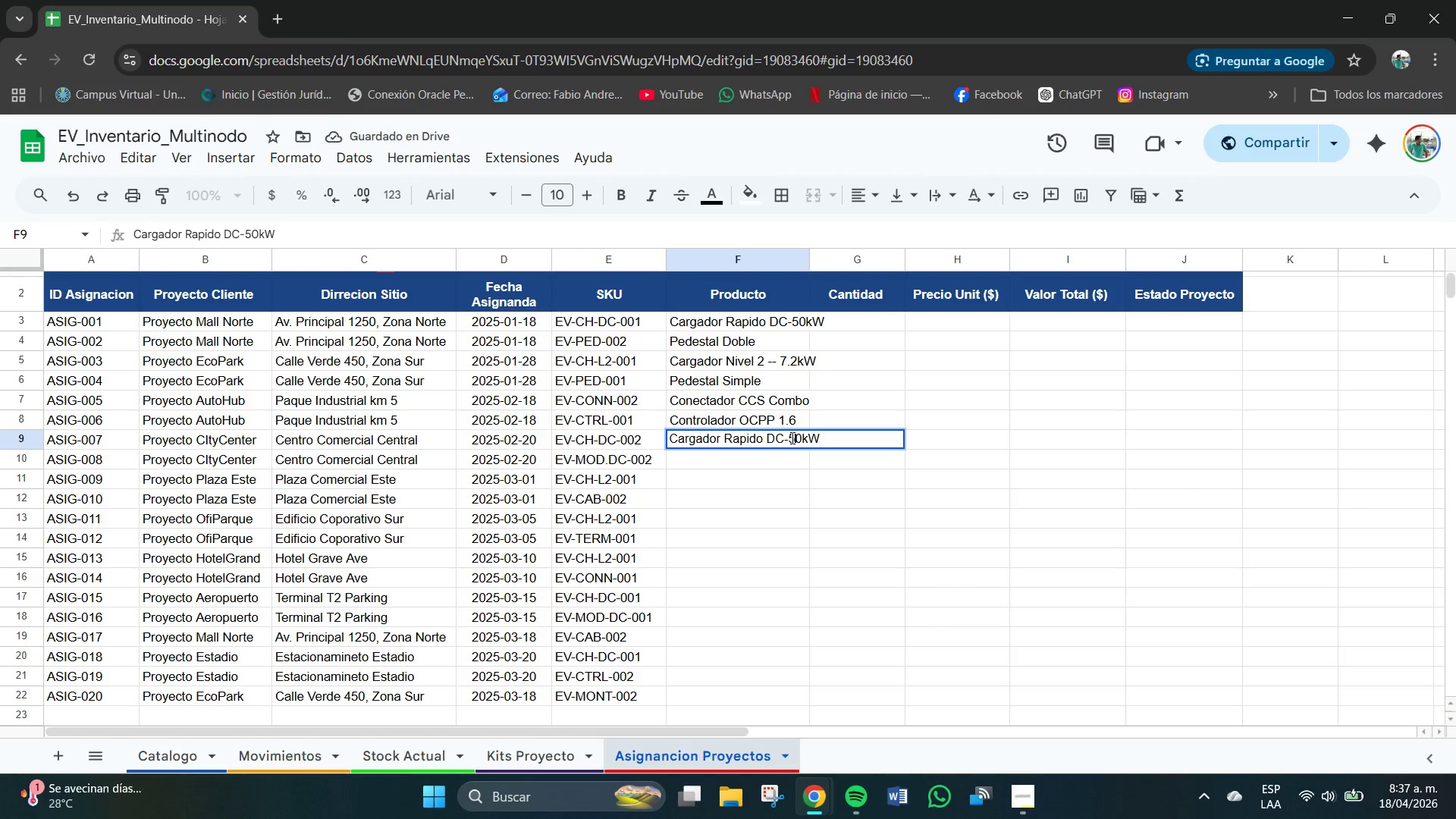 
left_click([788, 438])
 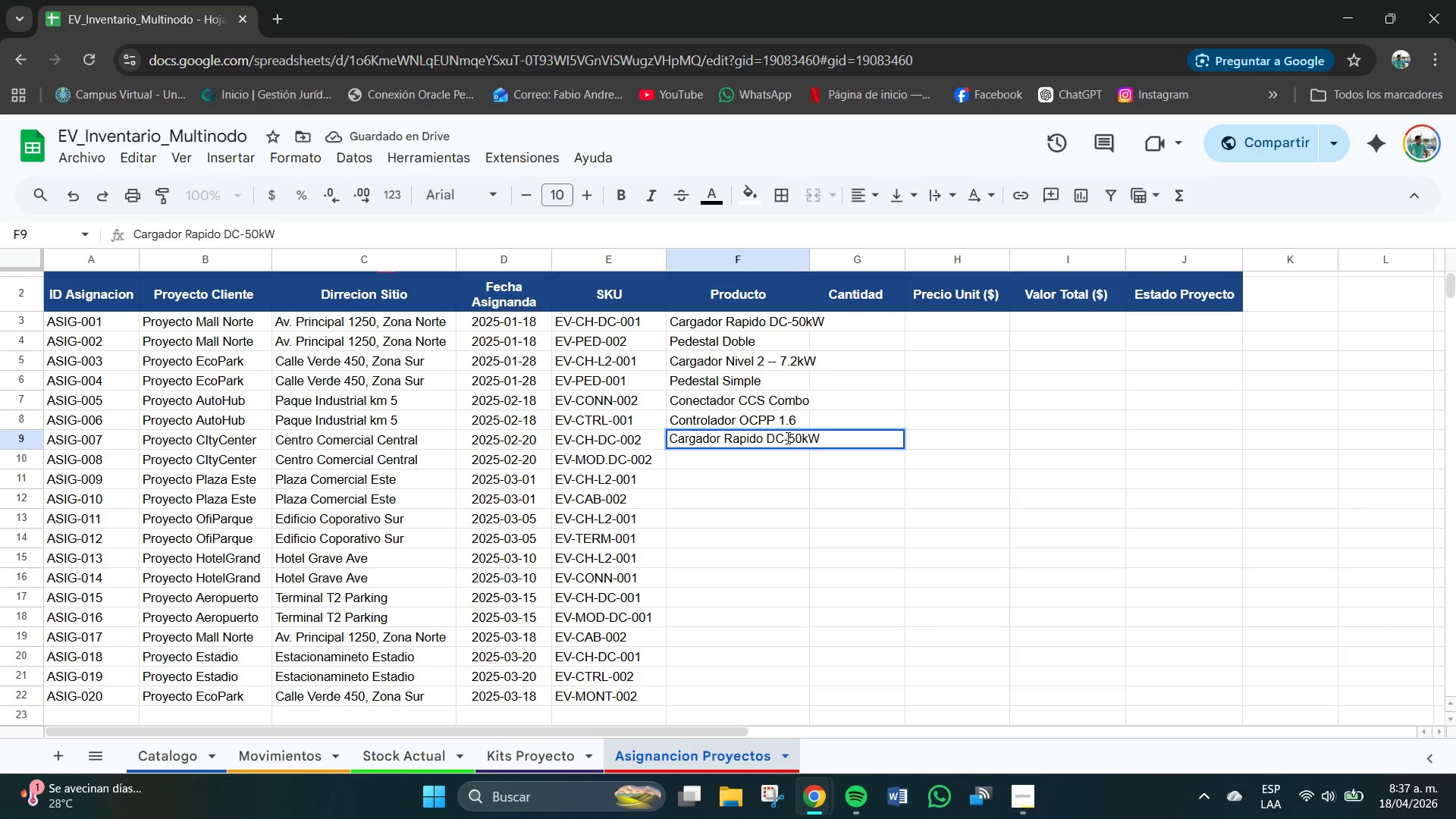 
key(1)
 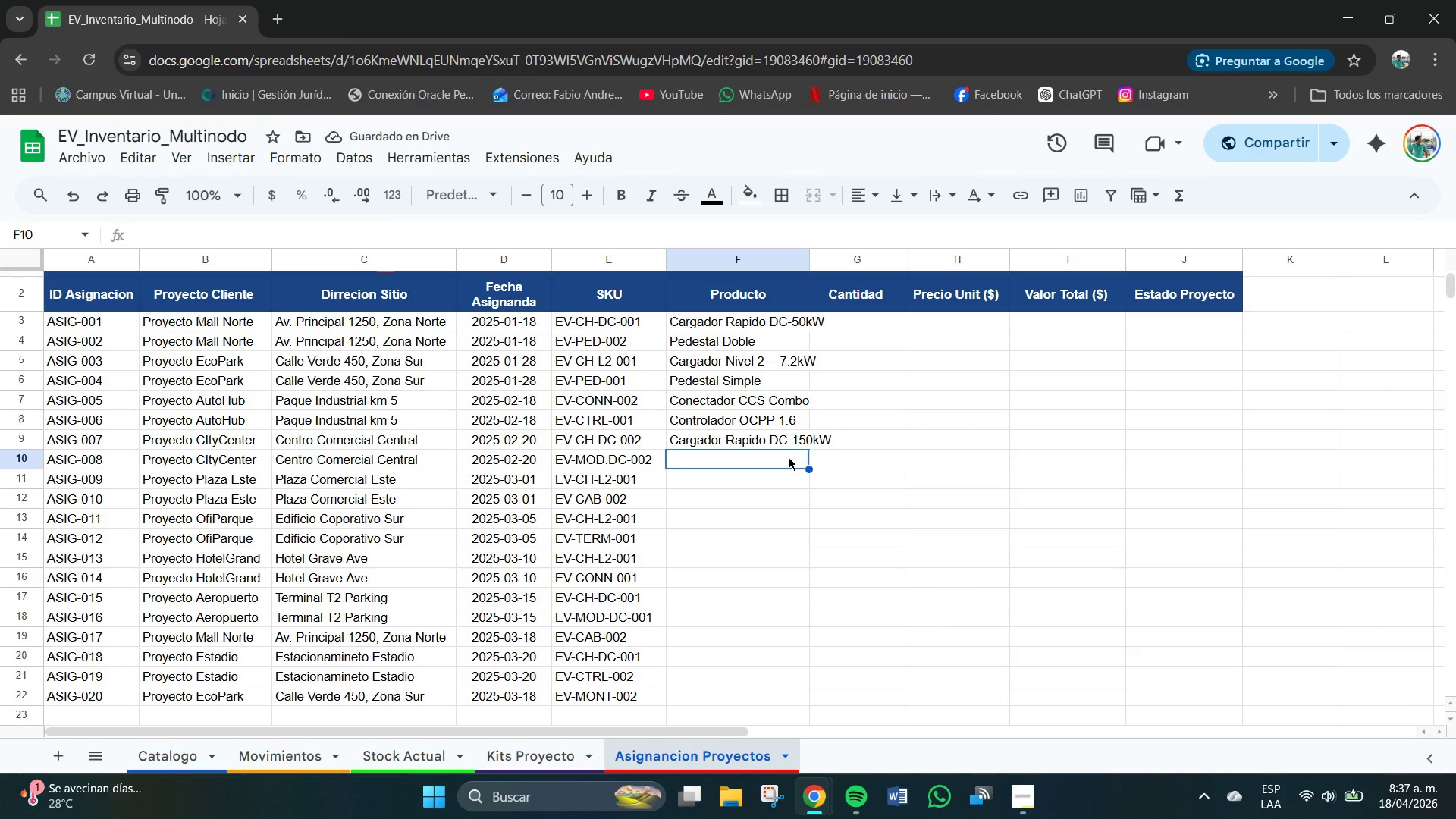 
wait(5.14)
 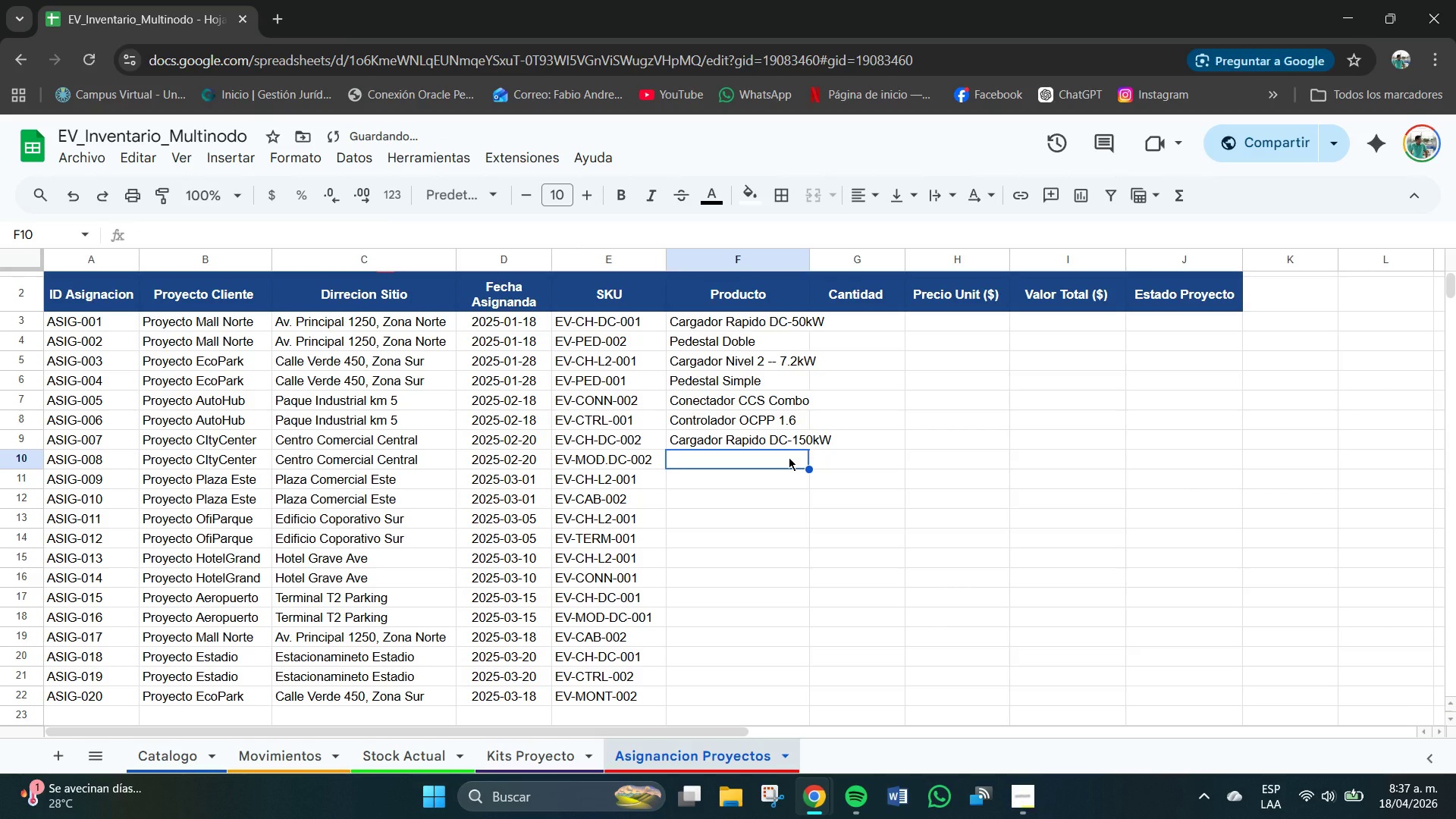 
type(Modulo de Potencia DC 50kW)
 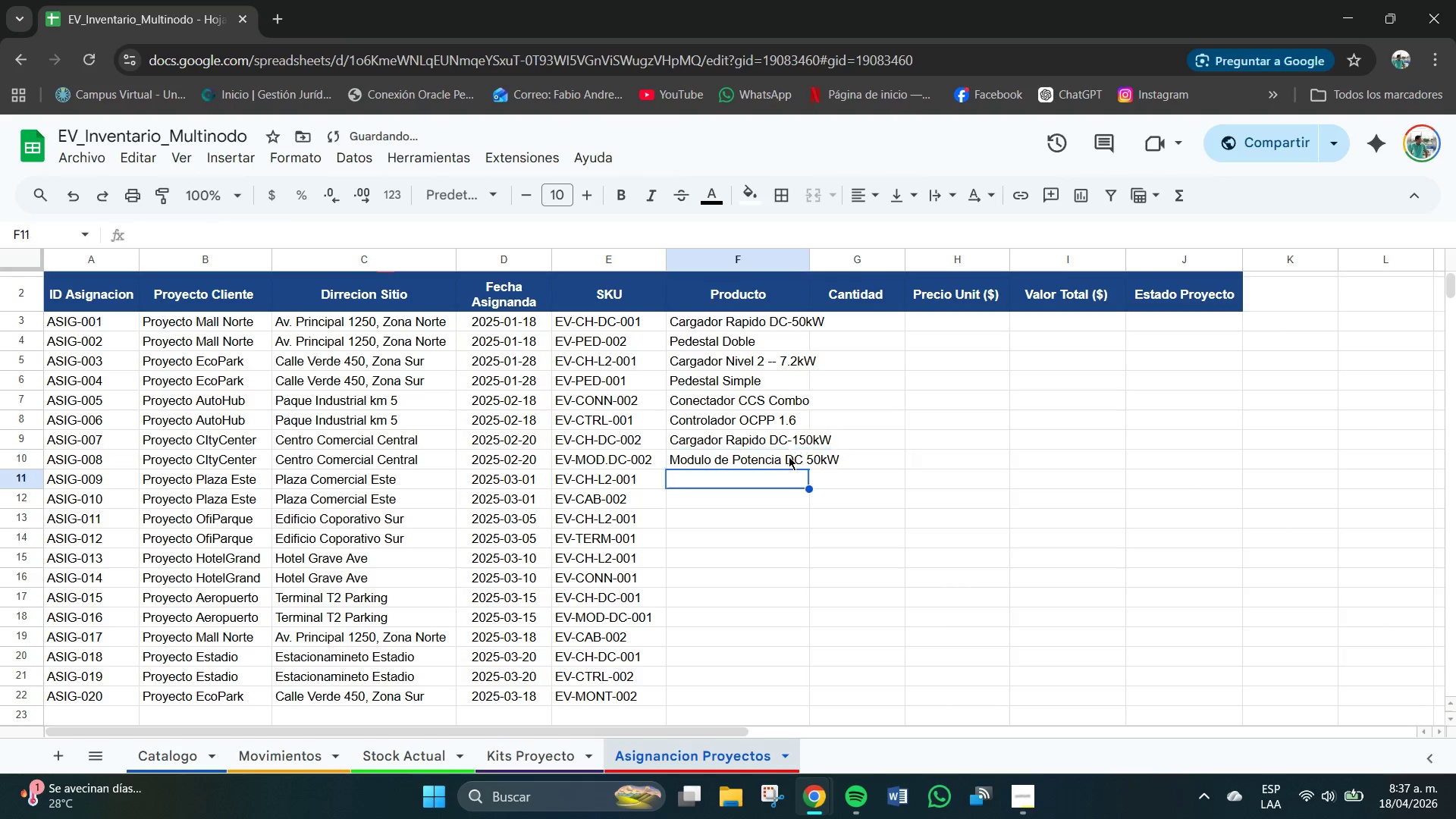 
key(Enter)
 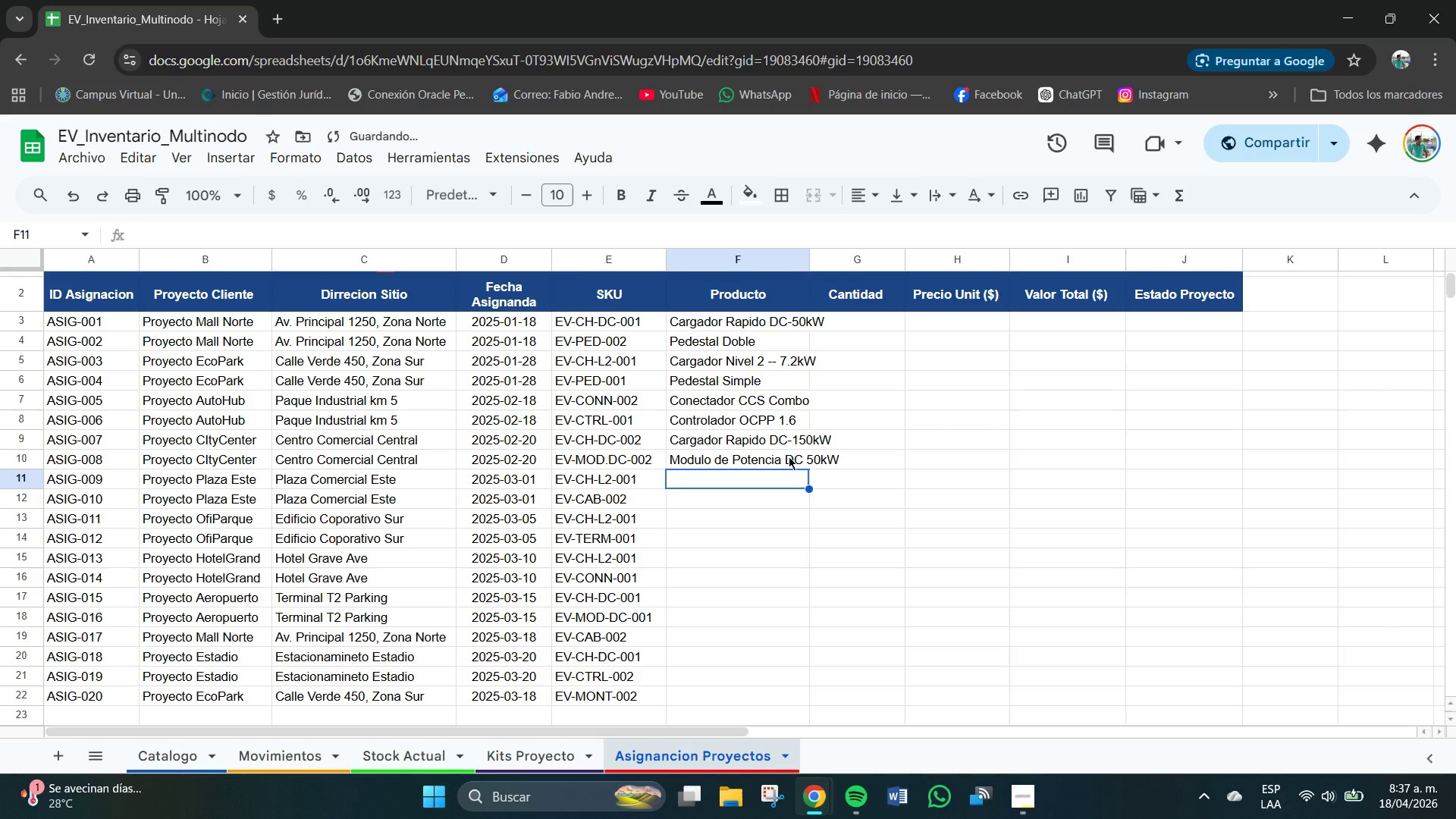 
type(Cargador Nic)
key(Backspace)
type(vel 2 )
 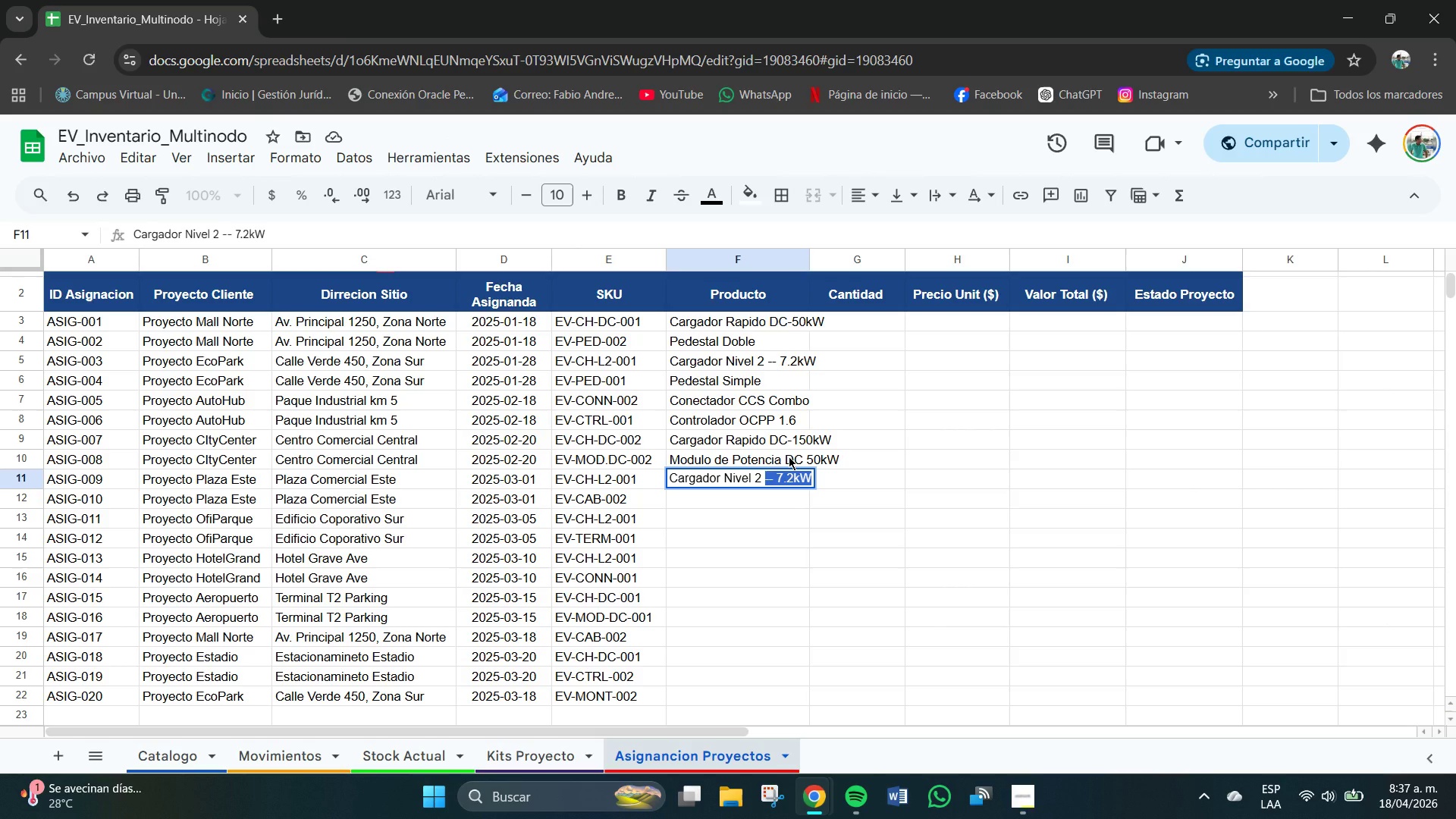 
key(Enter)
 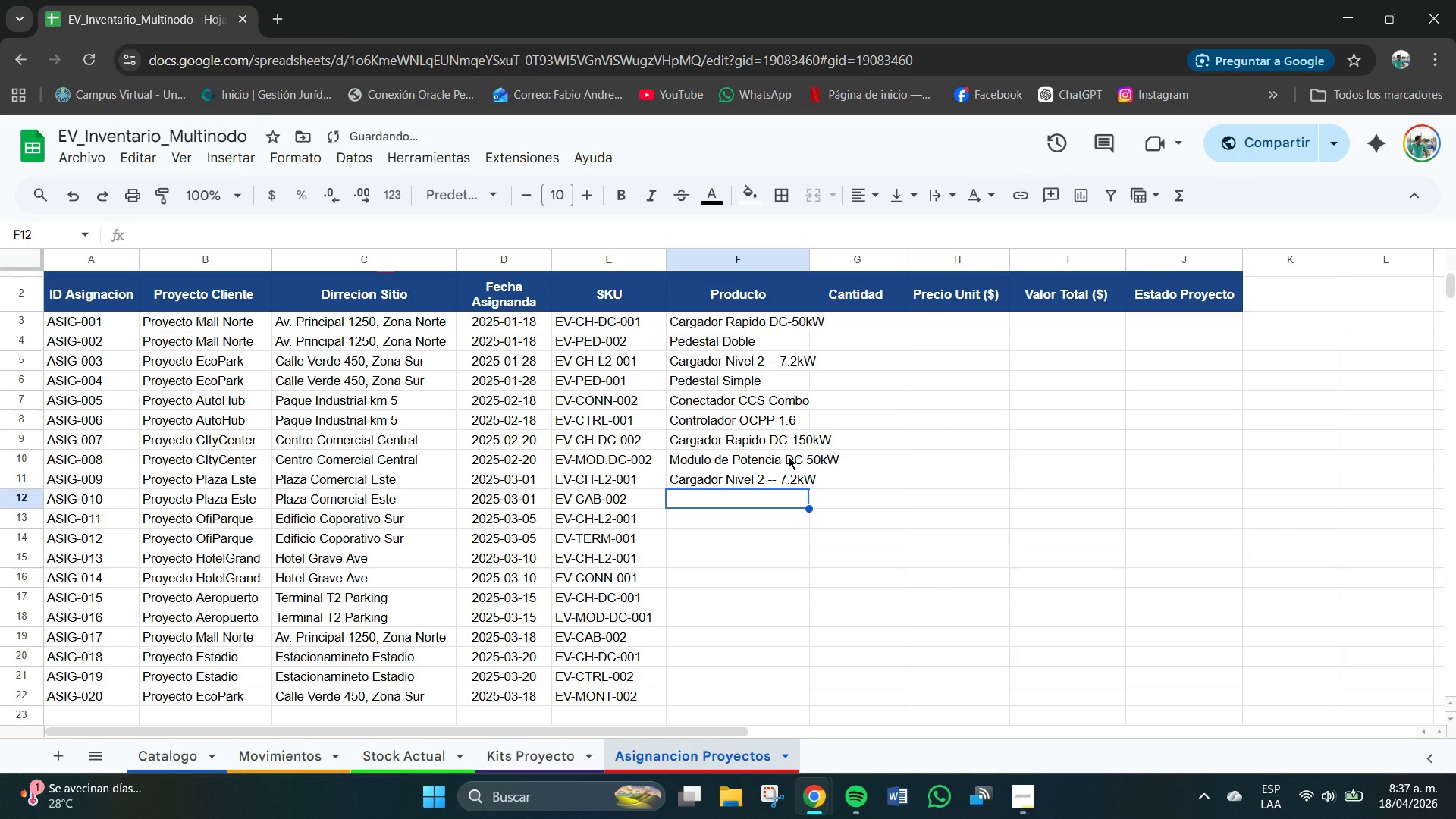 
type(Cable THHN #4 AWG *roo)
key(Backspace)
type(llo 1m)
key(Backspace)
type(0m)
key(Backspace)
type(0m()
 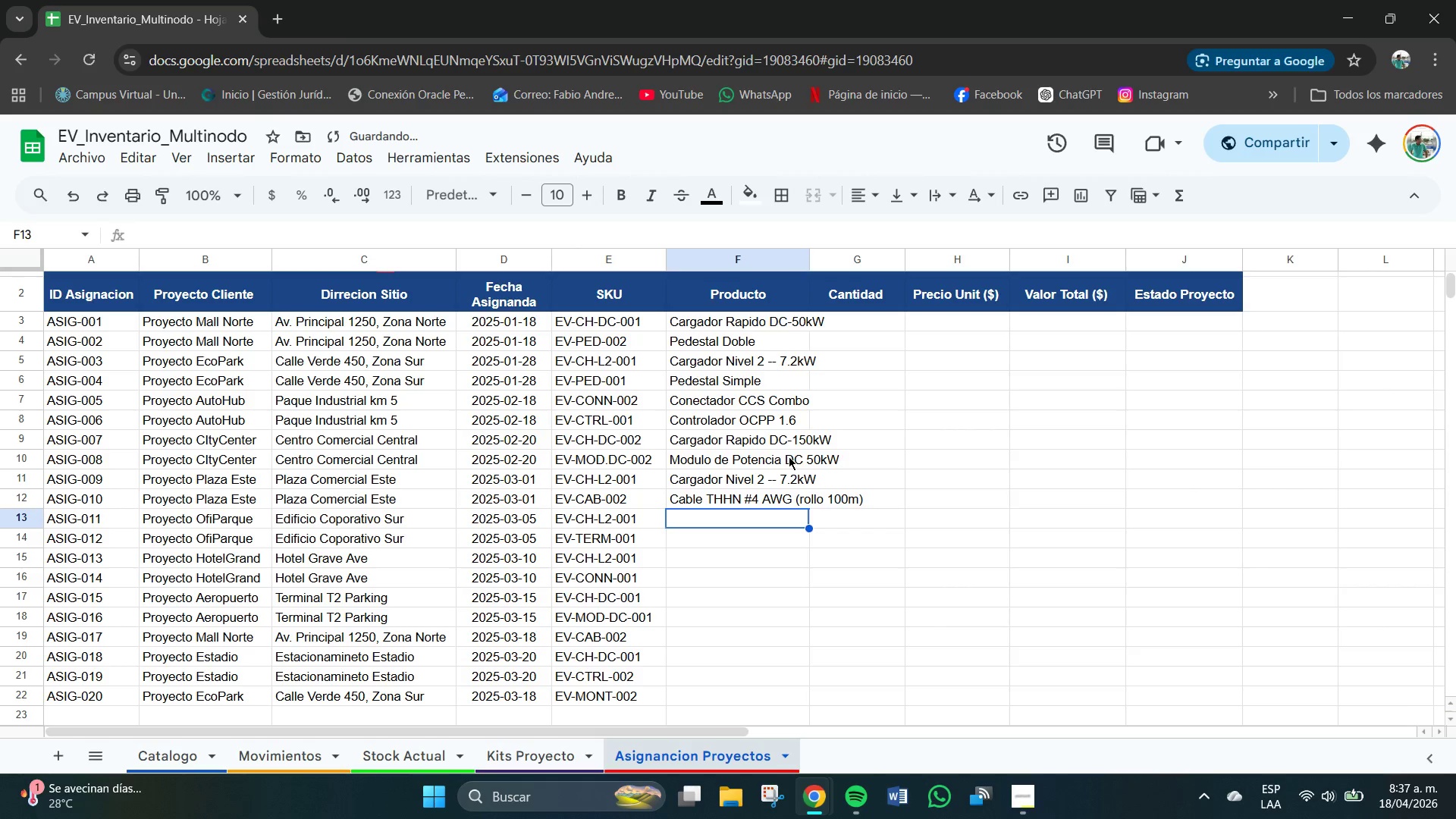 
 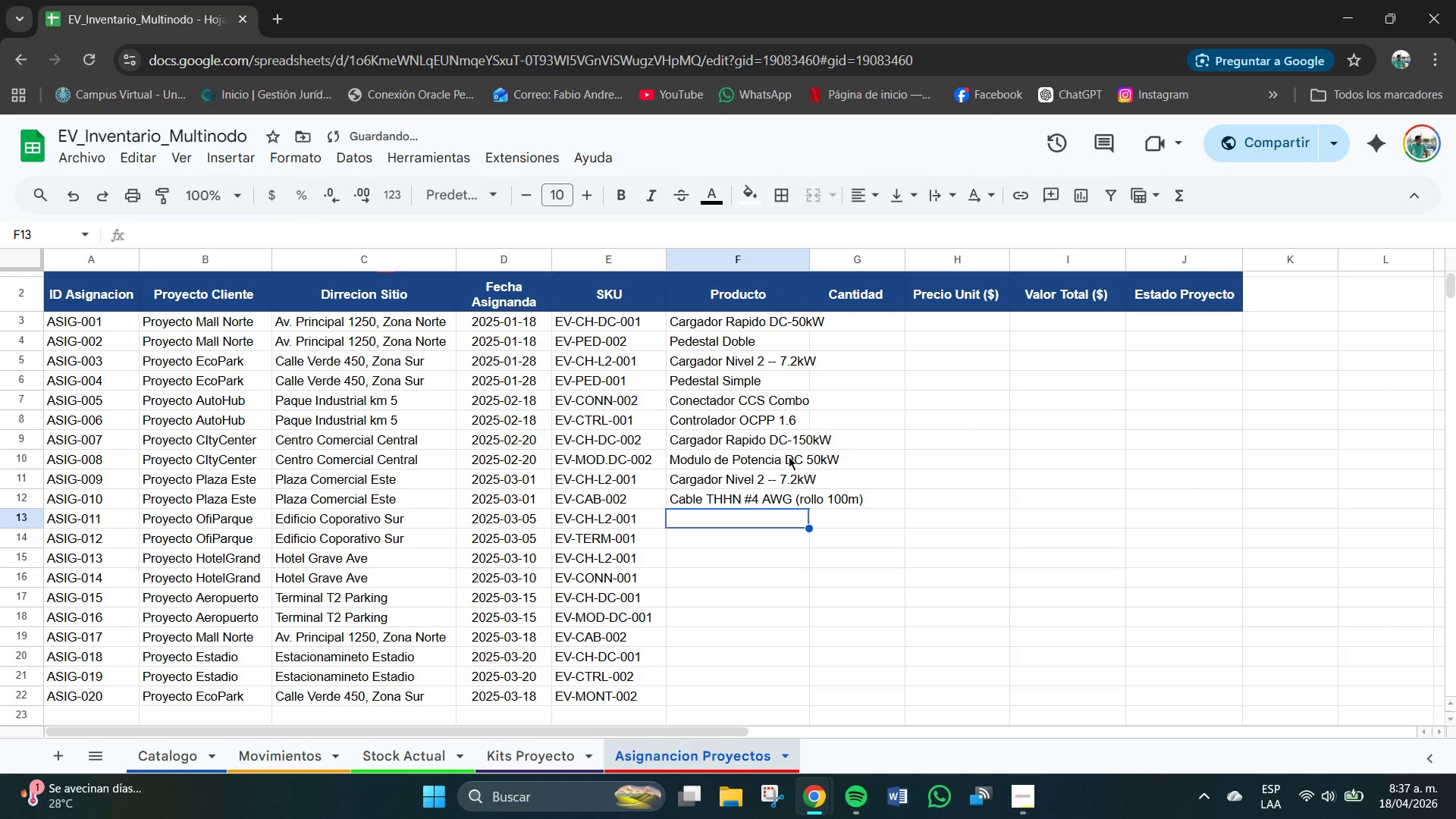 
key(Enter)
 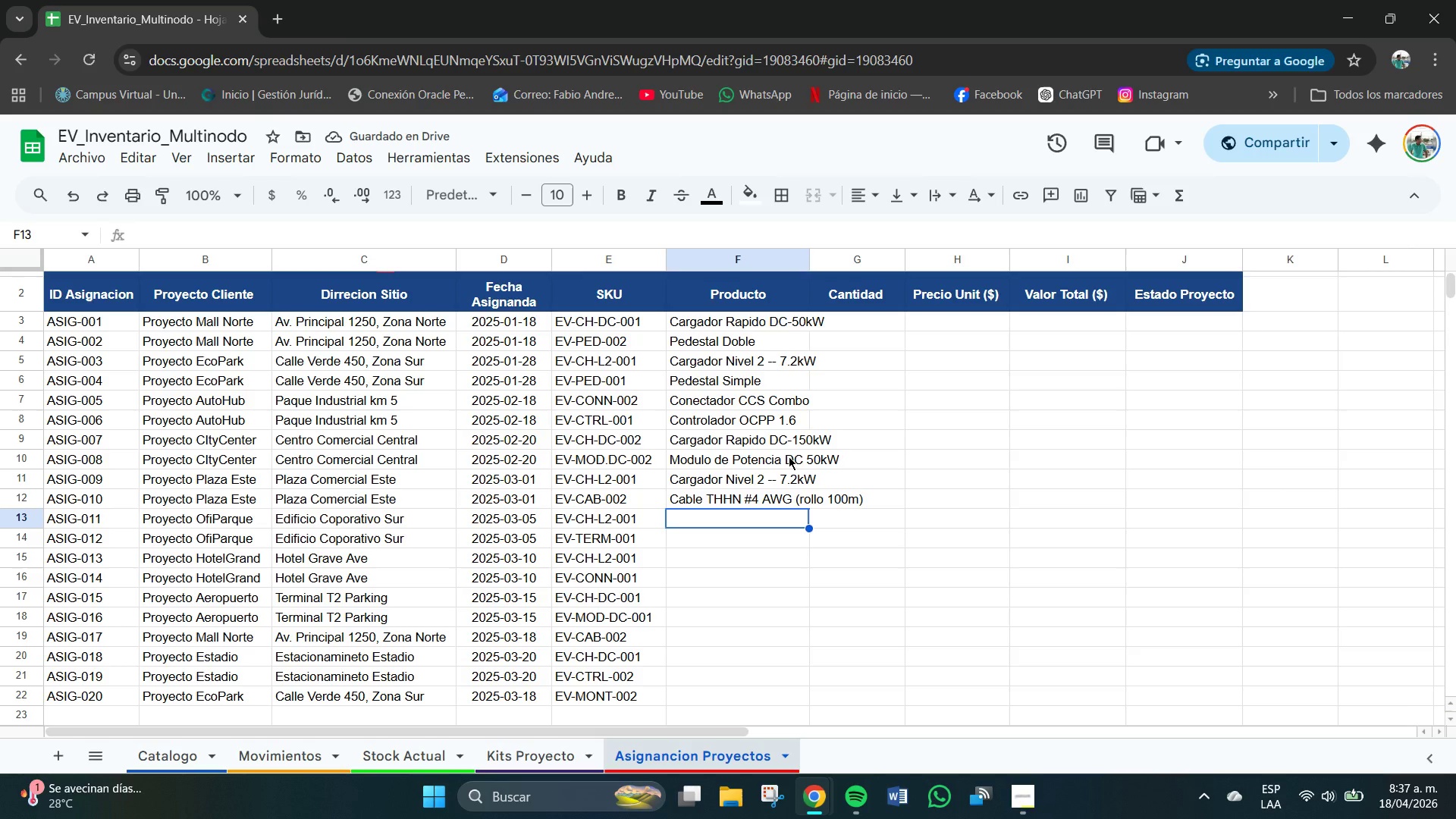 
type(Cargador Nie)
key(Backspace)
type(ve)
 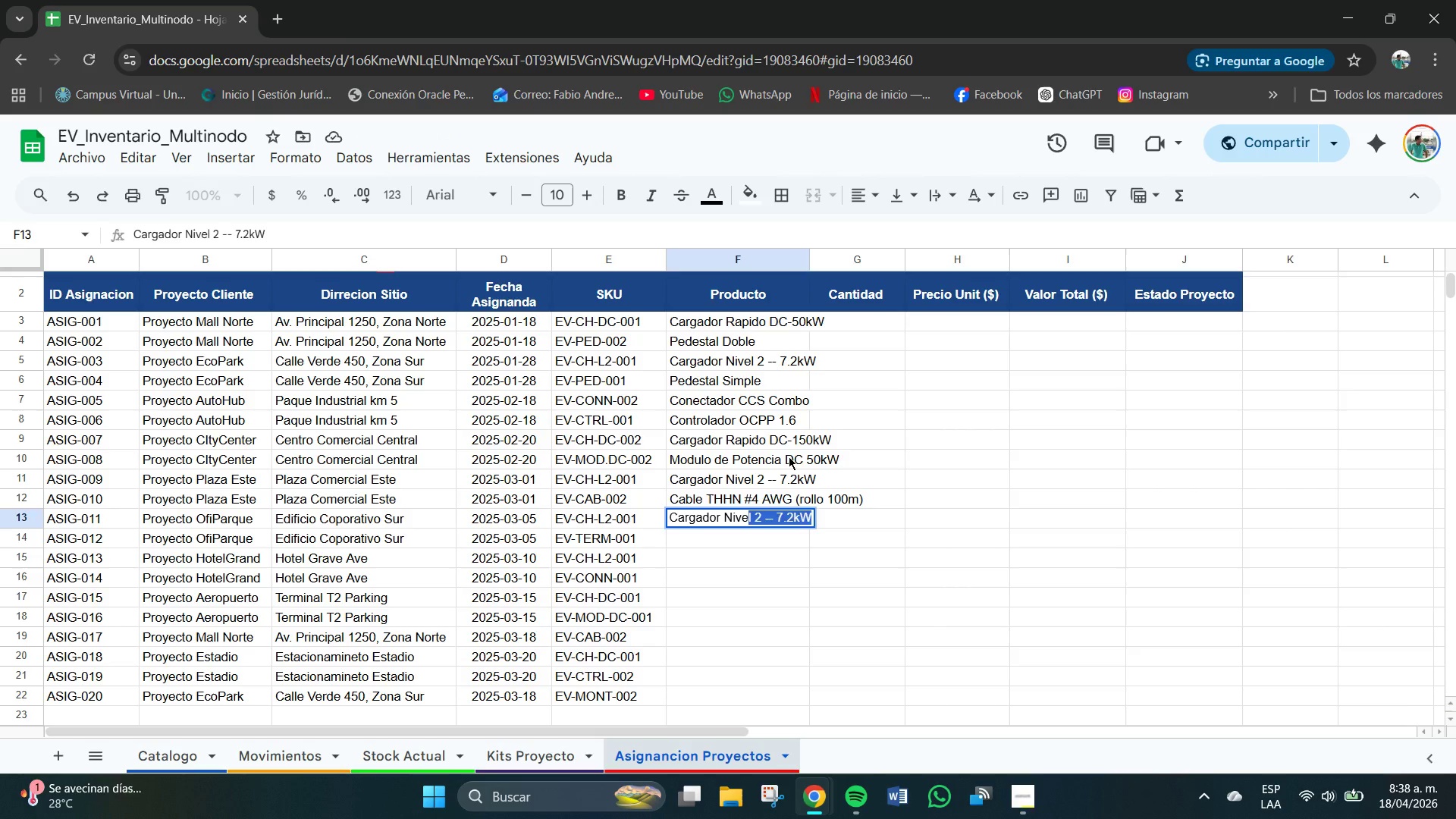 
key(Enter)
 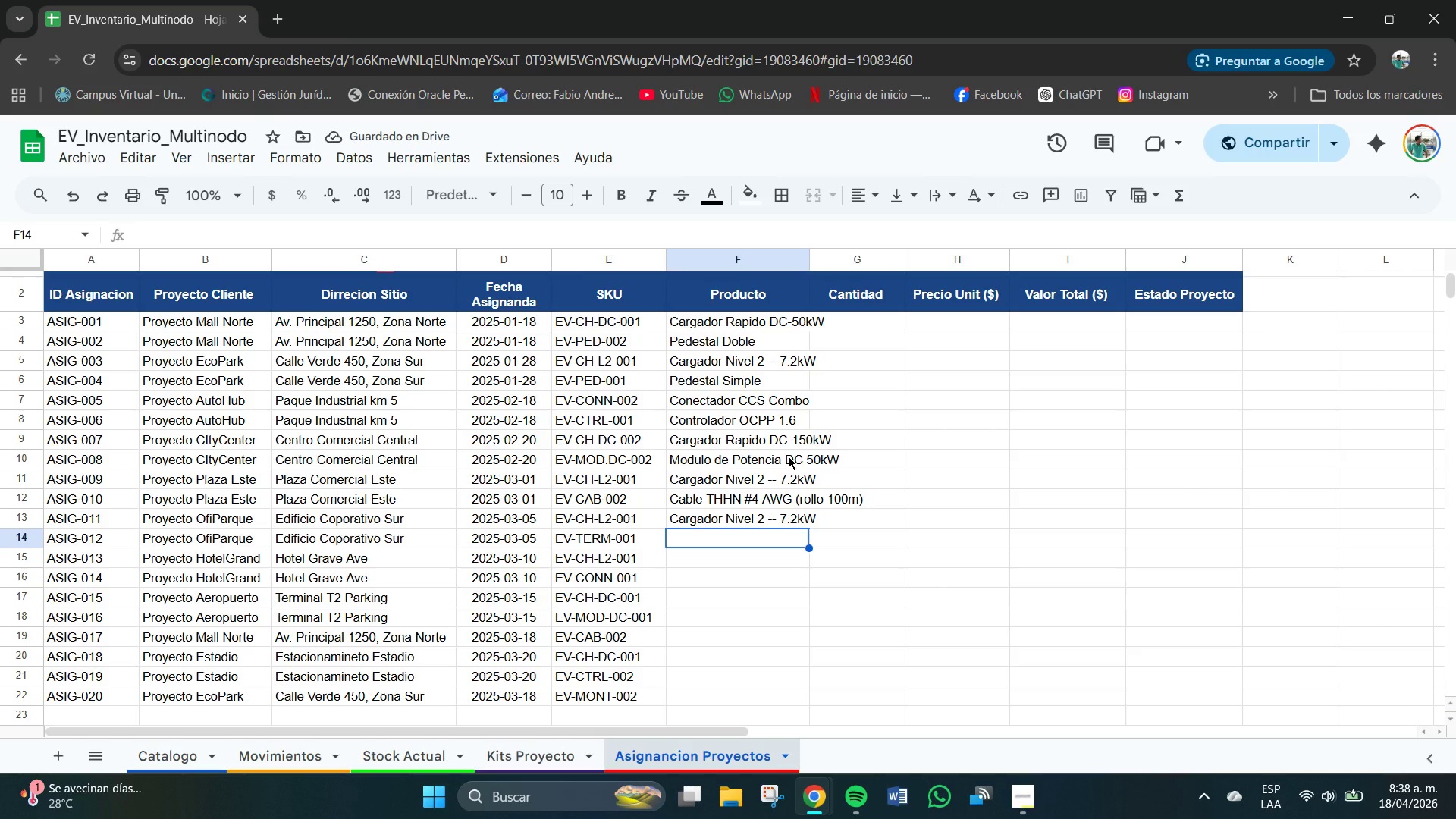 
type(Tablr)
key(Backspace)
type(ero dis)
key(Backspace)
key(Backspace)
key(Backspace)
type(de Distru)
key(Backspace)
type(ibueci)
key(Backspace)
key(Backspace)
key(Backspace)
key(Backspace)
type(ucion 200A)
 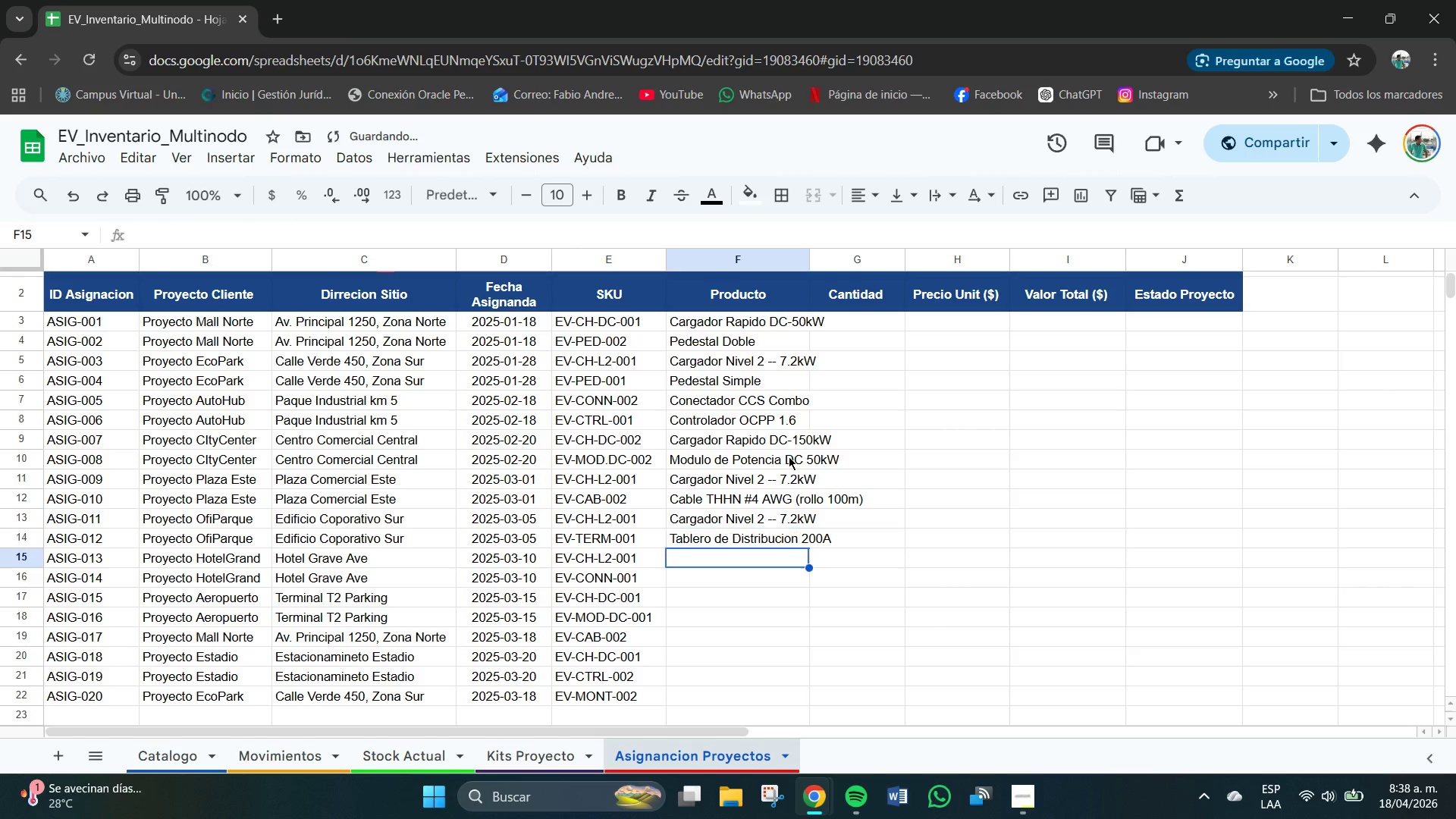 
key(Enter)
 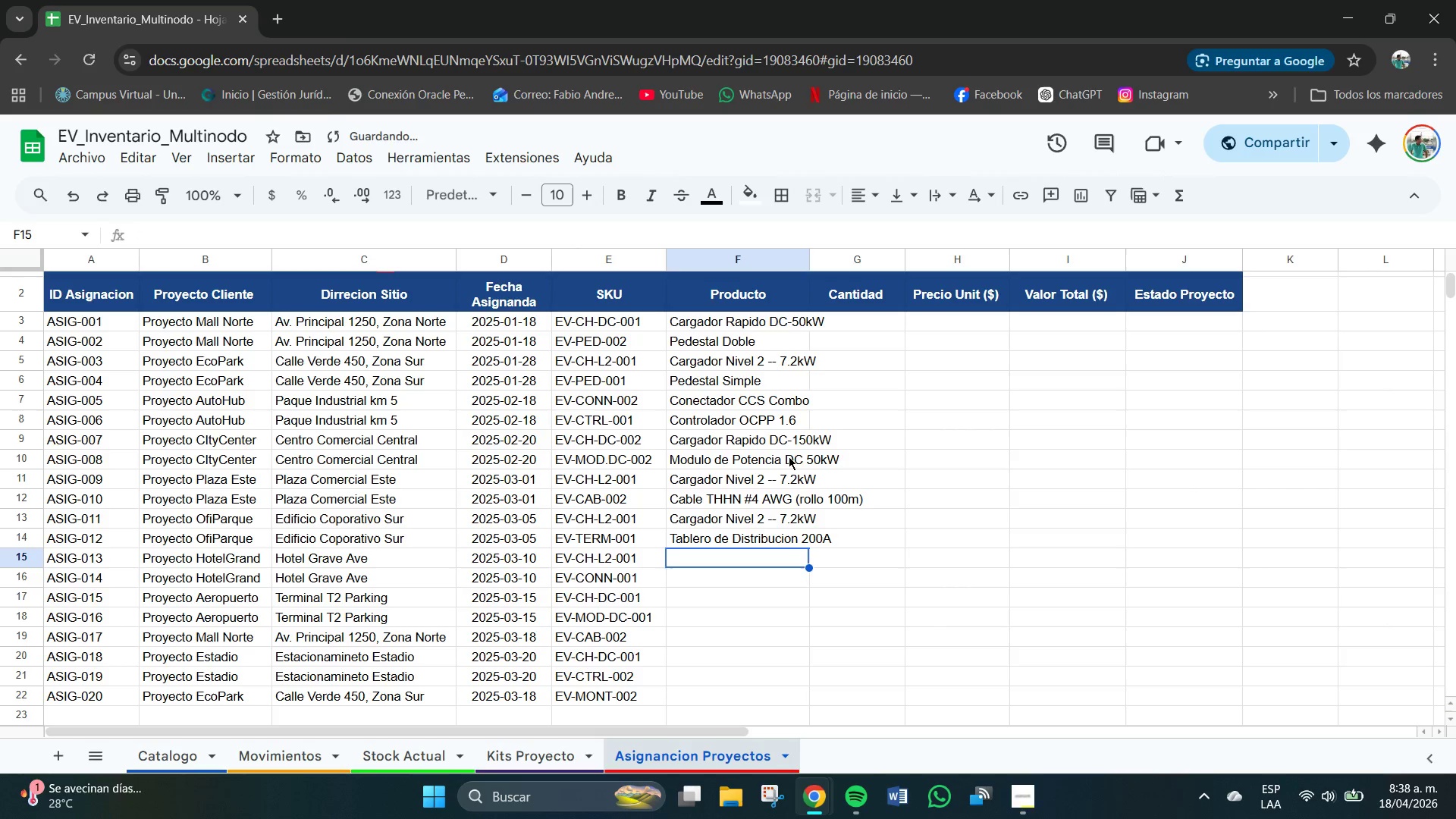 
type(Cargador N)
 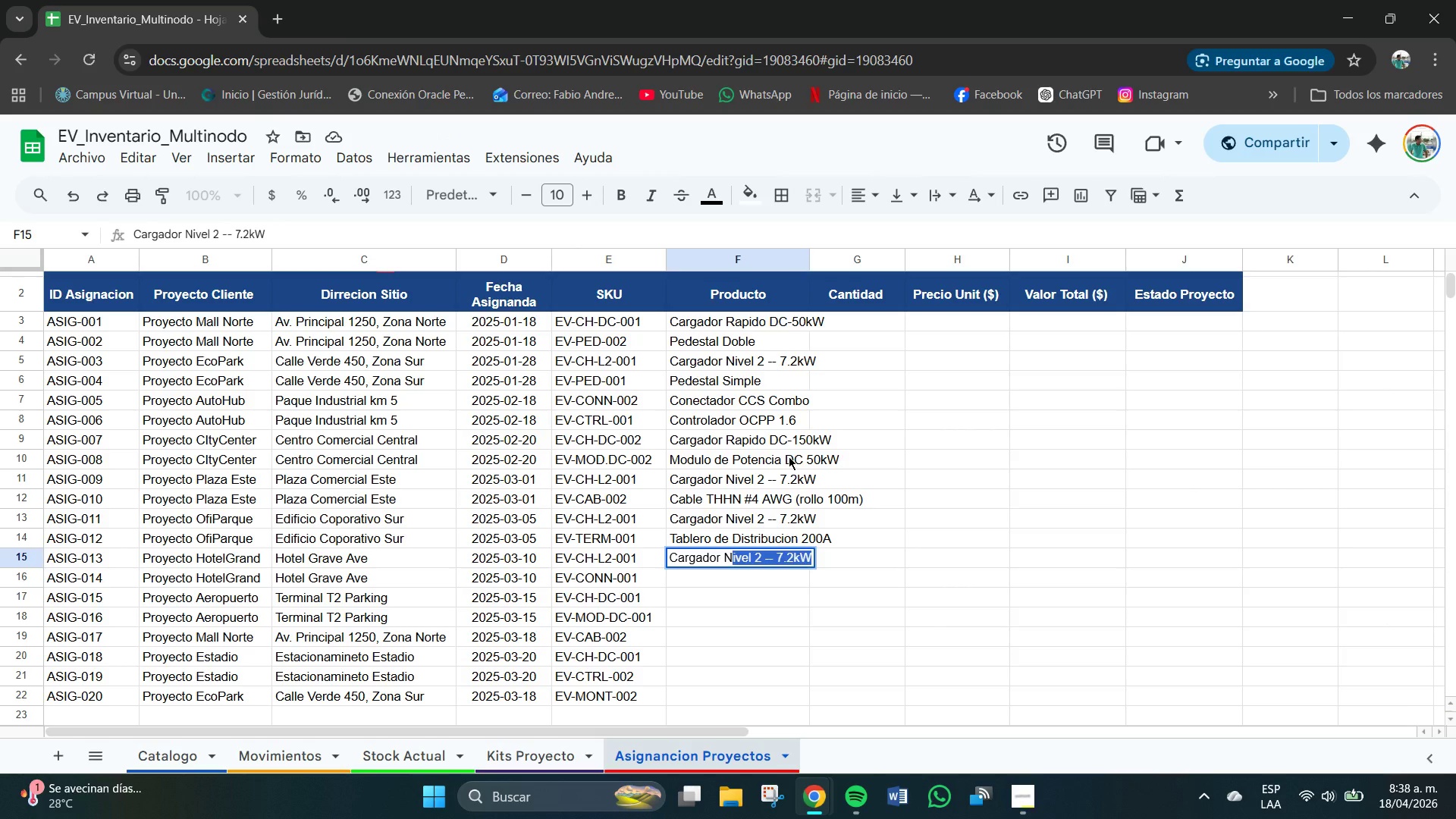 
key(Enter)
 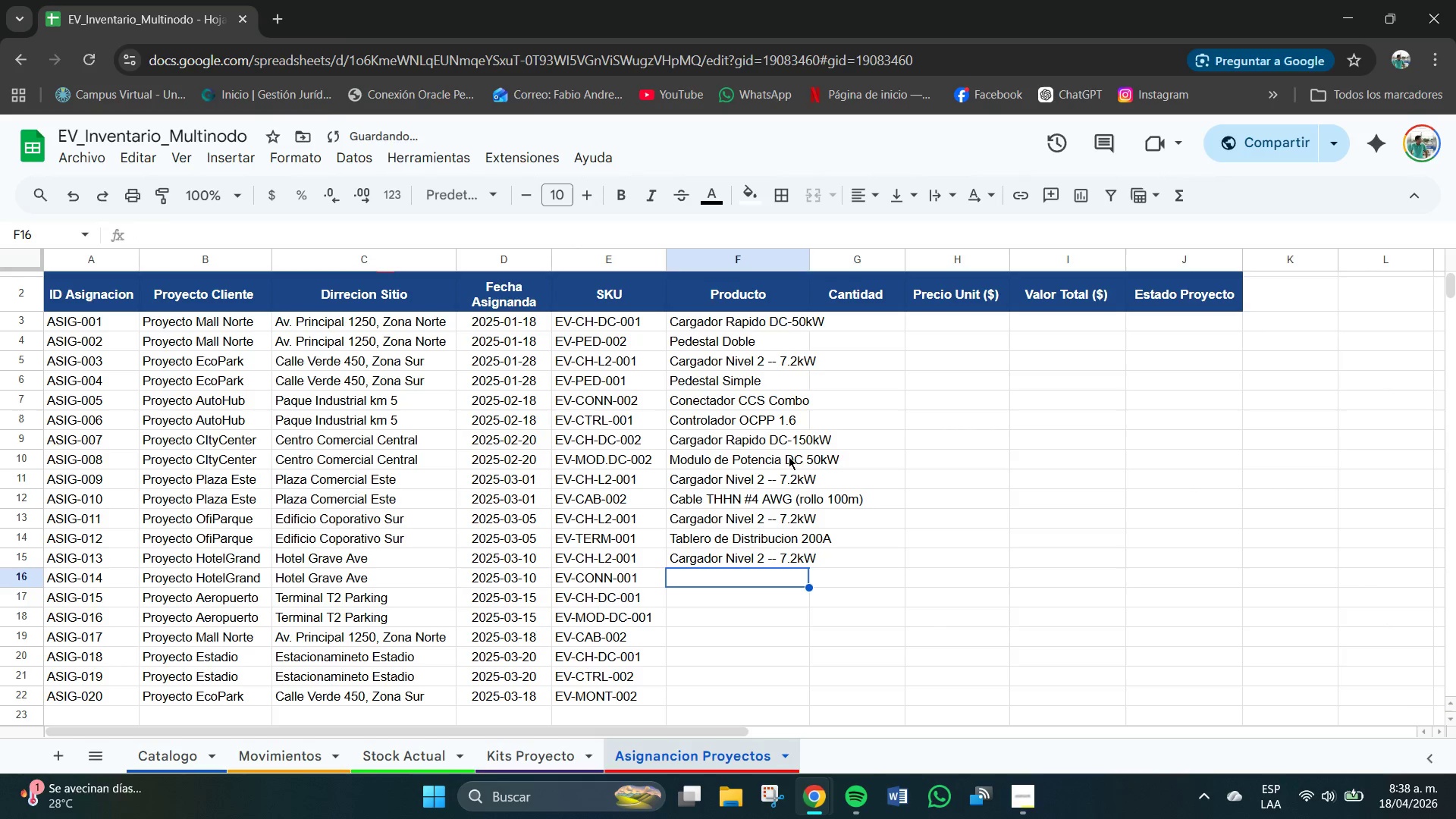 
type(Conectd)
key(Backspace)
type(ador Ti ;)
key(Backspace)
key(Backspace)
type(ipo 1 J1772)
 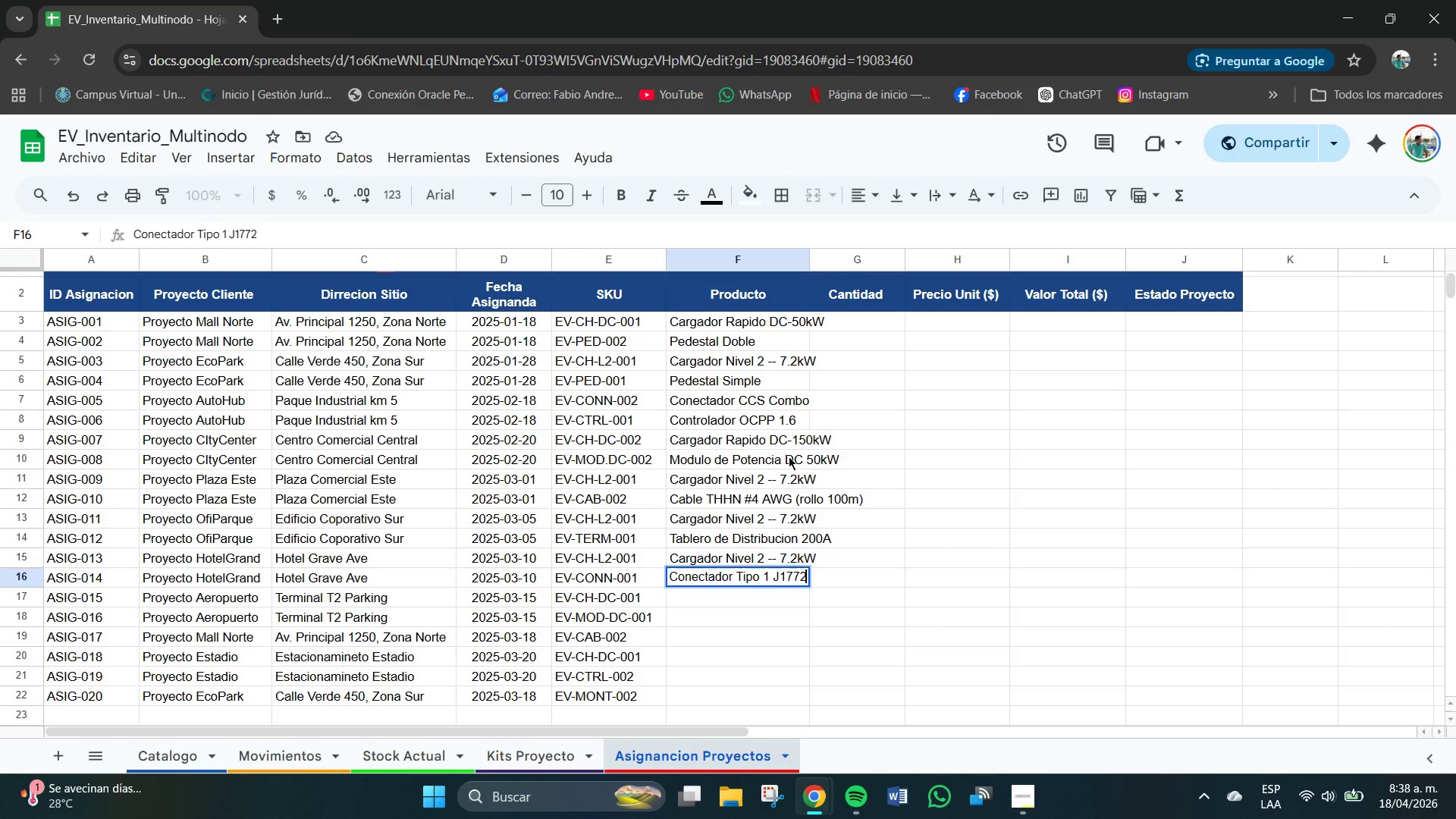 
key(Enter)
 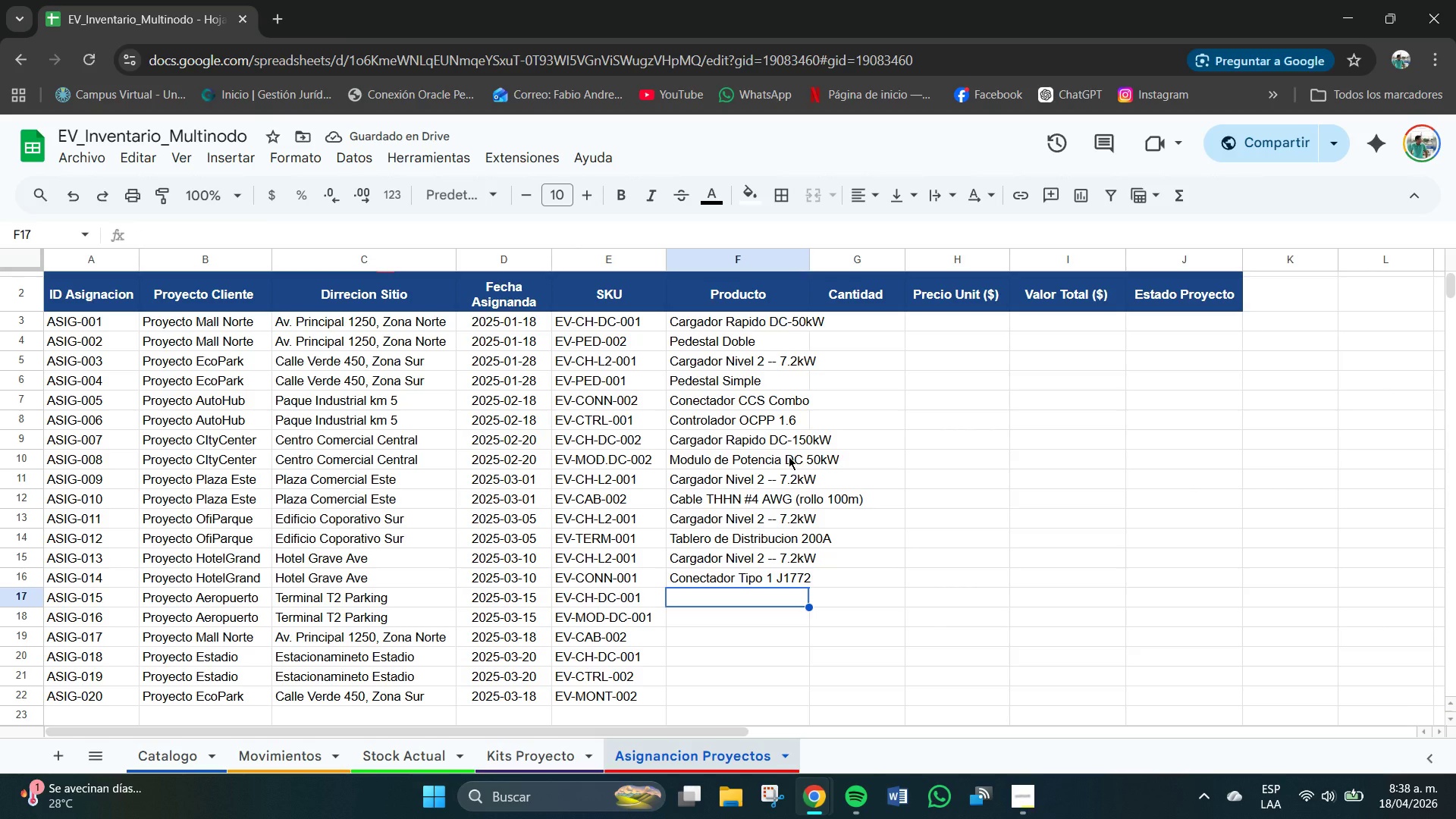 
type(Cargador Rapido DC.)
key(Backspace)
type(- 50kW)
 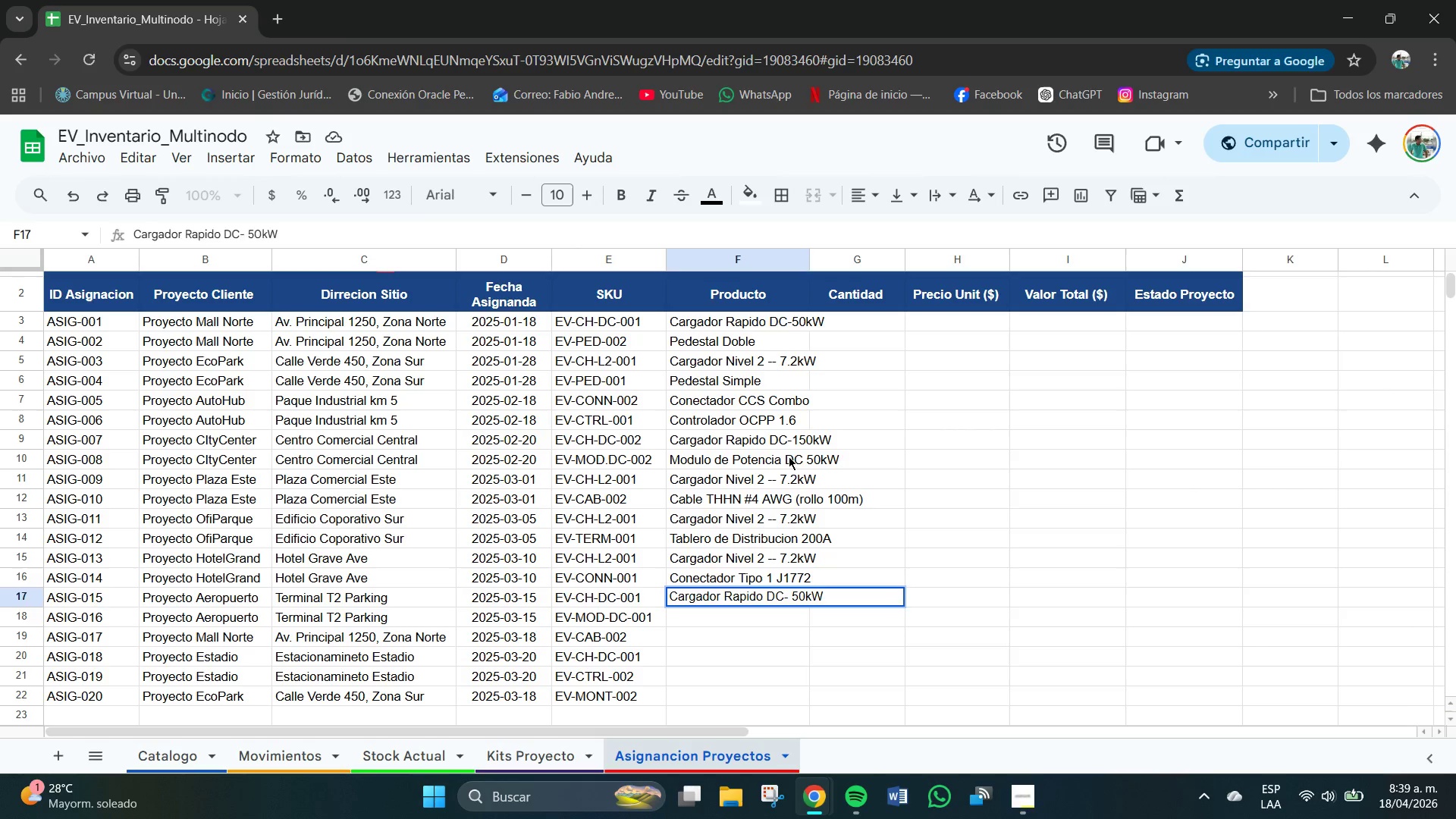 
key(Enter)
 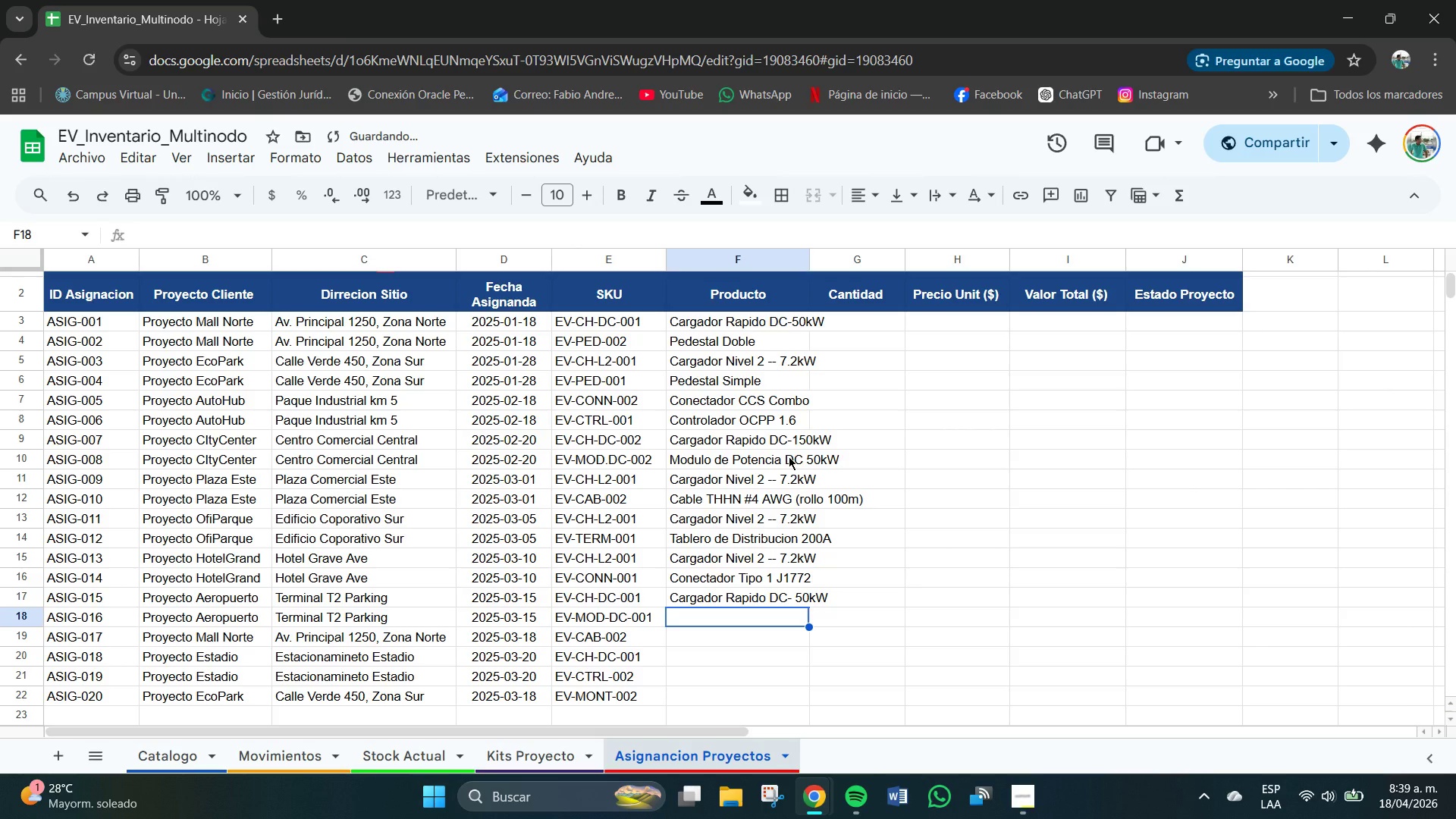 
type(Mopd)
key(Backspace)
key(Backspace)
key(Backspace)
type(od)
 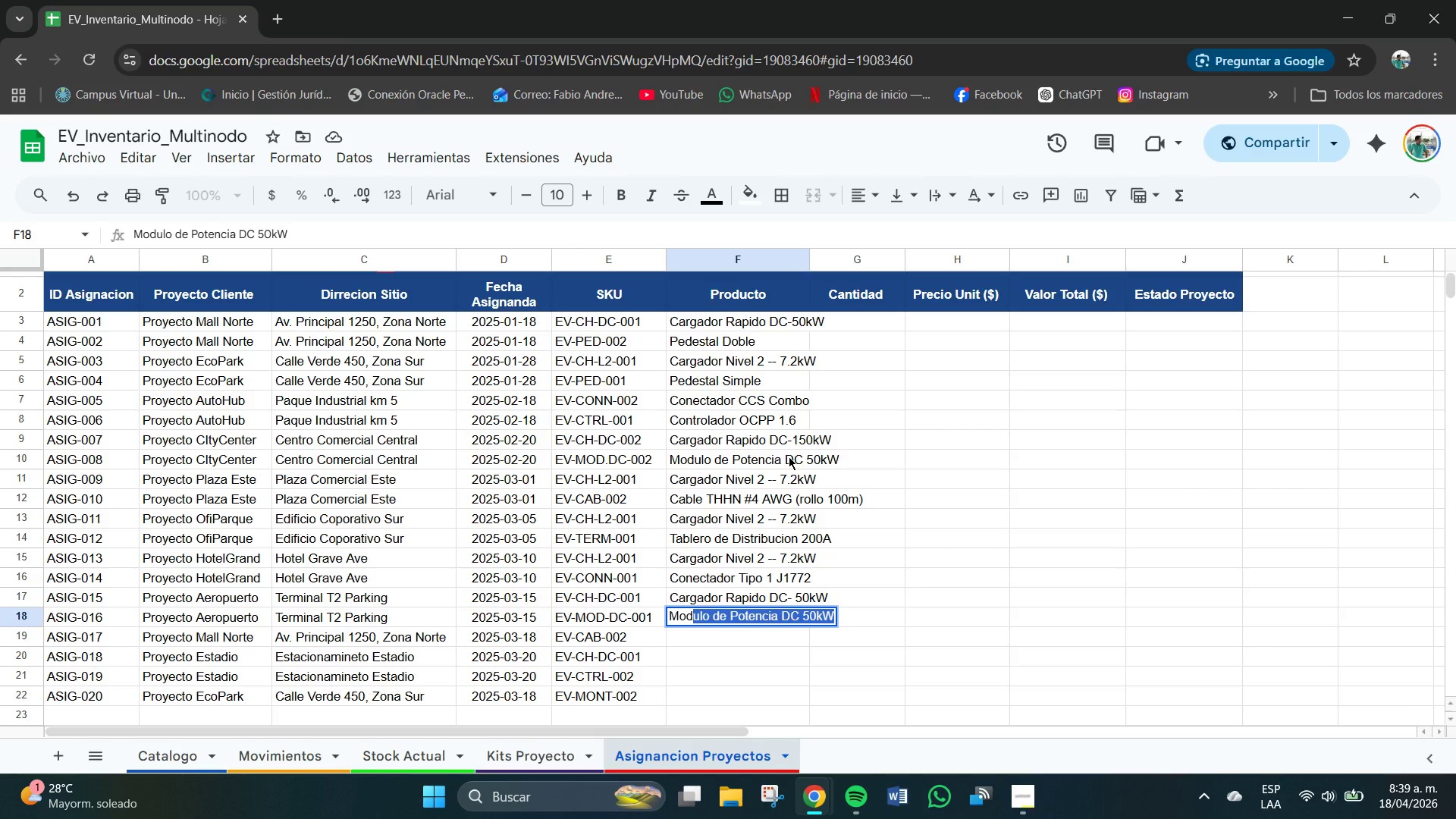 
key(Enter)
 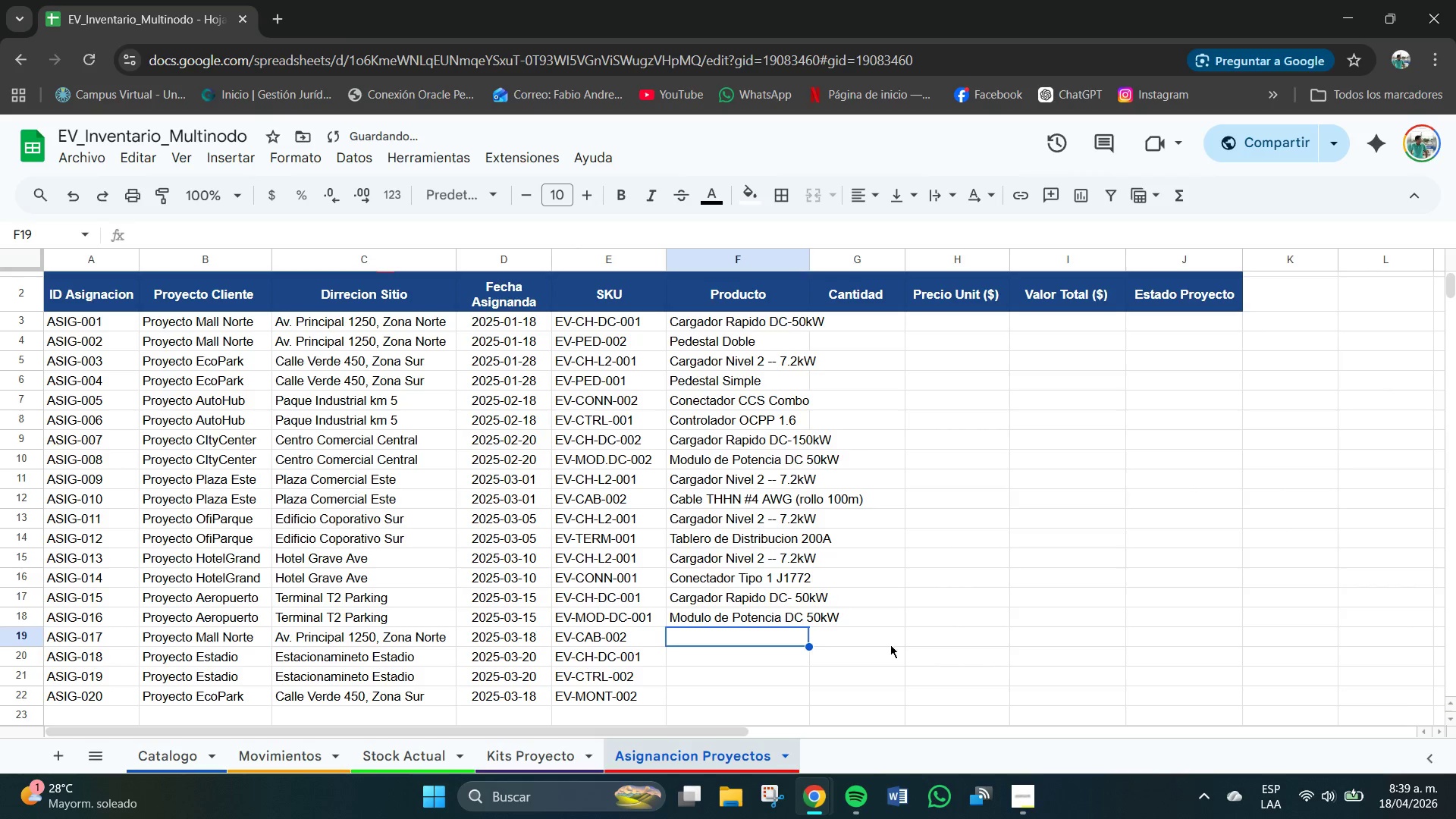 
left_click([824, 622])
 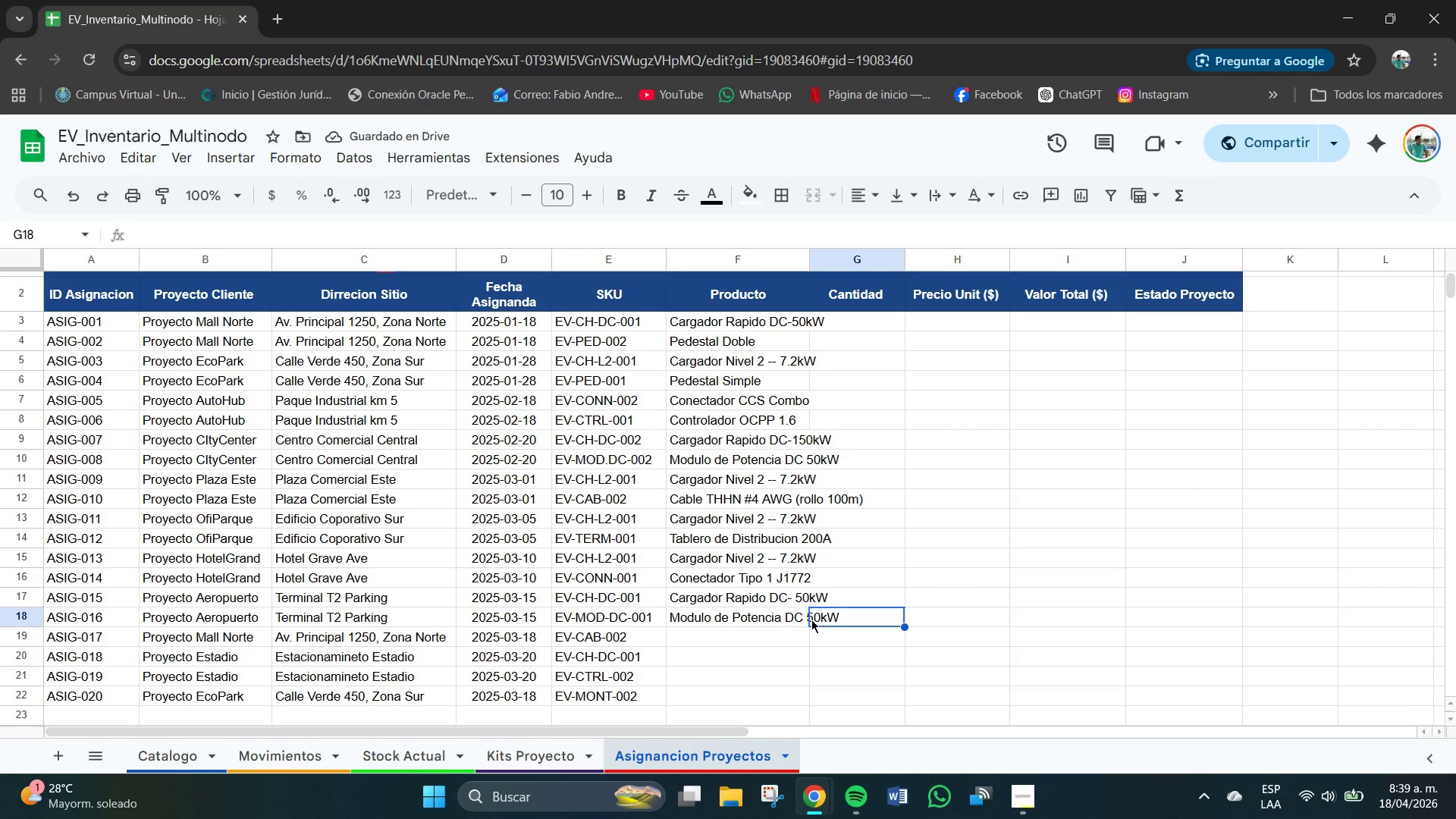 
double_click([811, 620])
 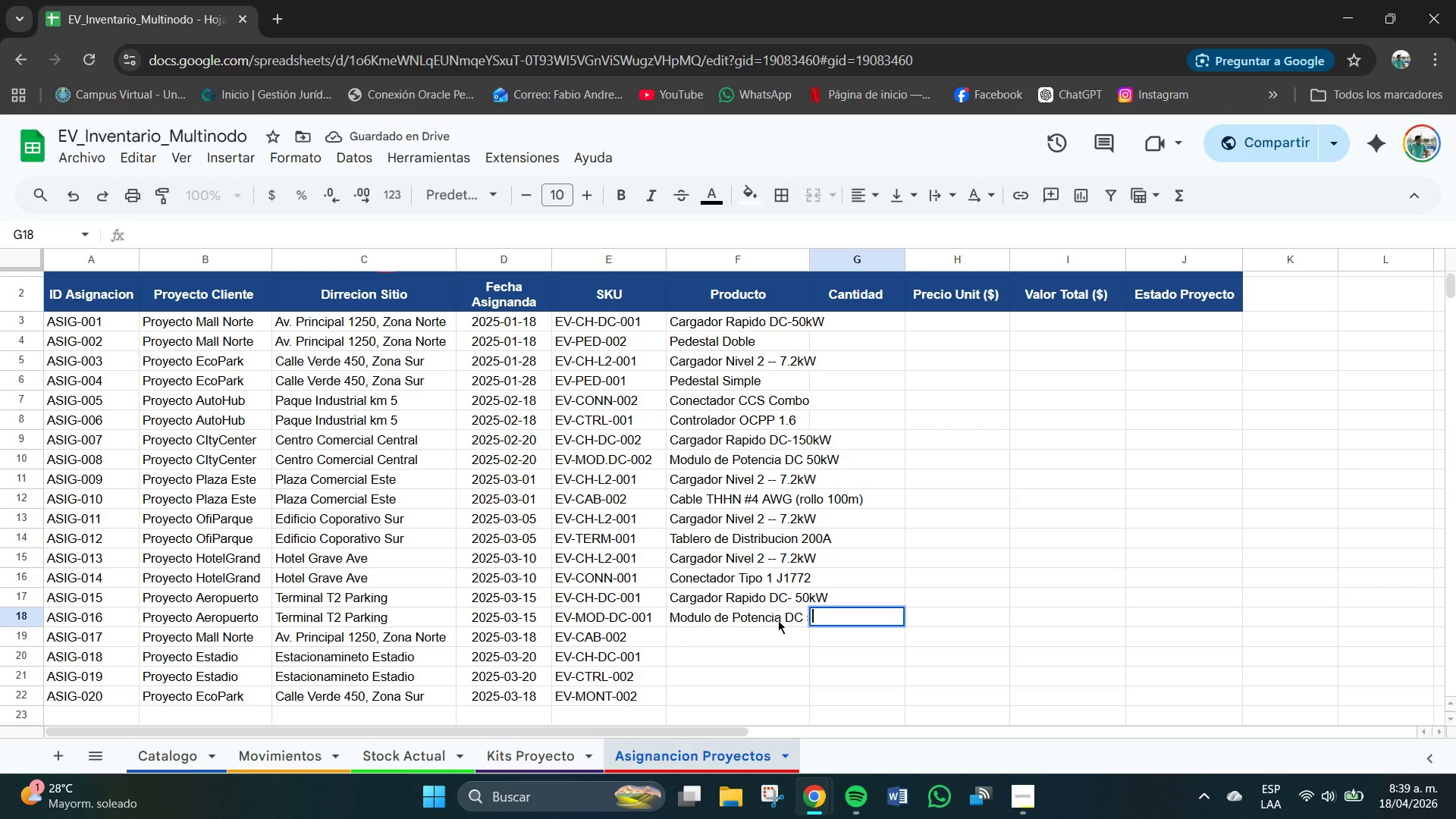 
left_click([777, 620])
 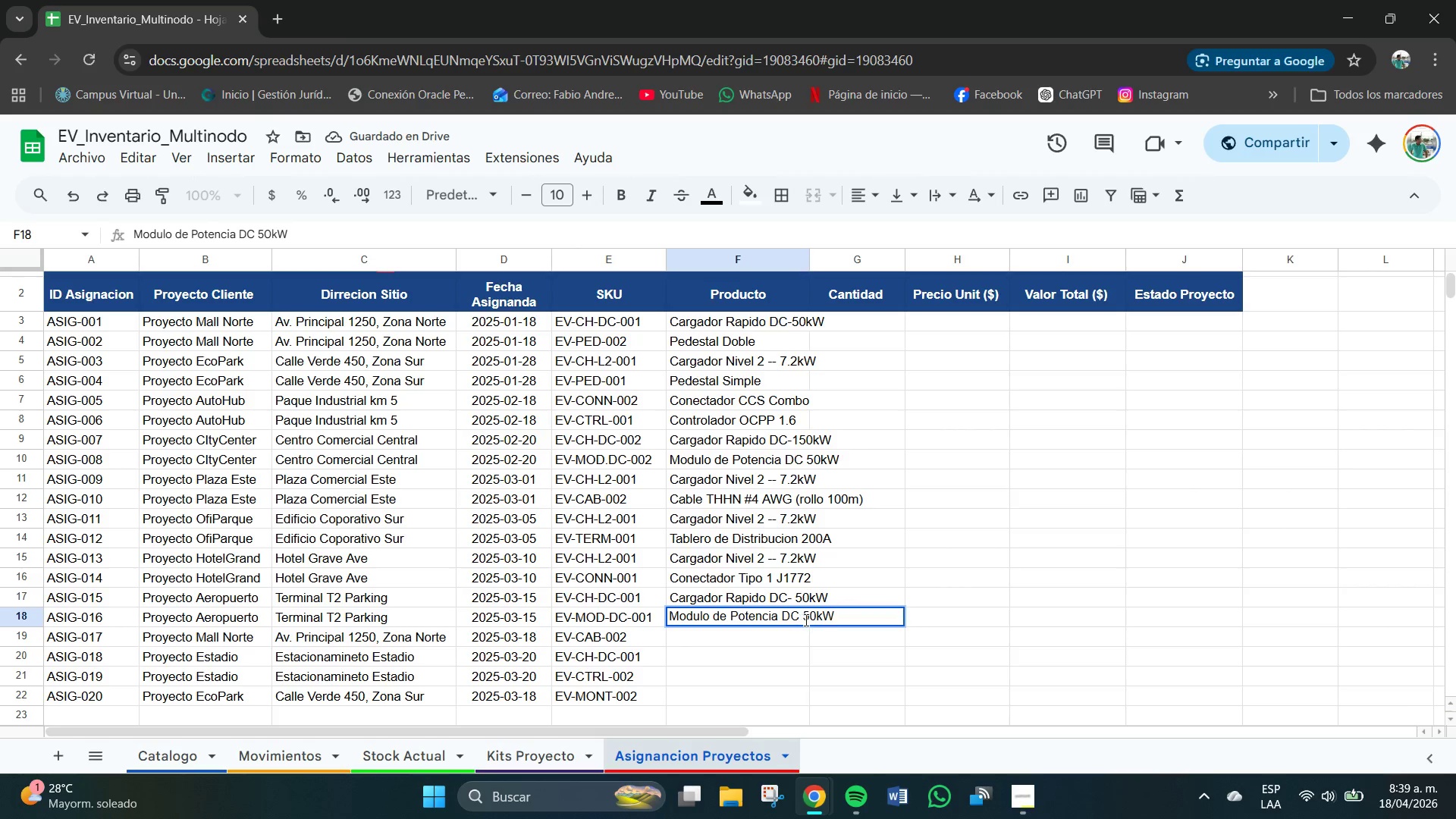 
left_click([809, 619])
 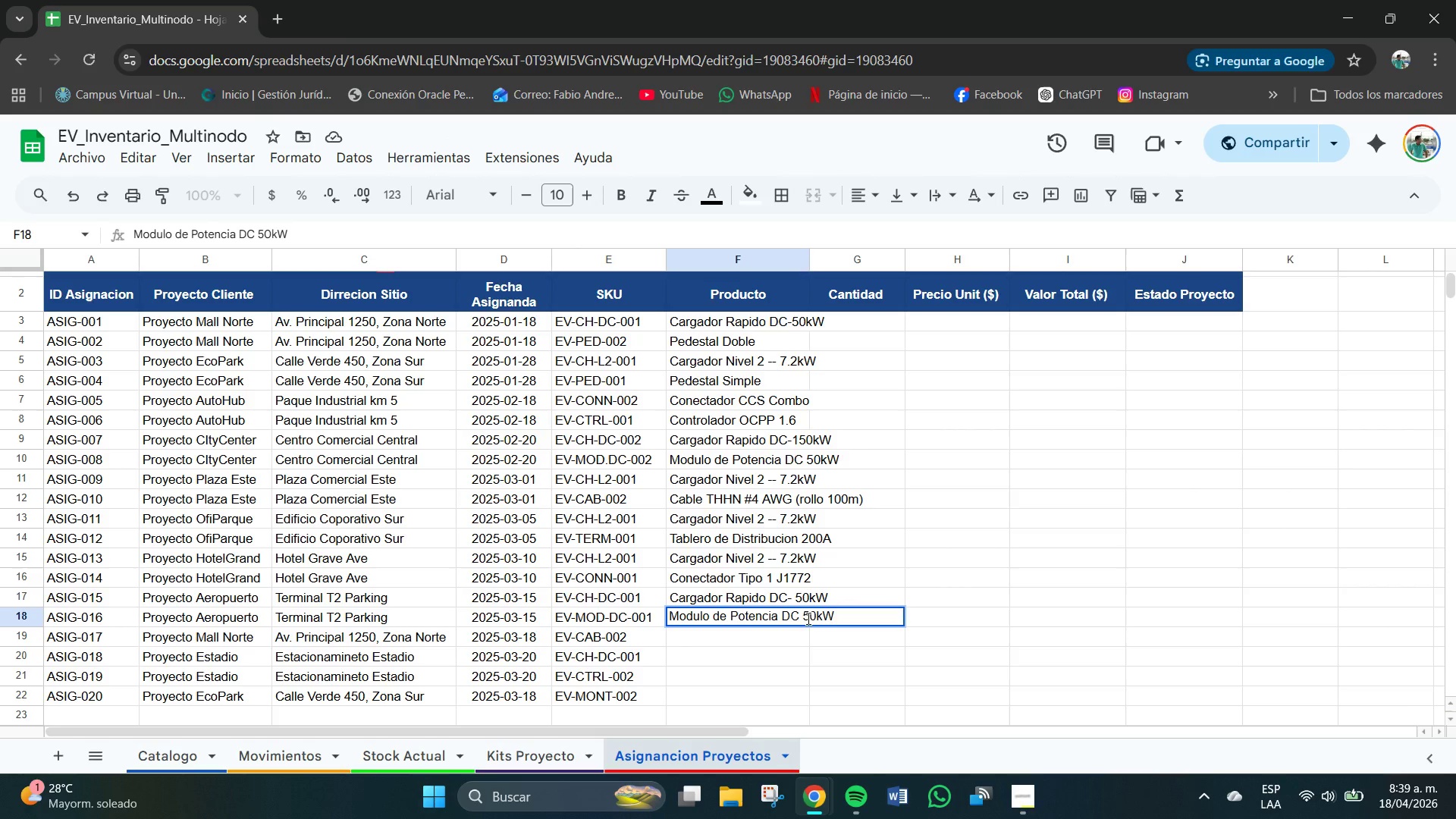 
key(ArrowRight)
 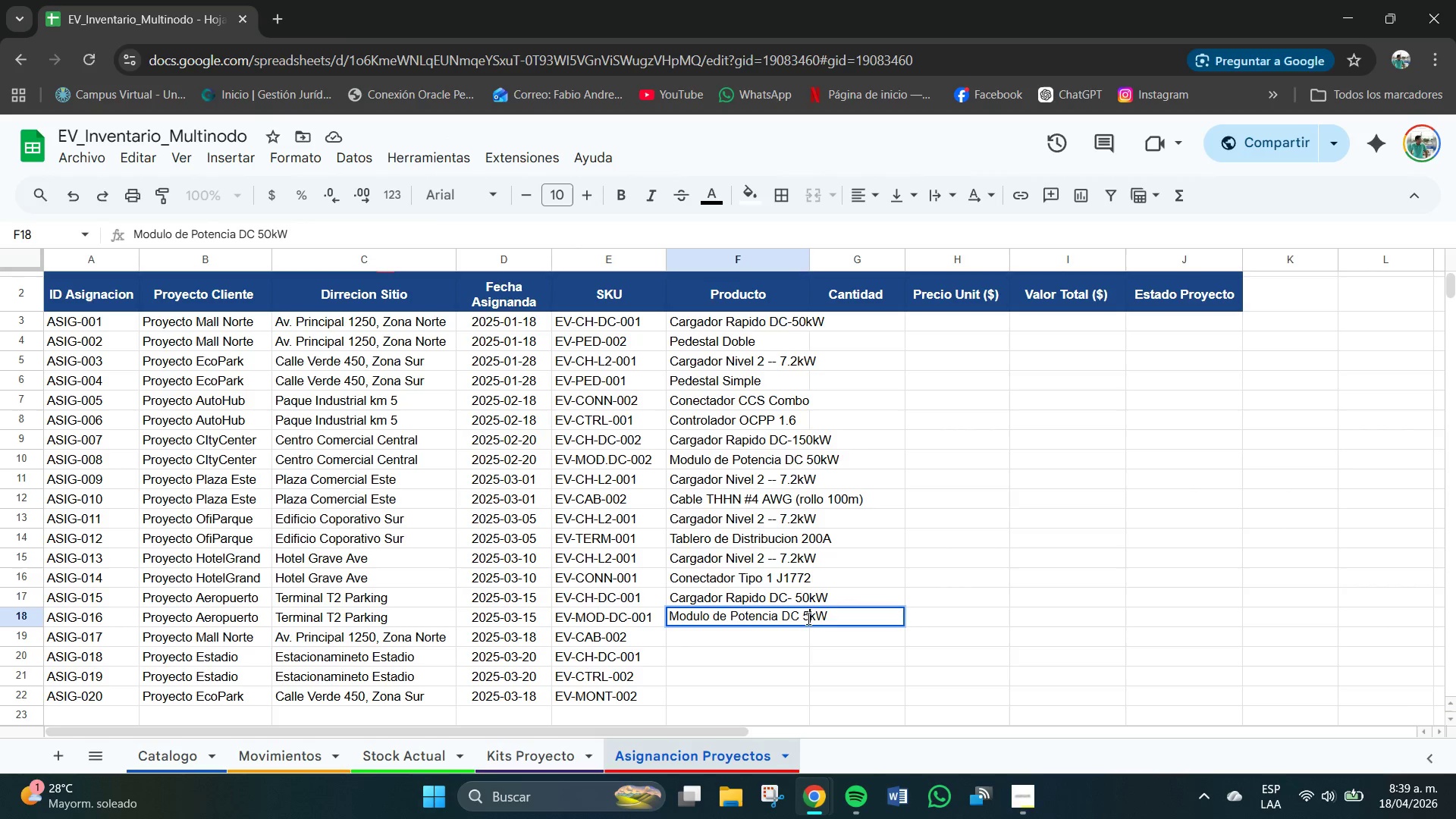 
key(Backspace)
 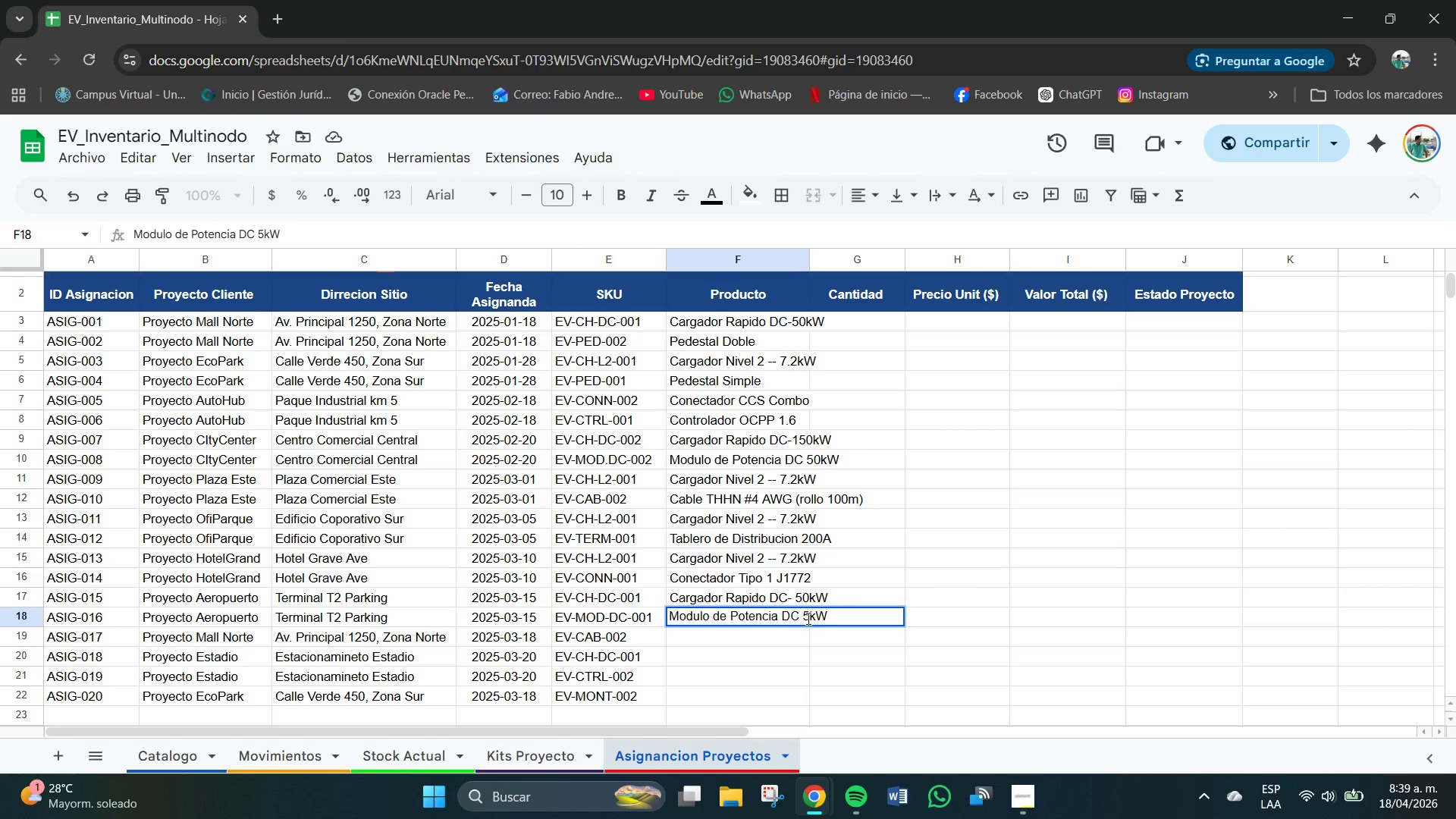 
key(Backspace)
 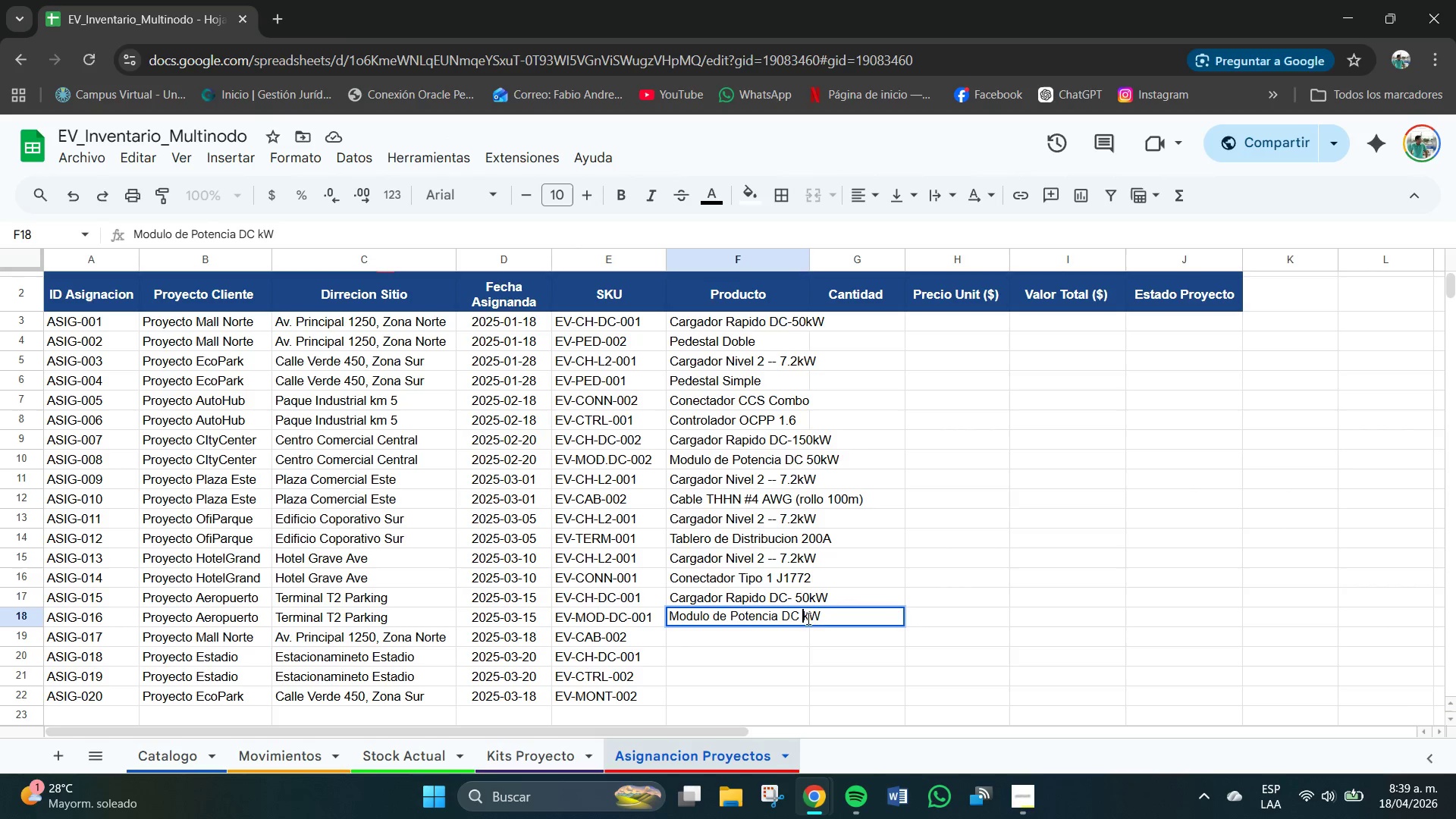 
key(Numpad2)
 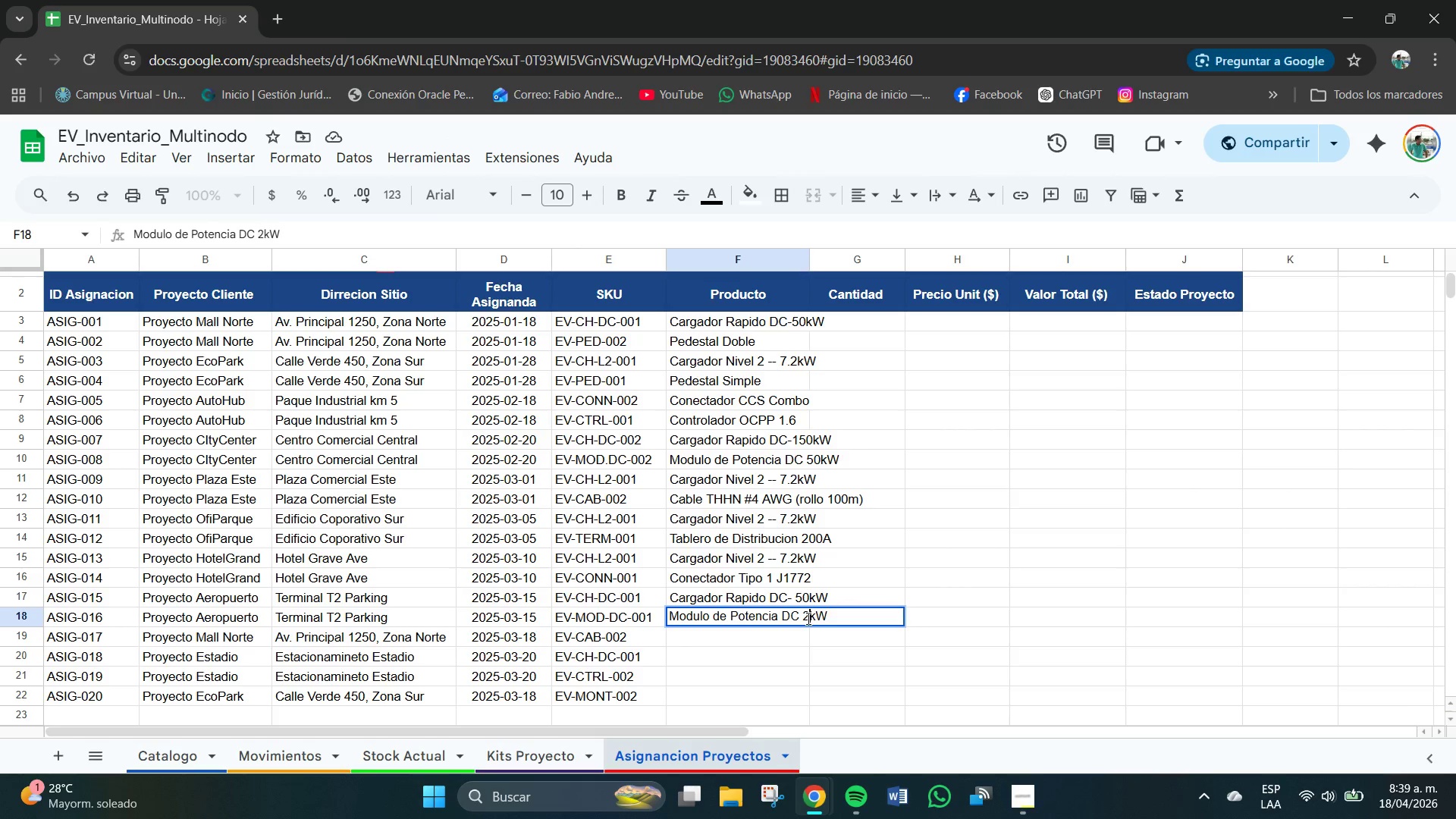 
key(Numpad5)
 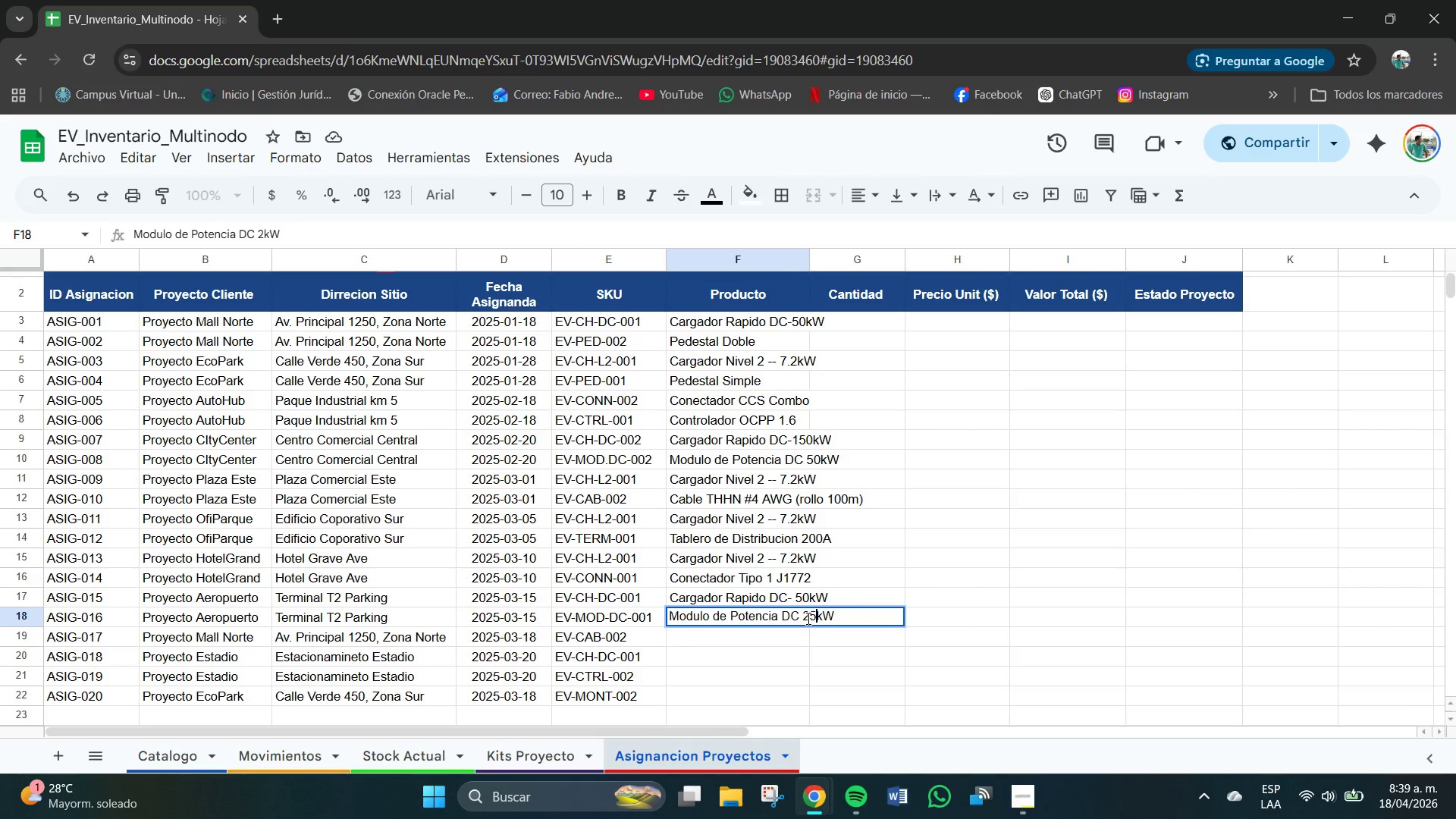 
key(NumpadEnter)
 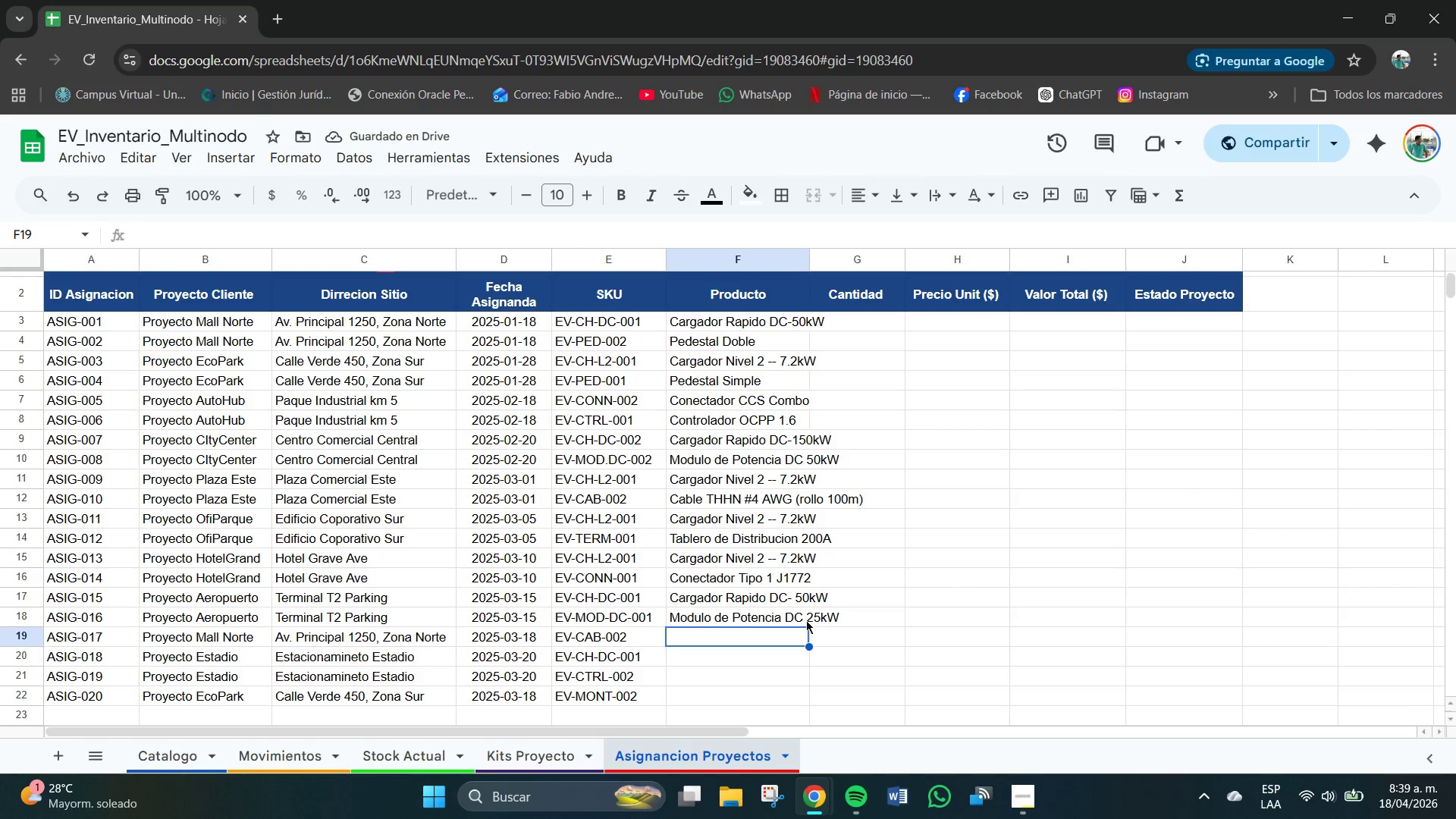 
type(Cable)
 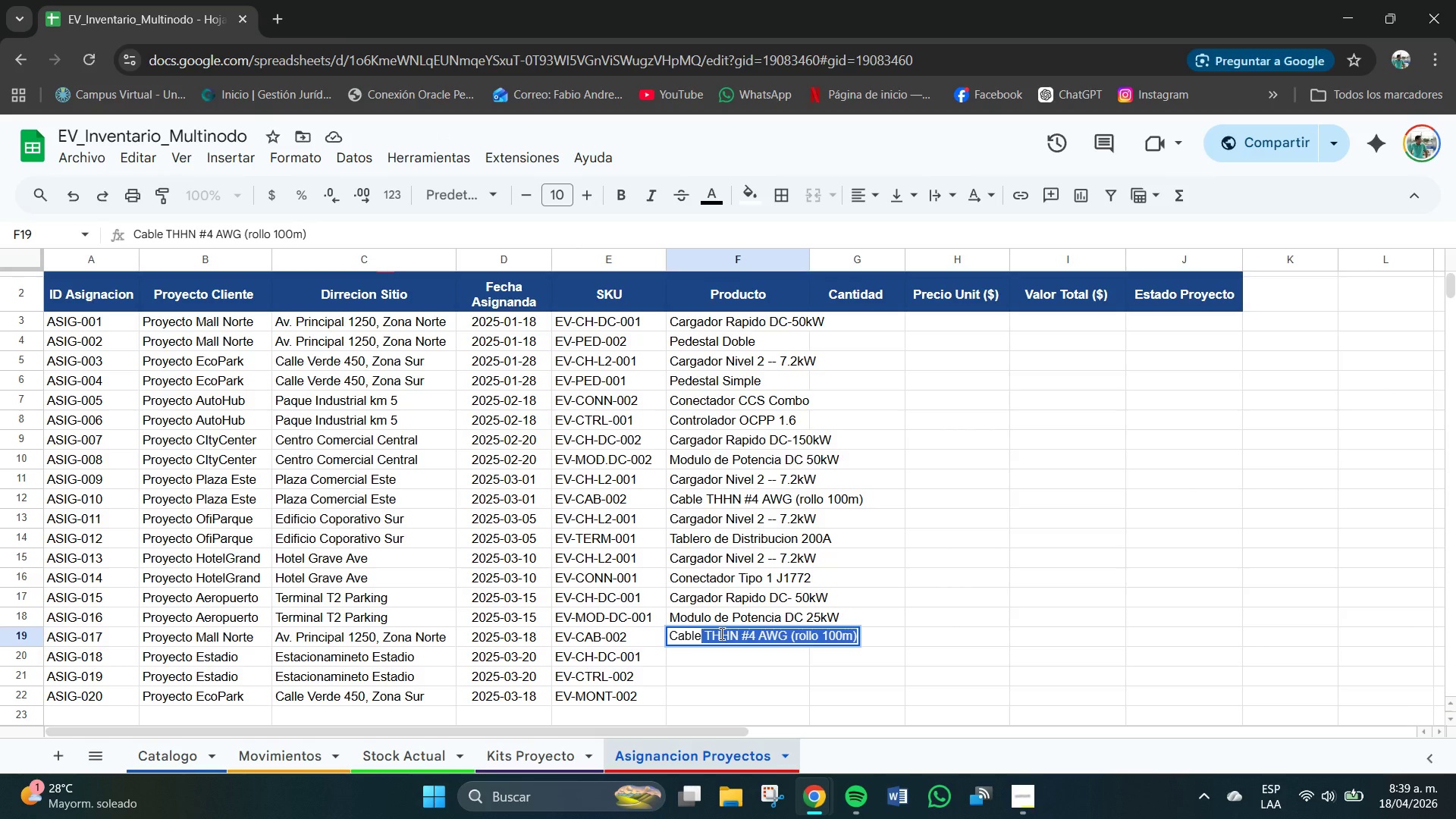 
key(Enter)
 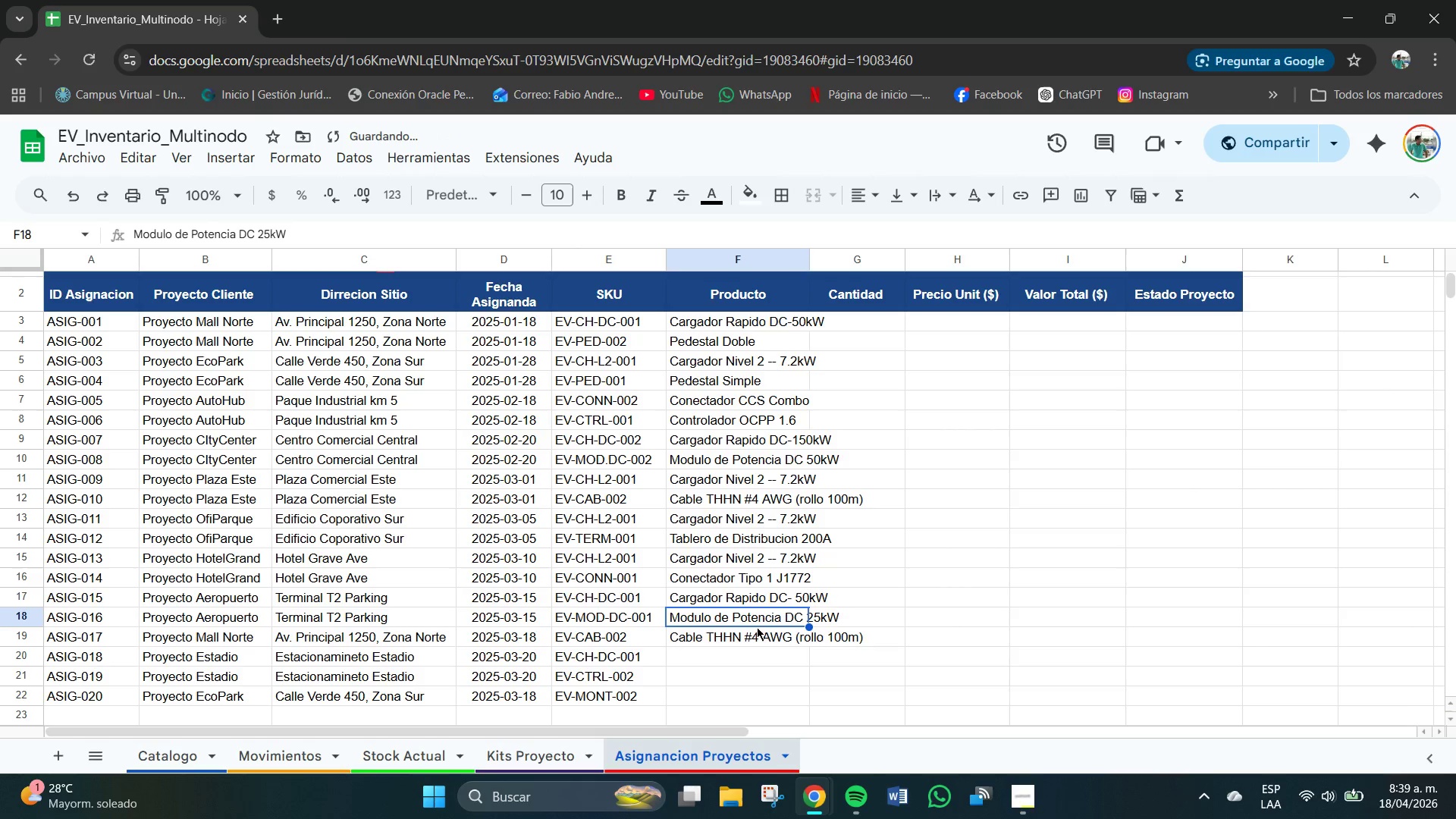 
double_click([755, 633])
 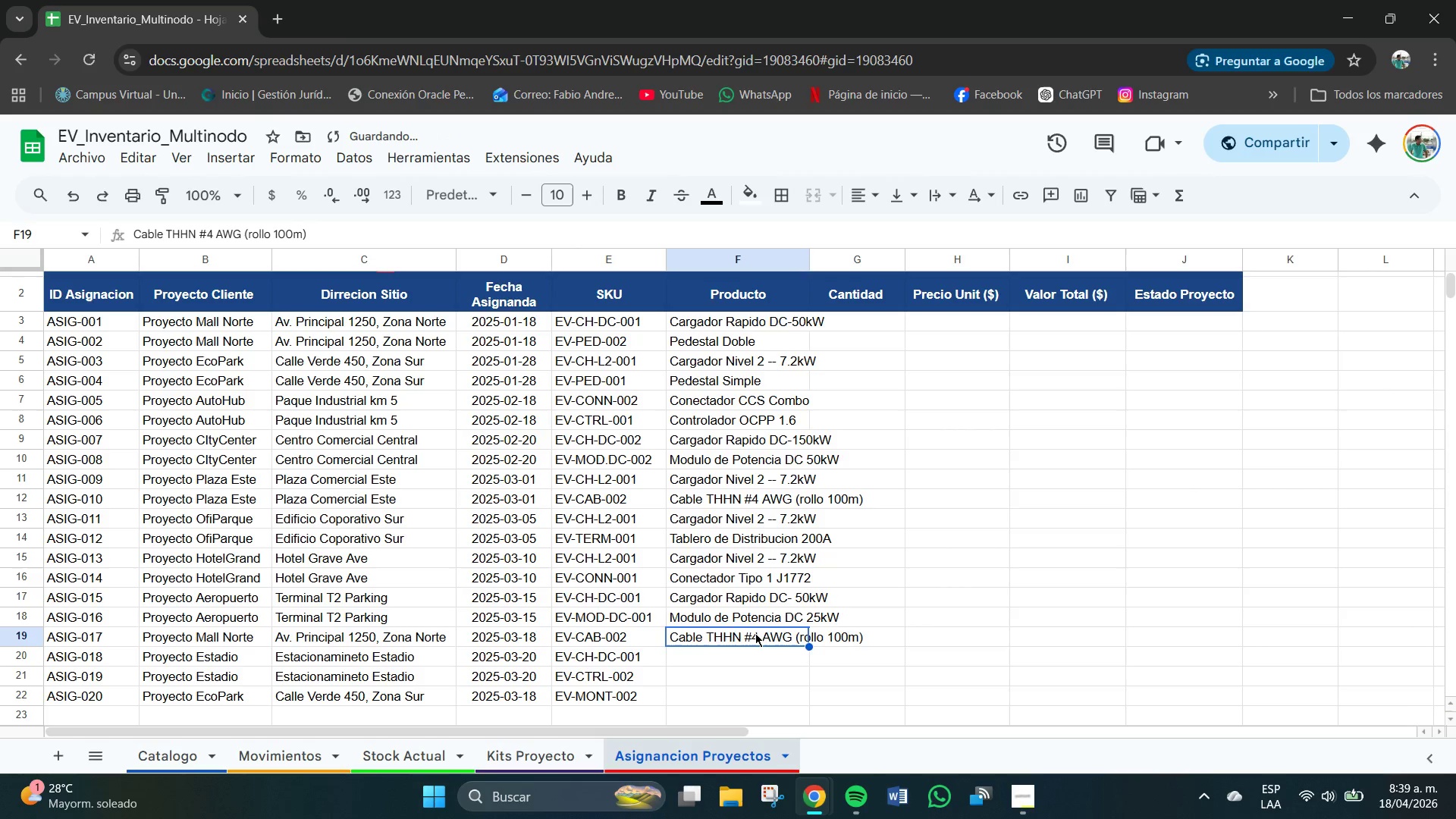 
triple_click([755, 633])
 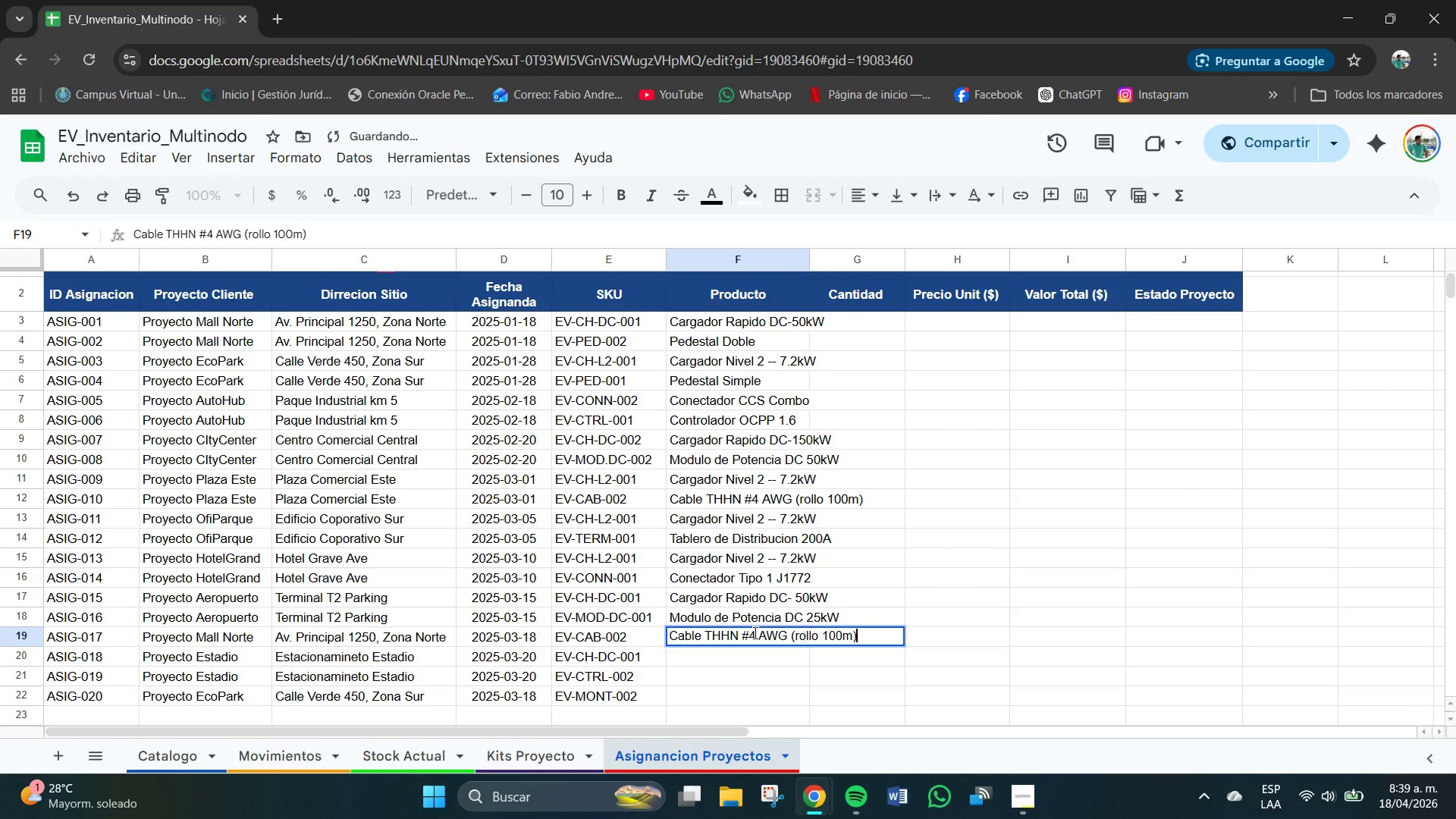 
triple_click([755, 633])
 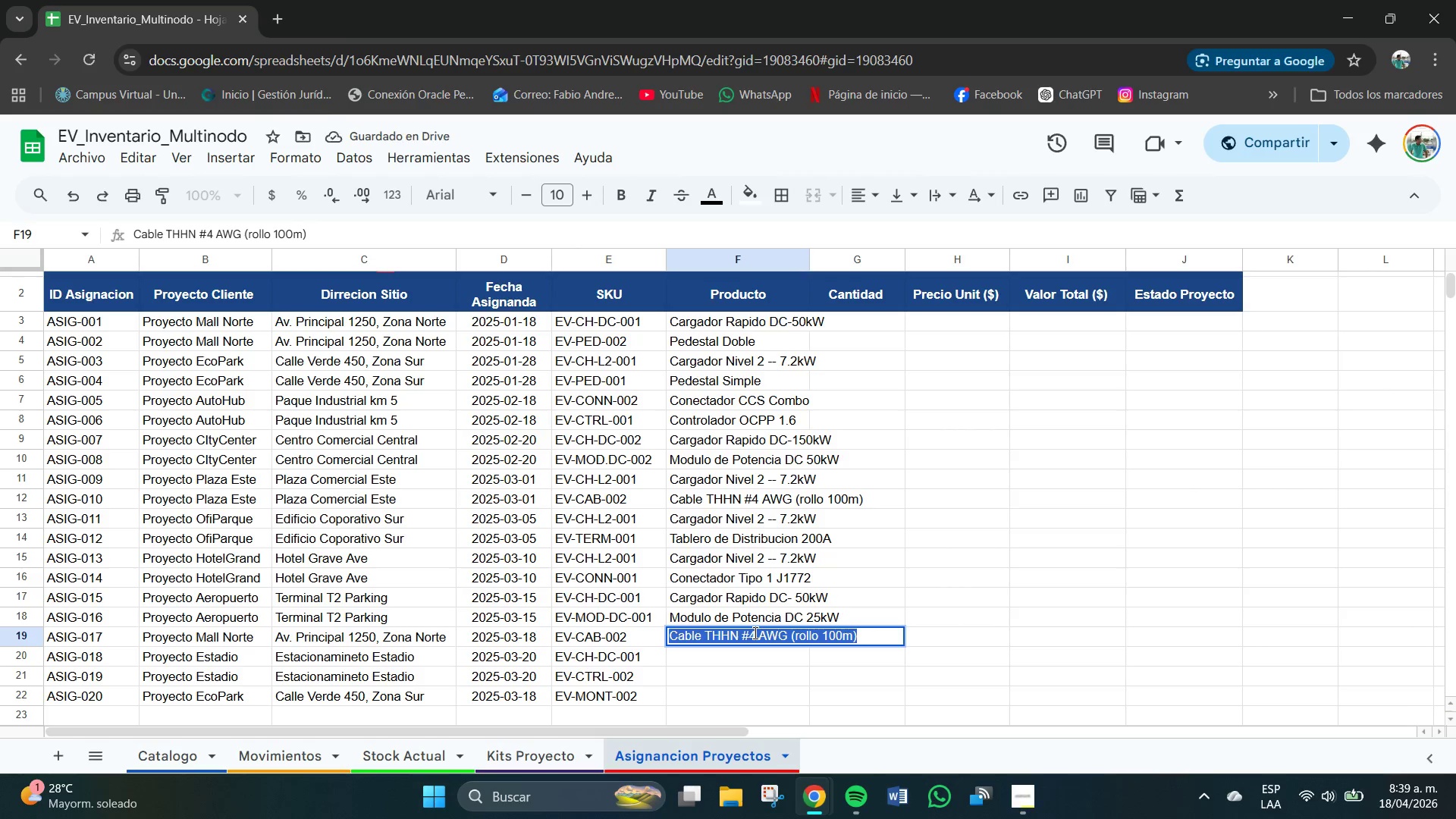 
triple_click([755, 633])
 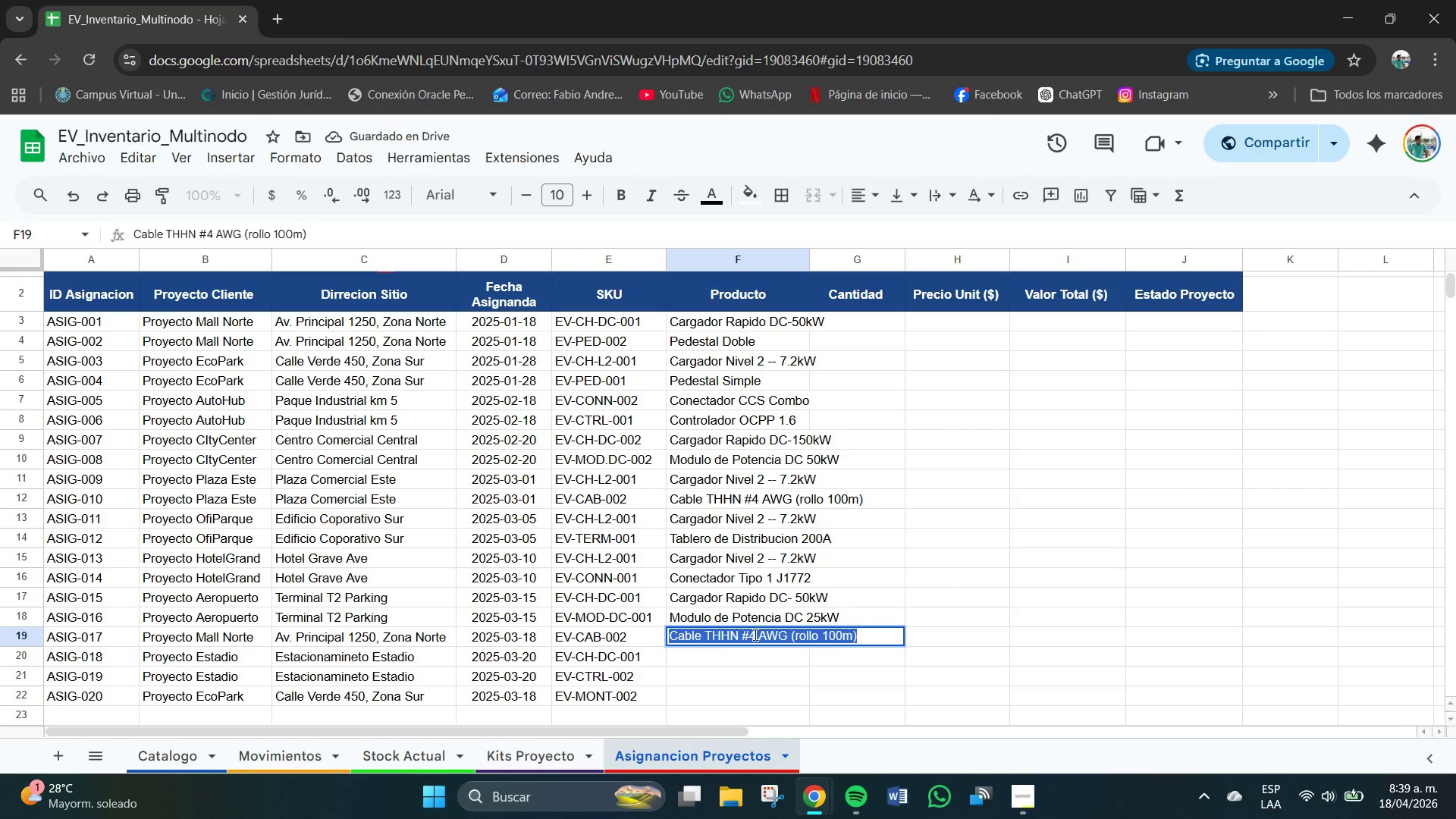 
triple_click([755, 637])
 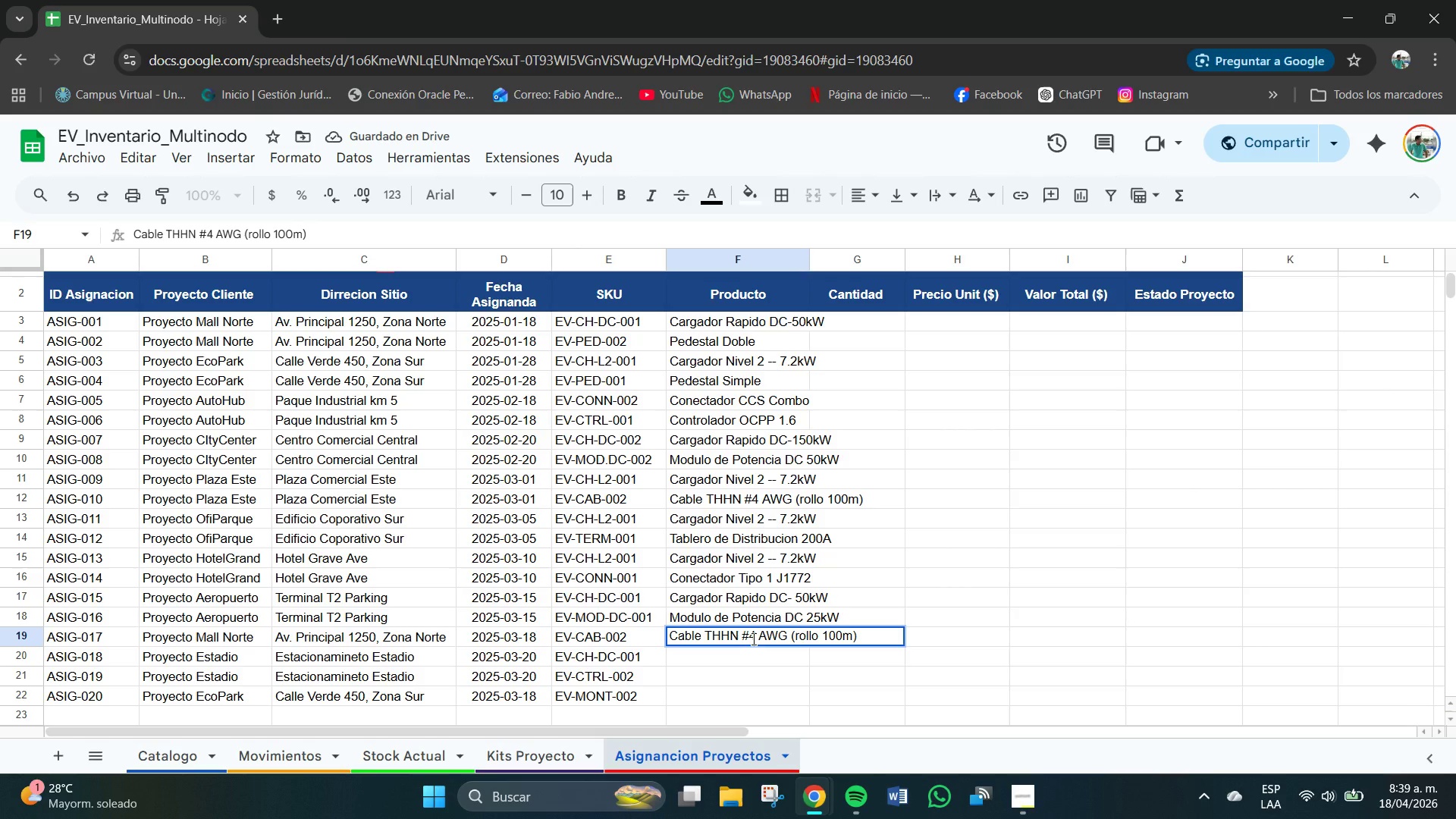 
key(Backspace)
 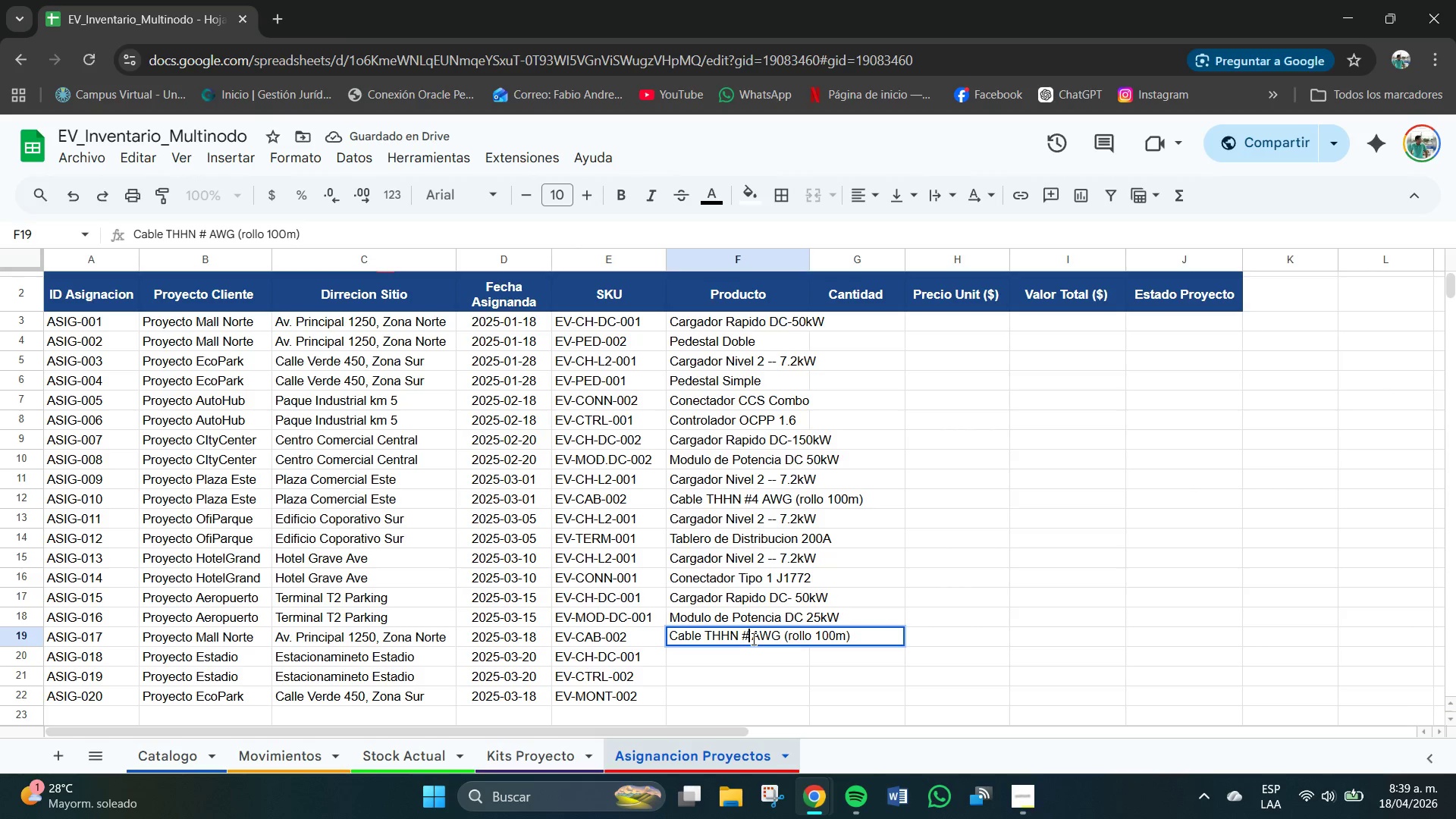 
key(Numpad2)
 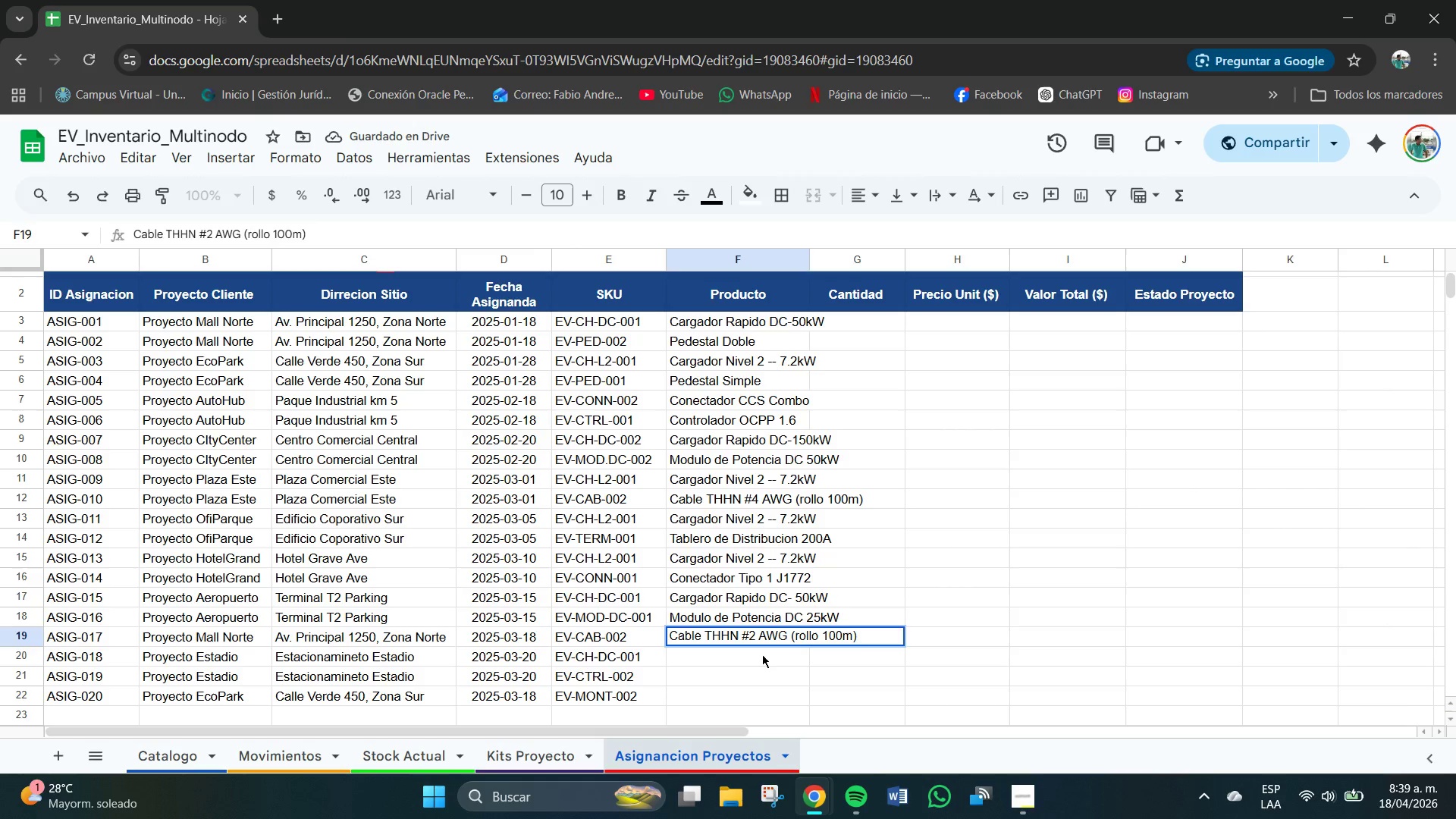 
left_click([762, 654])
 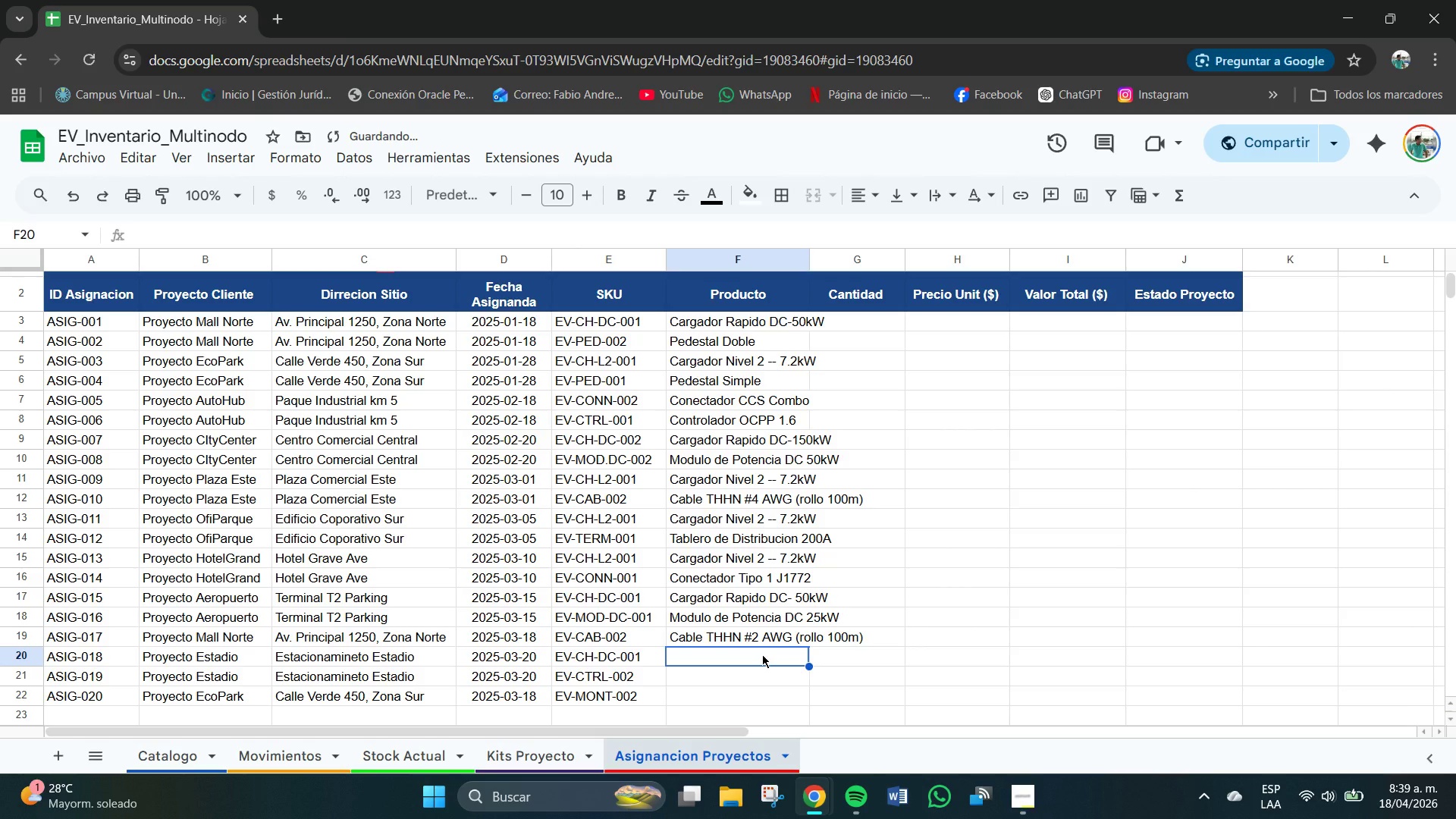 
type(Cra)
key(Backspace)
key(Backspace)
type(argador Rp)
key(Backspace)
type(apido)
 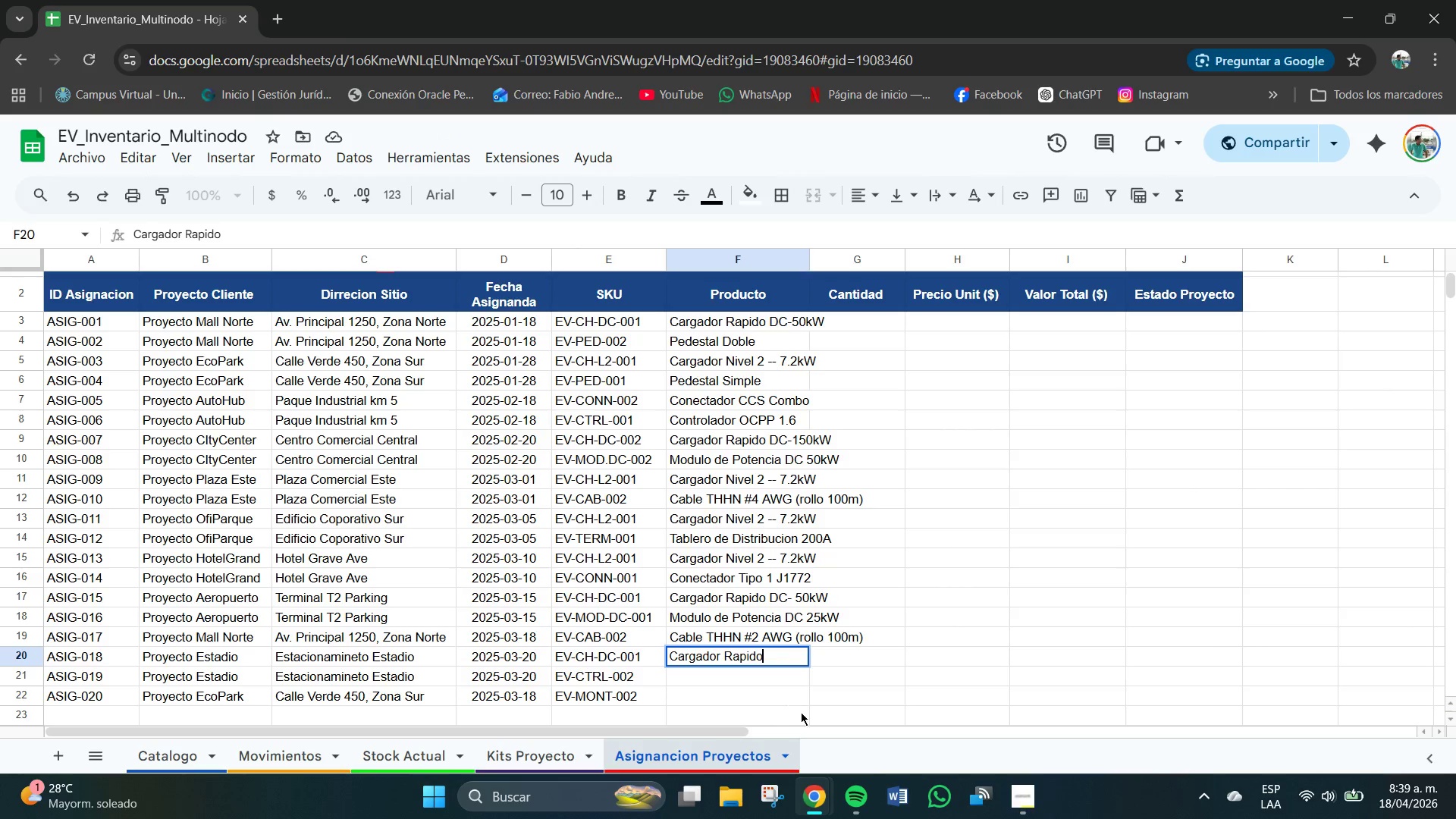 
type( DC -- 50K)
key(Backspace)
type(lW)
key(Backspace)
key(Backspace)
type(kW)
 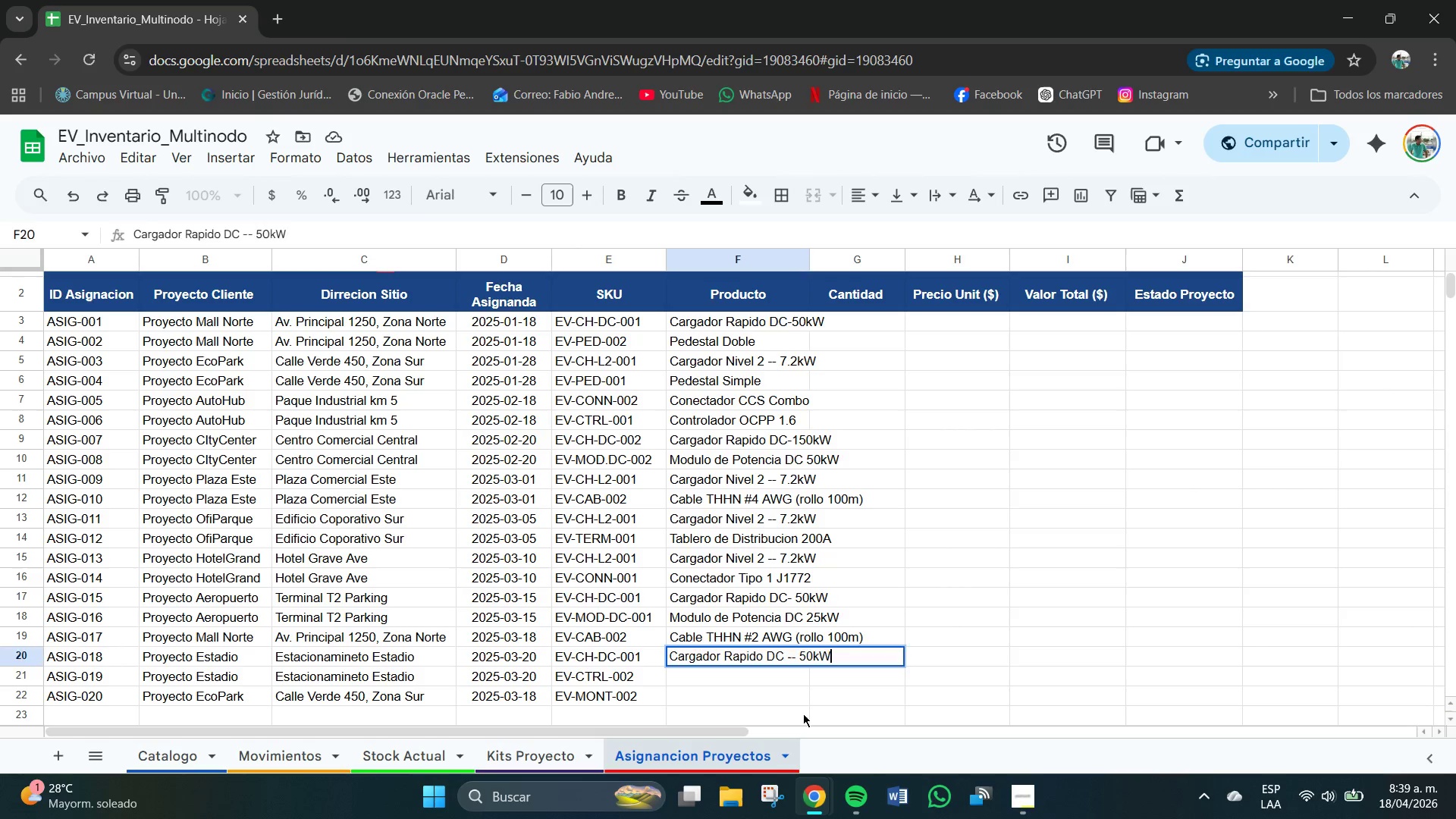 
key(Enter)
 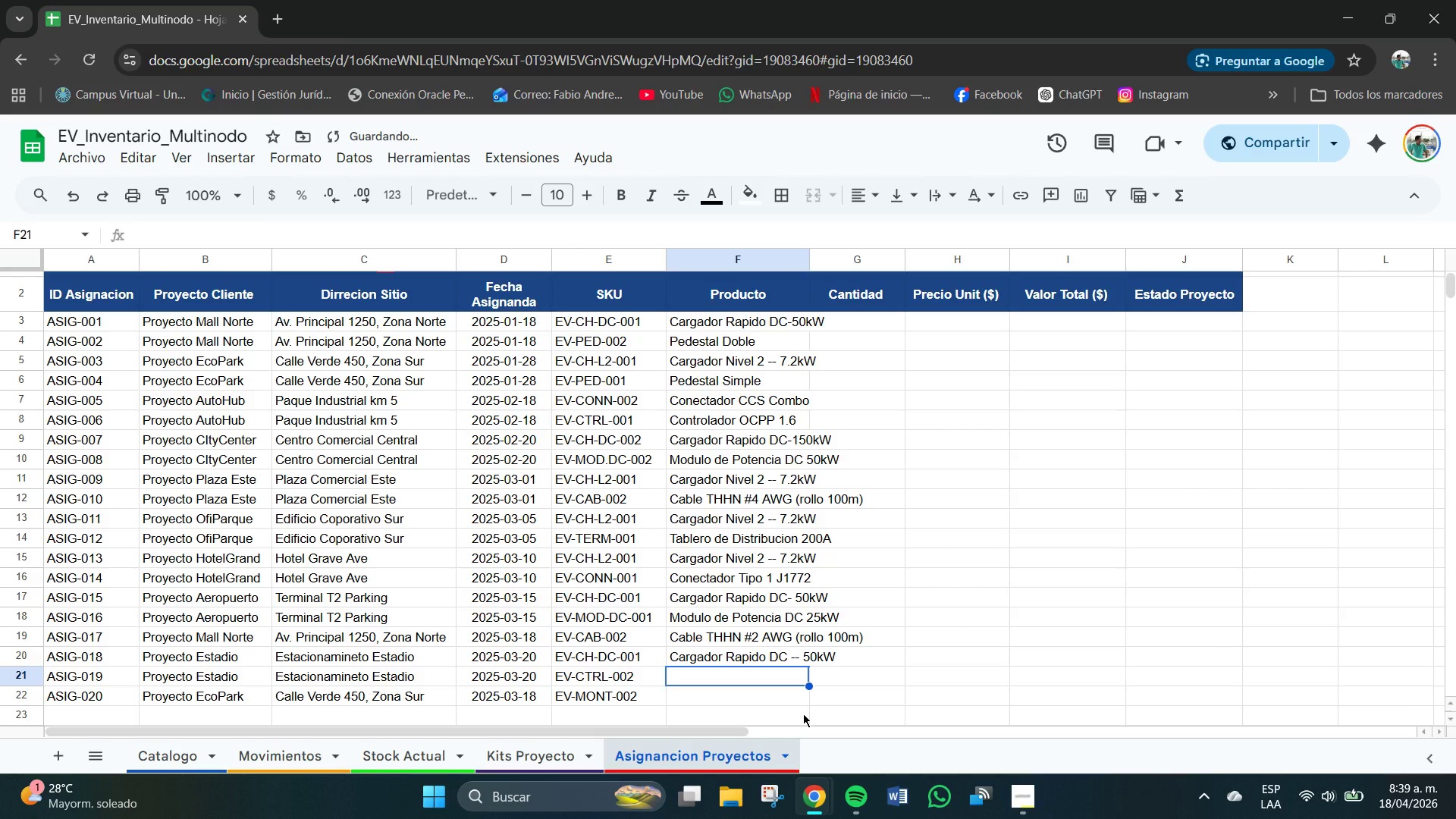 
type(Controlador)
 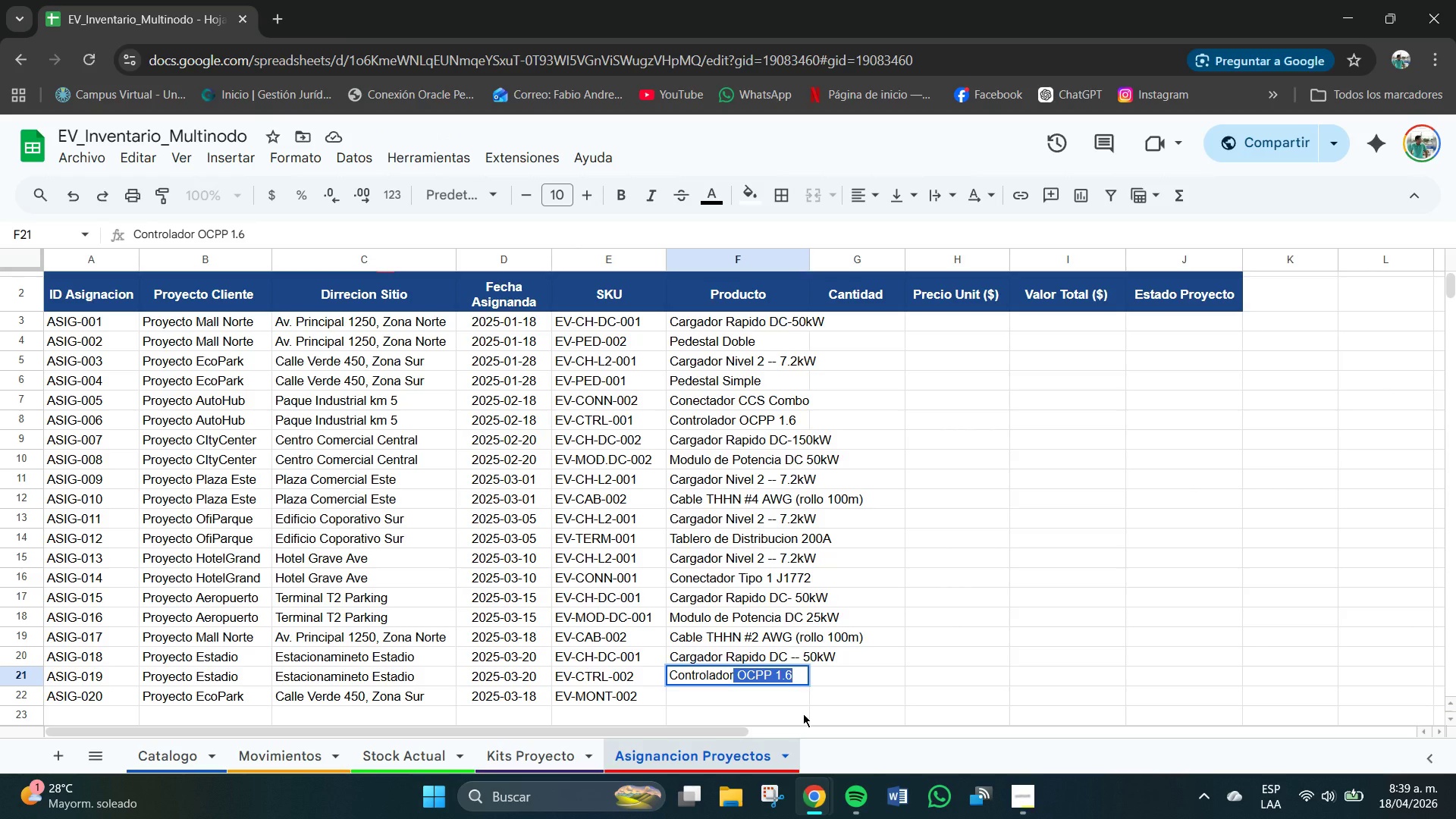 
key(Enter)
 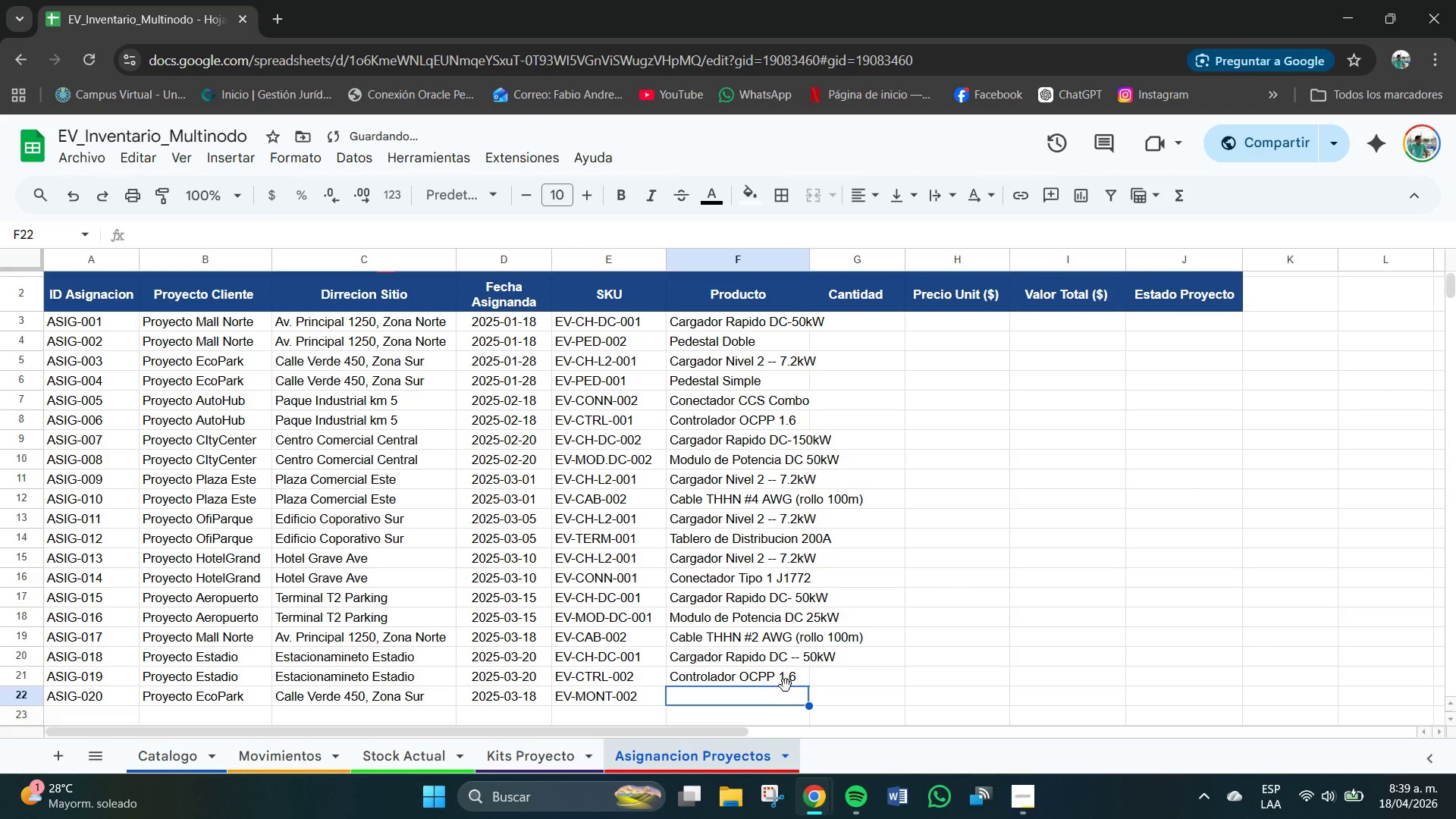 
double_click([784, 681])
 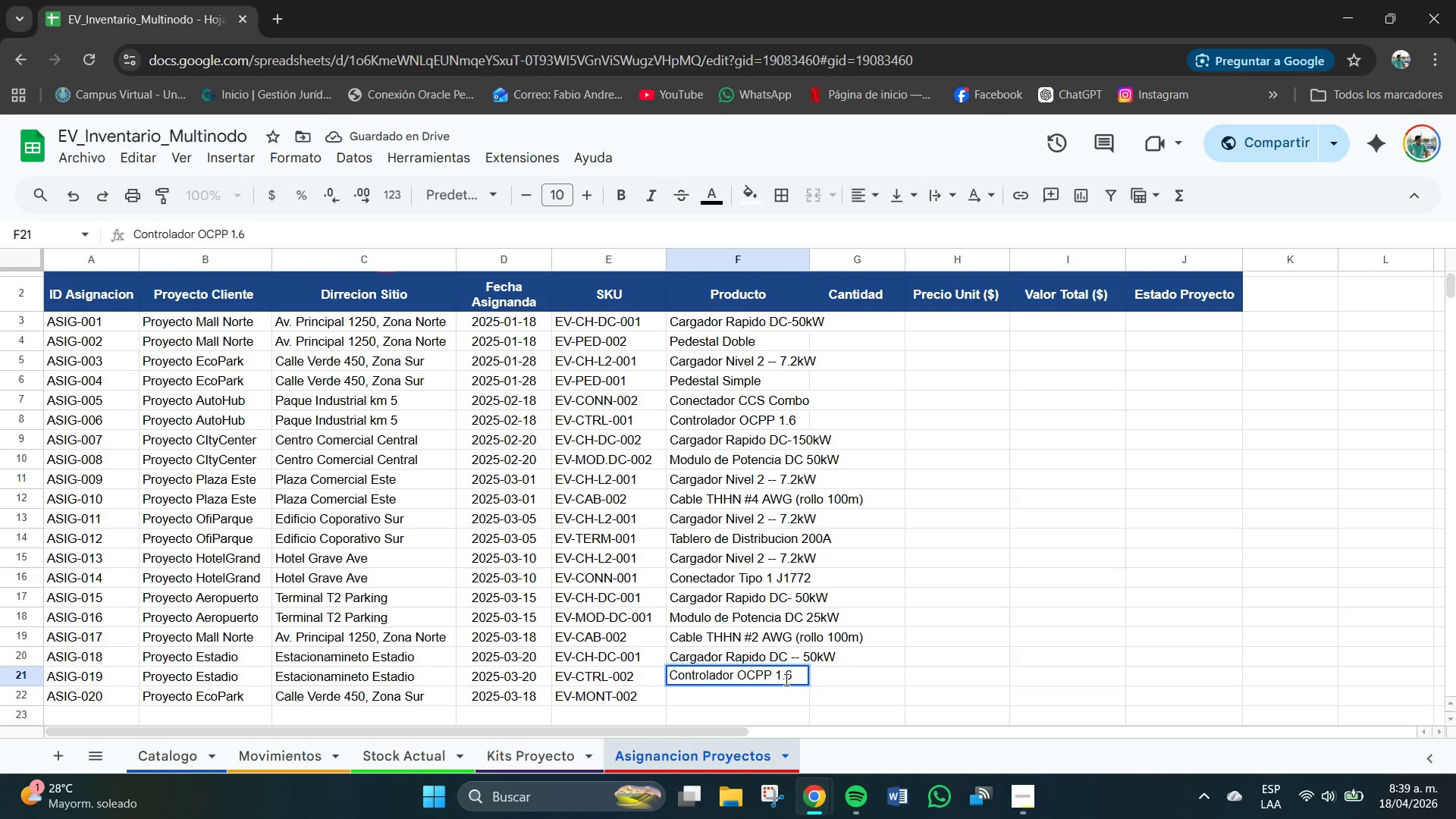 
key(Backspace)
 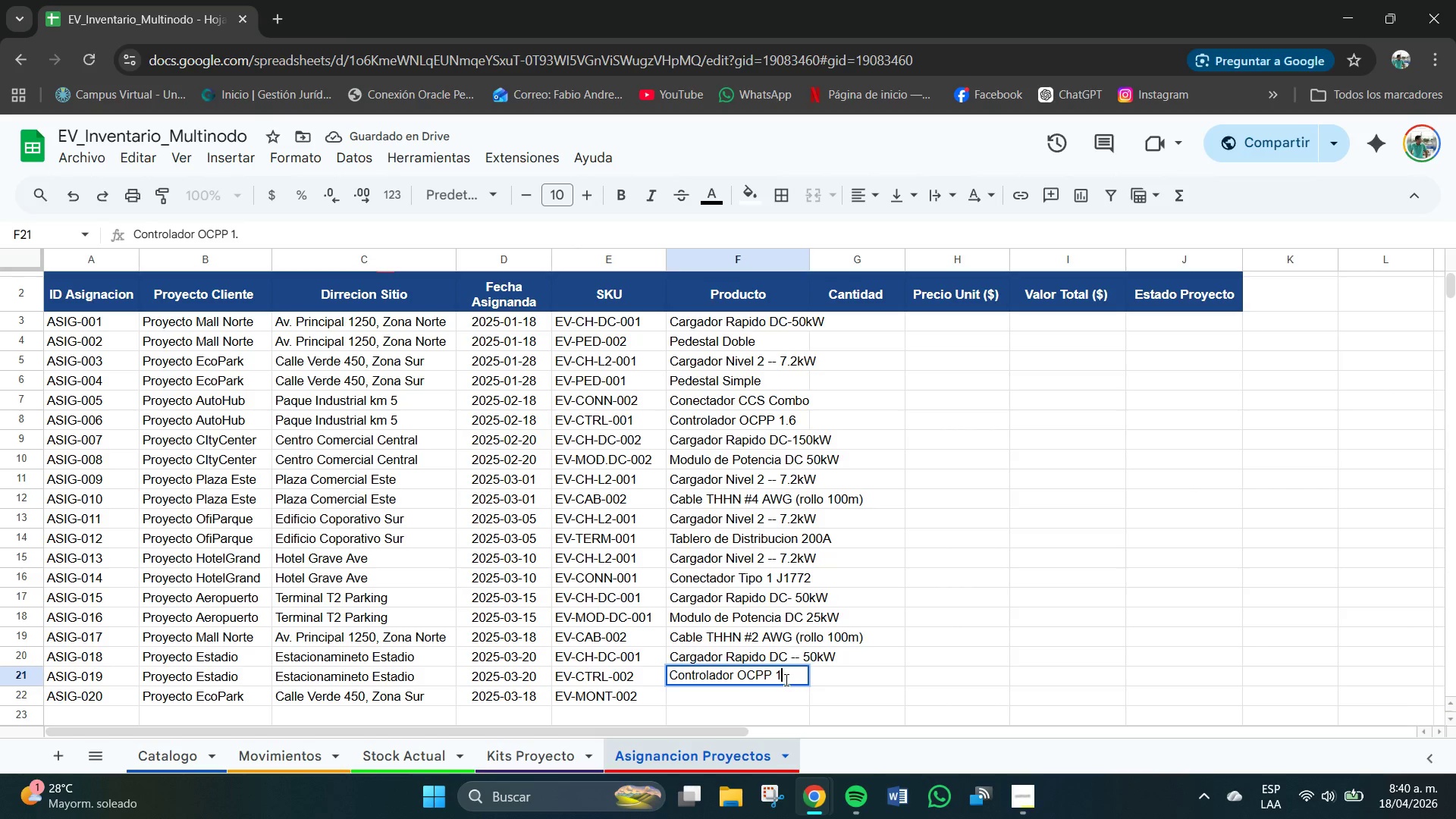 
key(Backspace)
 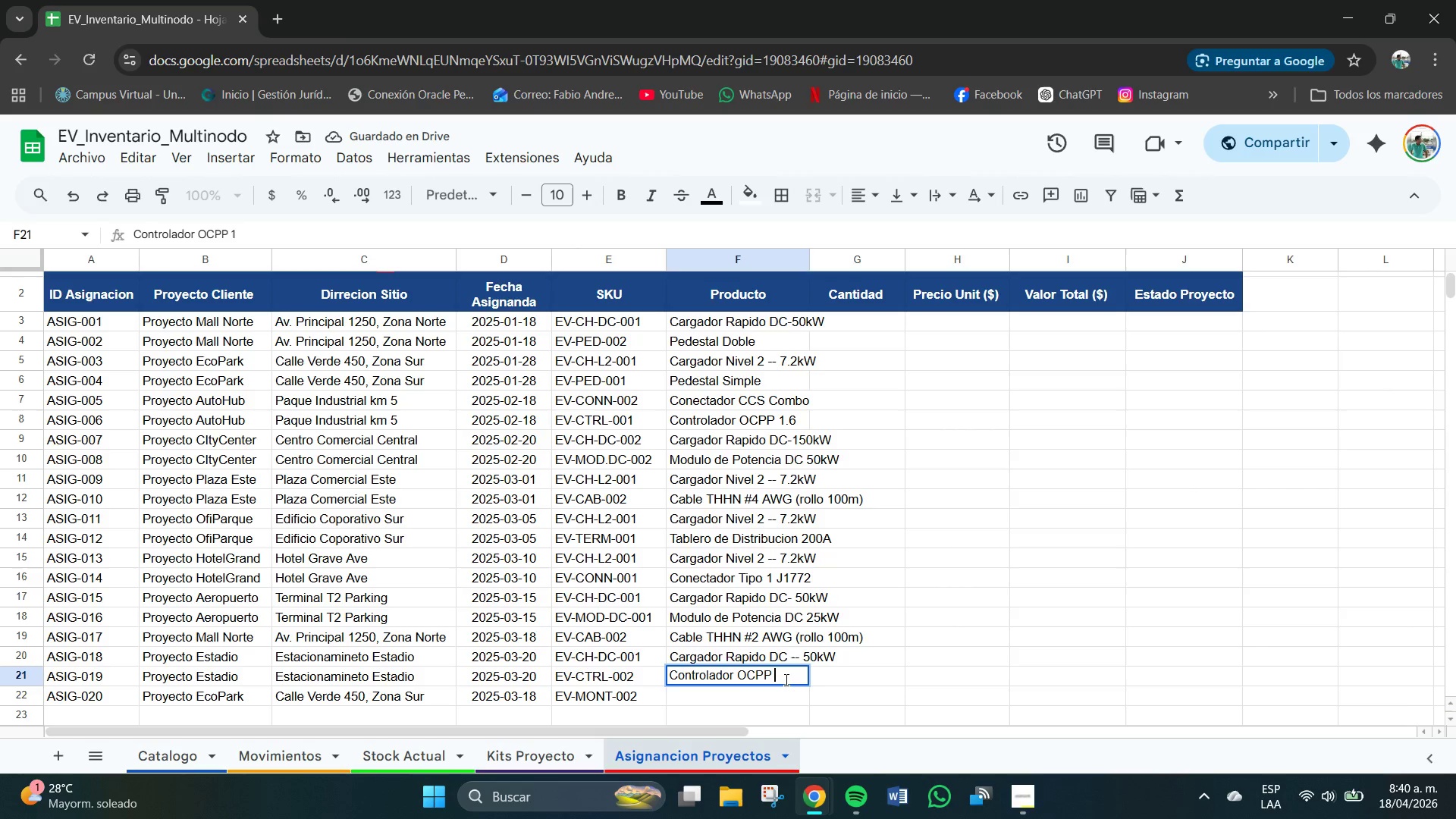 
key(Backspace)
 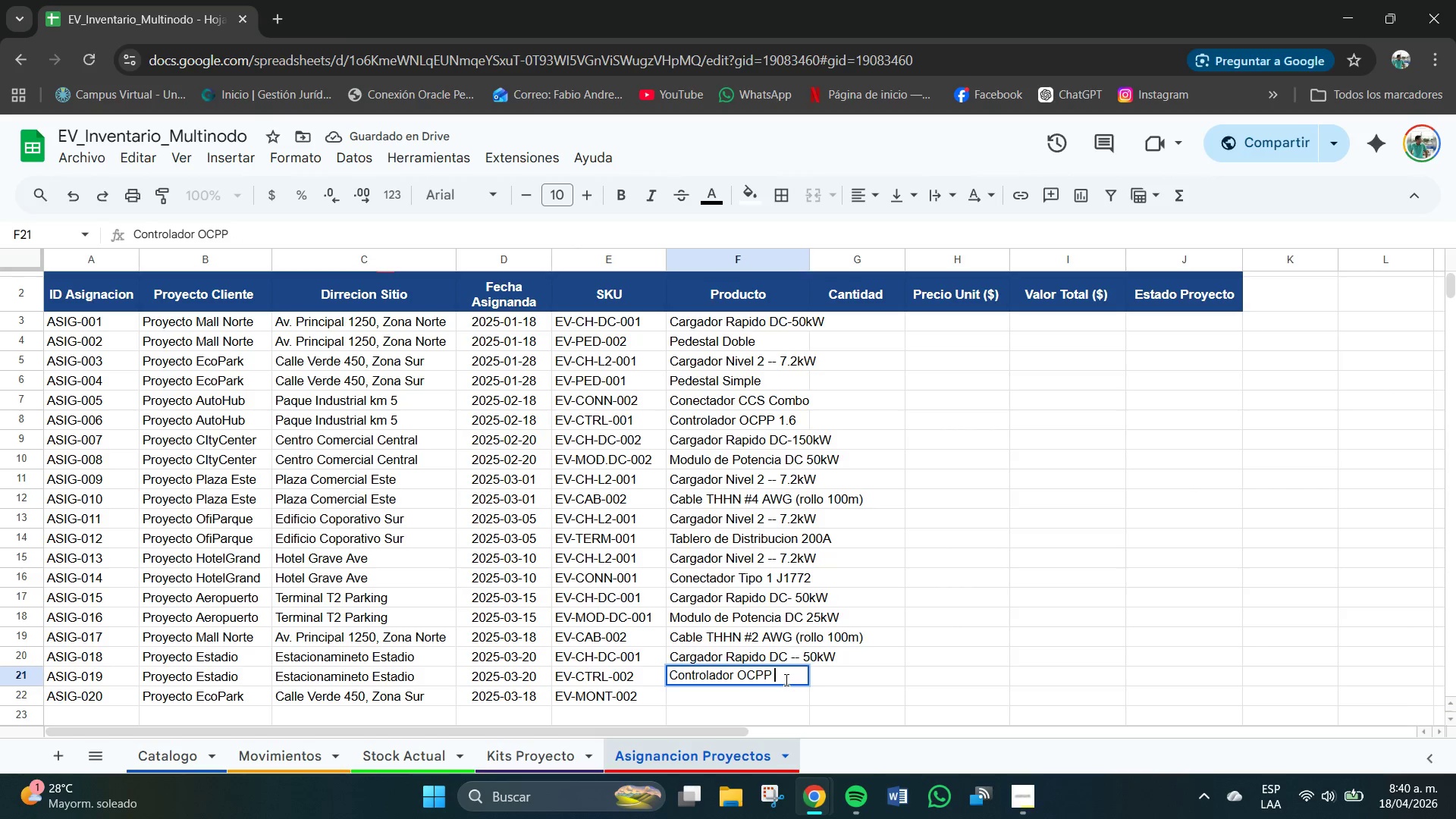 
key(Space)
 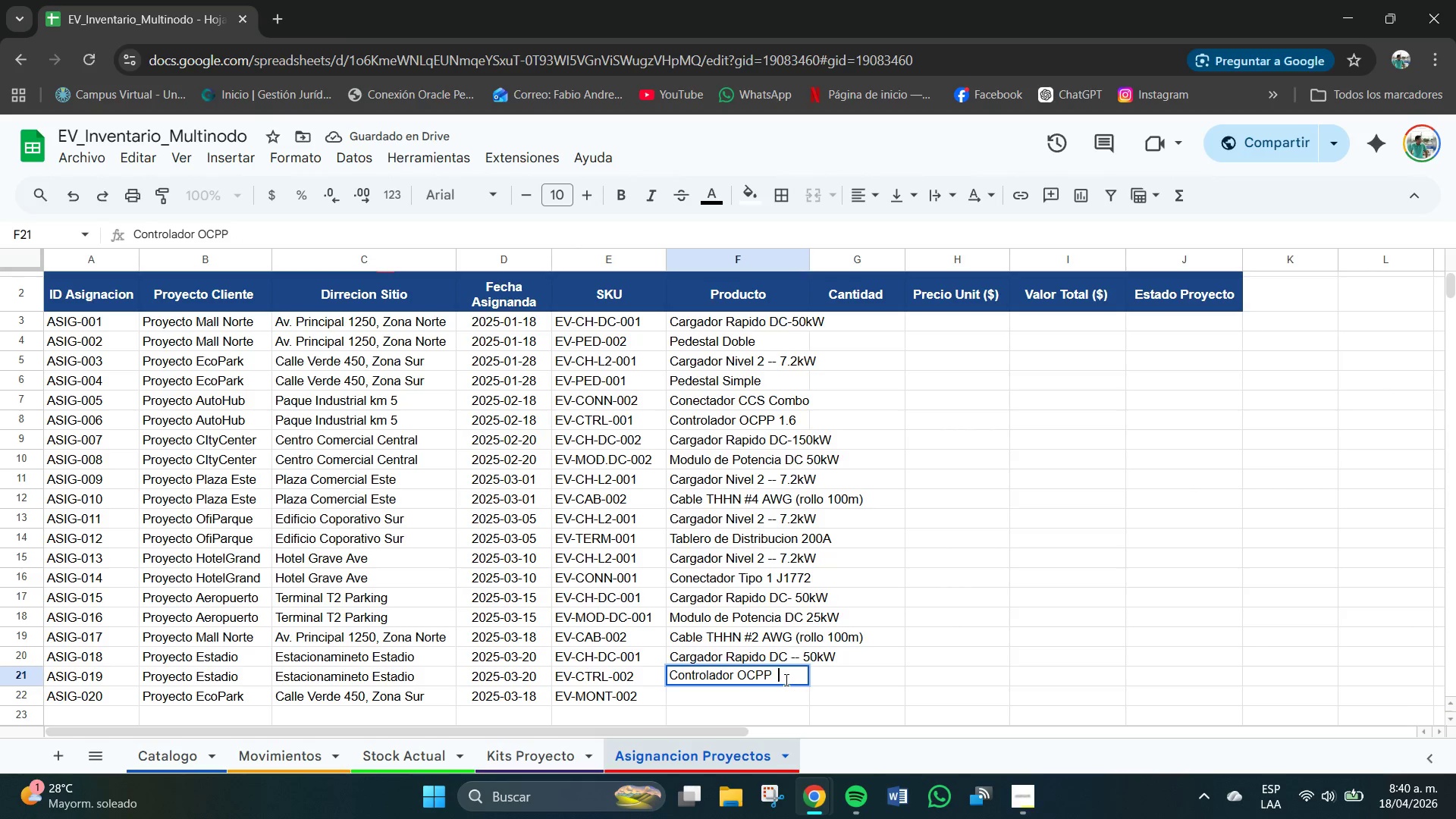 
key(Numpad2)
 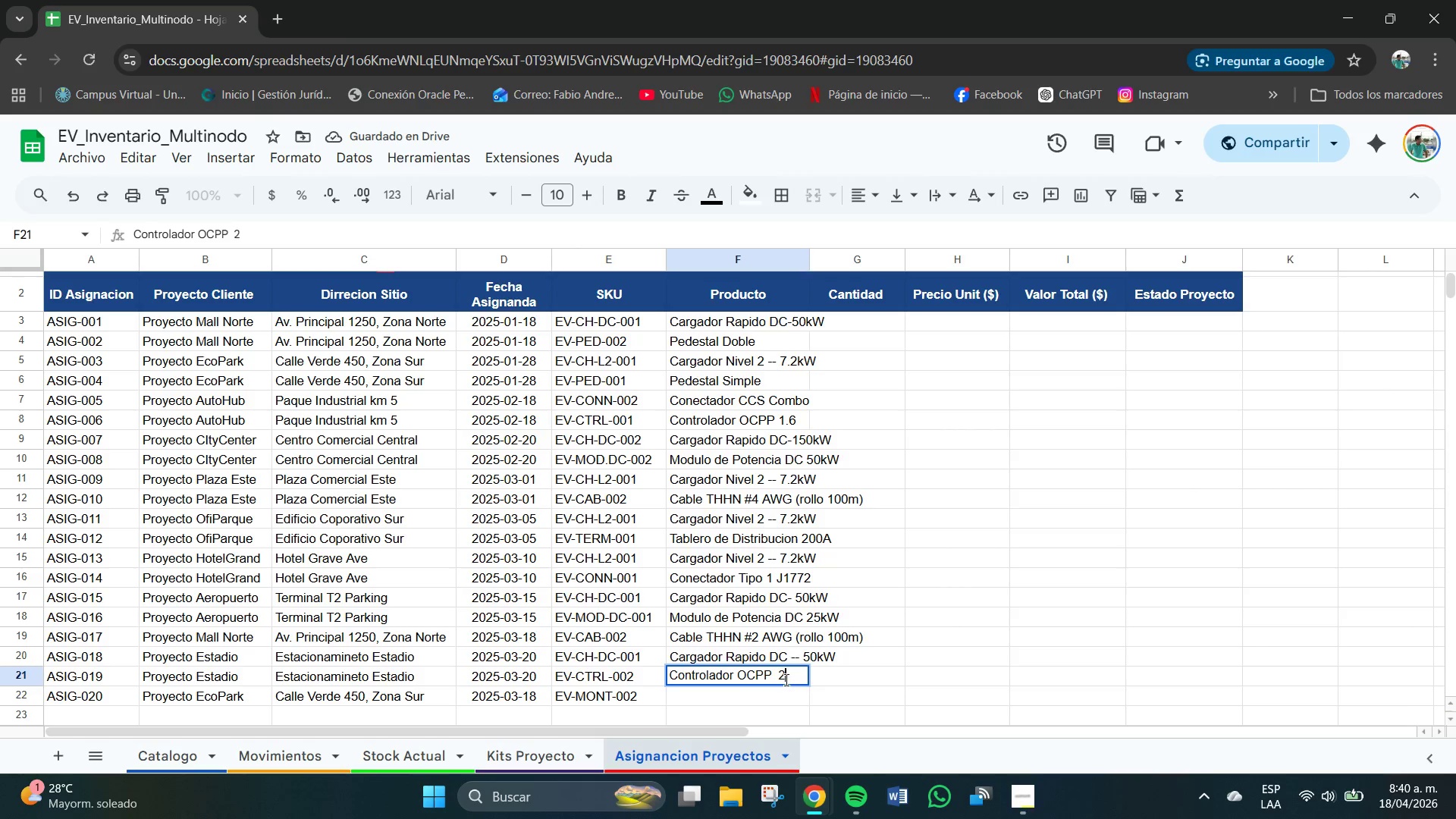 
key(NumpadDecimal)
 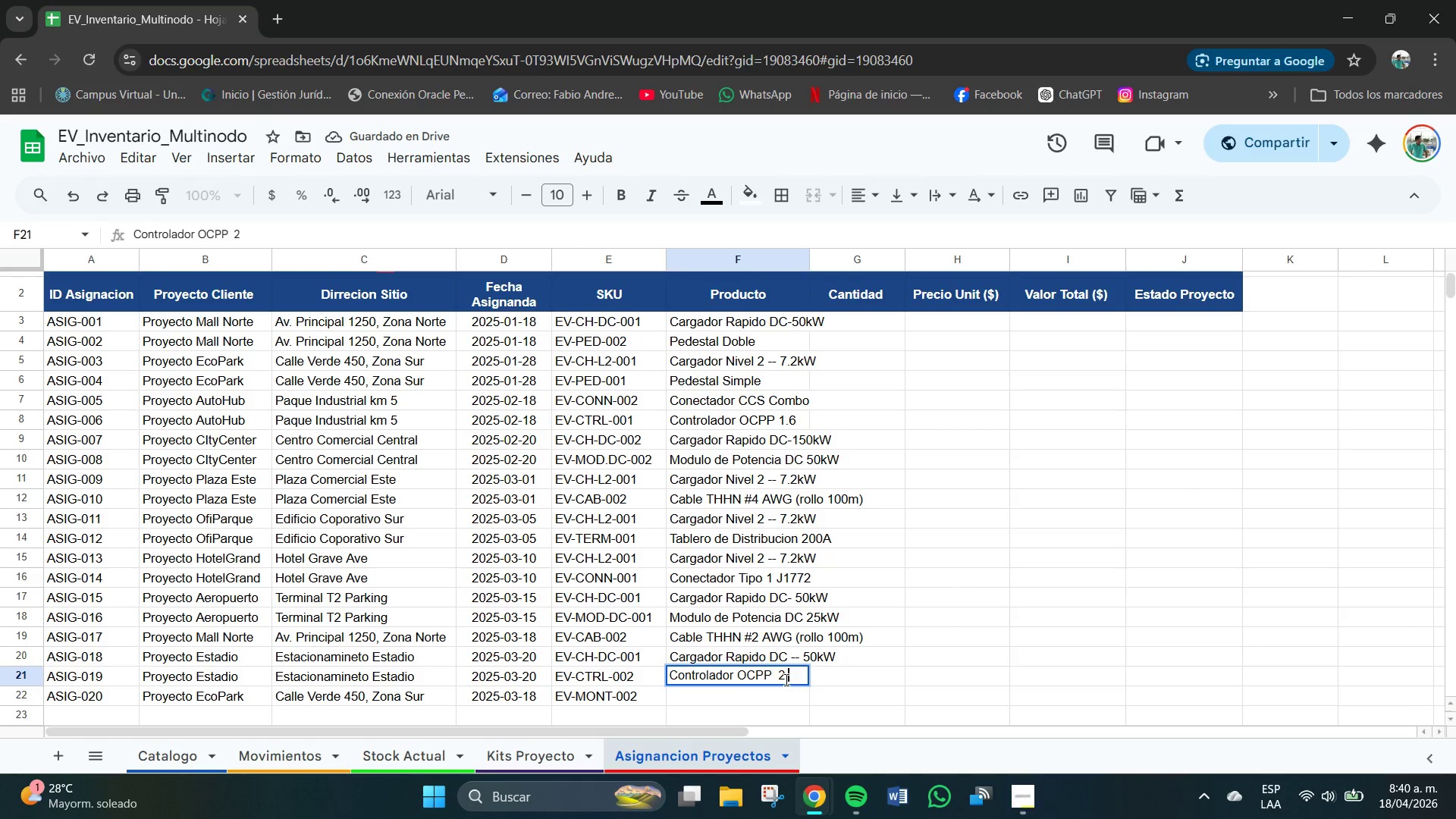 
key(Numpad0)
 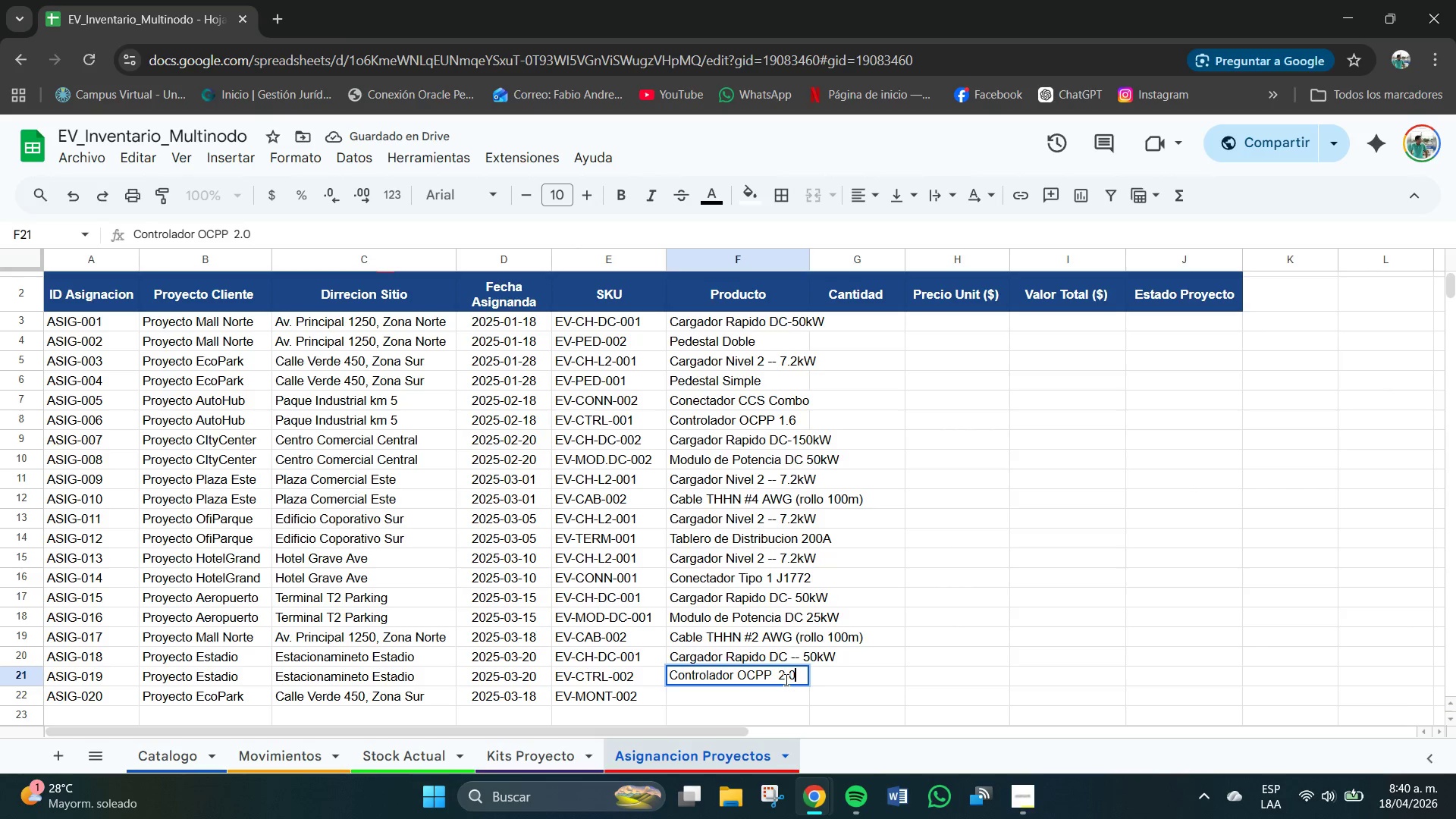 
key(NumpadDecimal)
 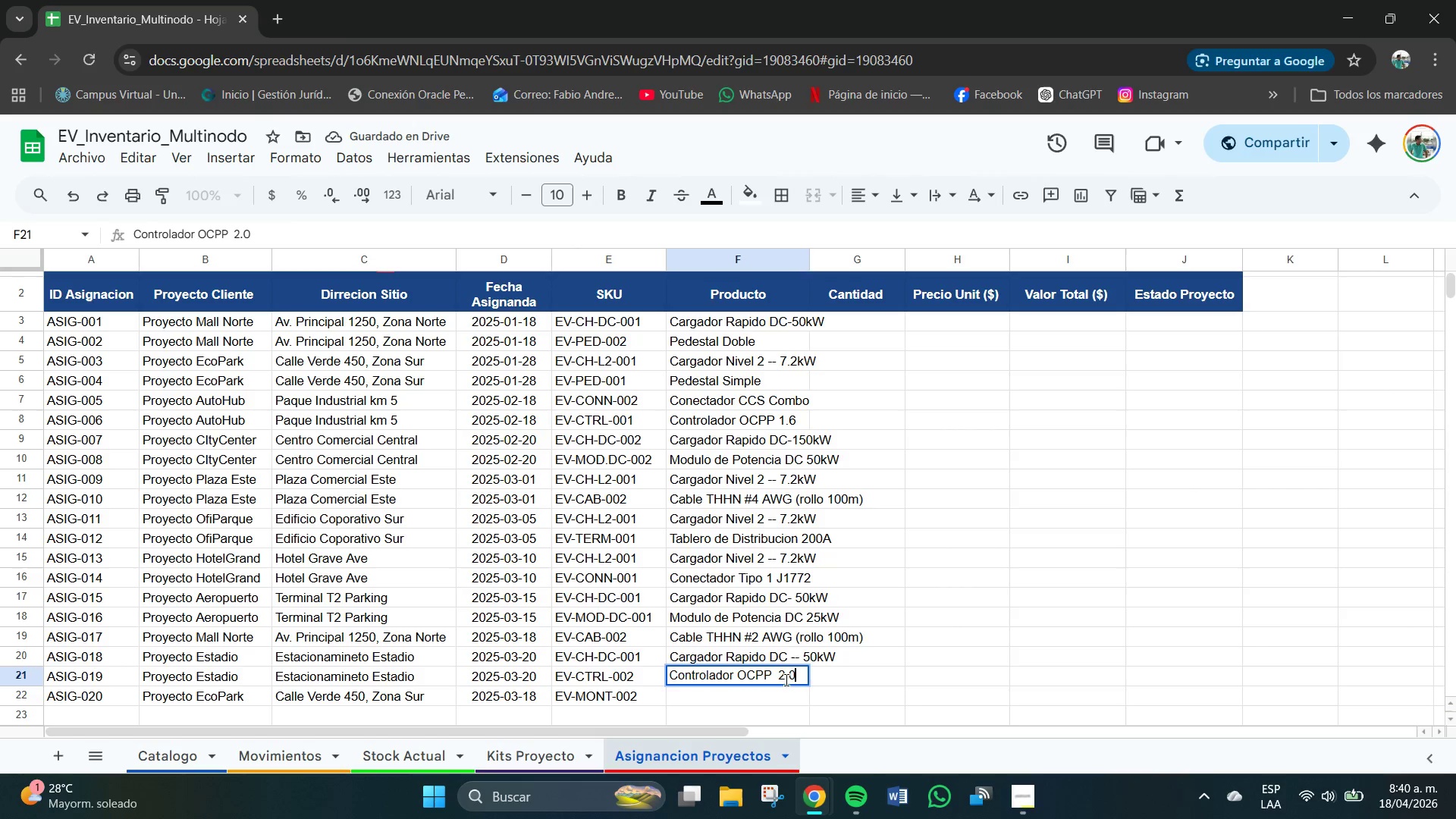 
key(NumpadEnter)
 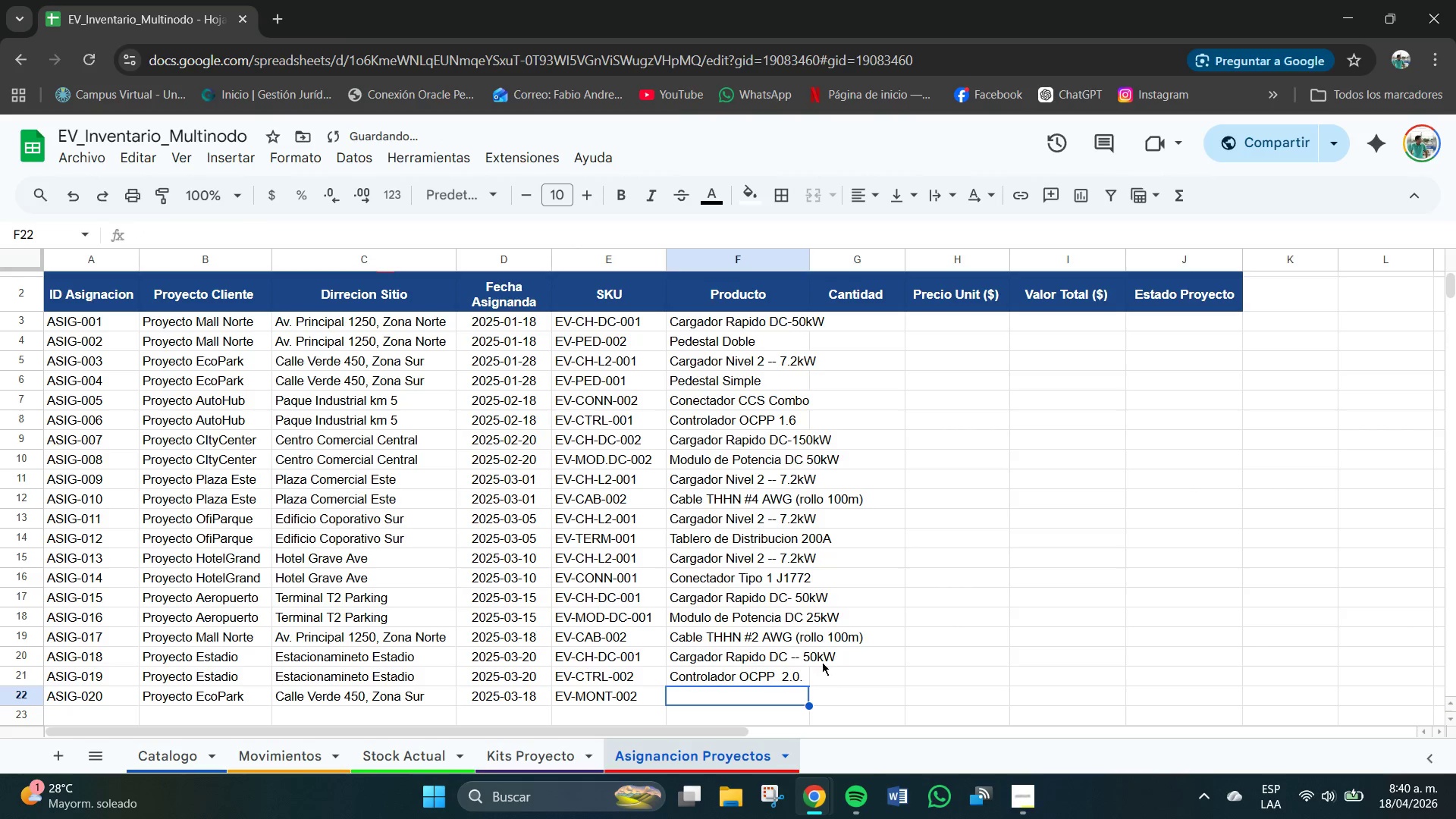 
scroll: coordinate [821, 653], scroll_direction: down, amount: 2.0
 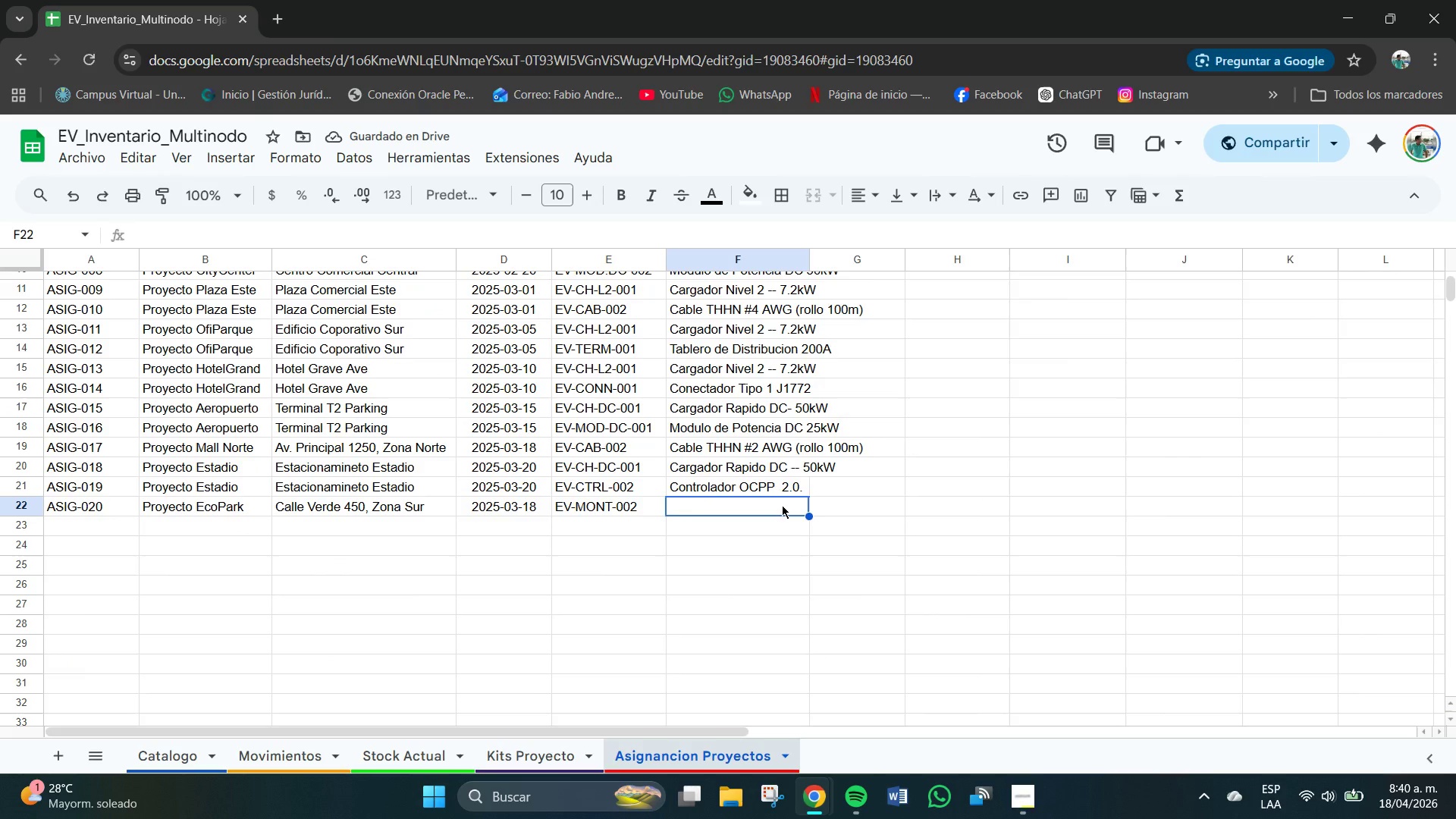 
type(Kit Montaje Piso )
 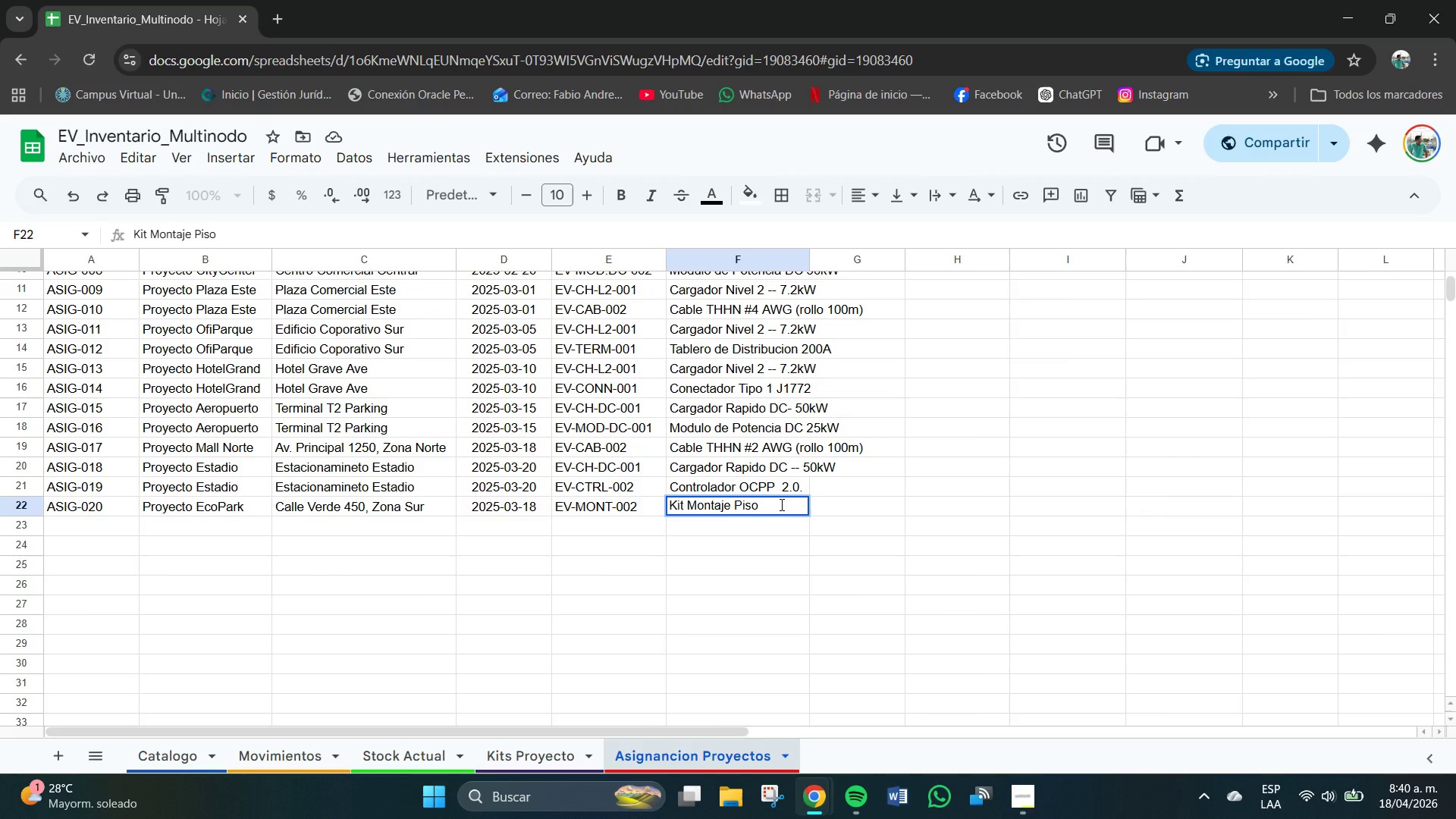 
key(Enter)
 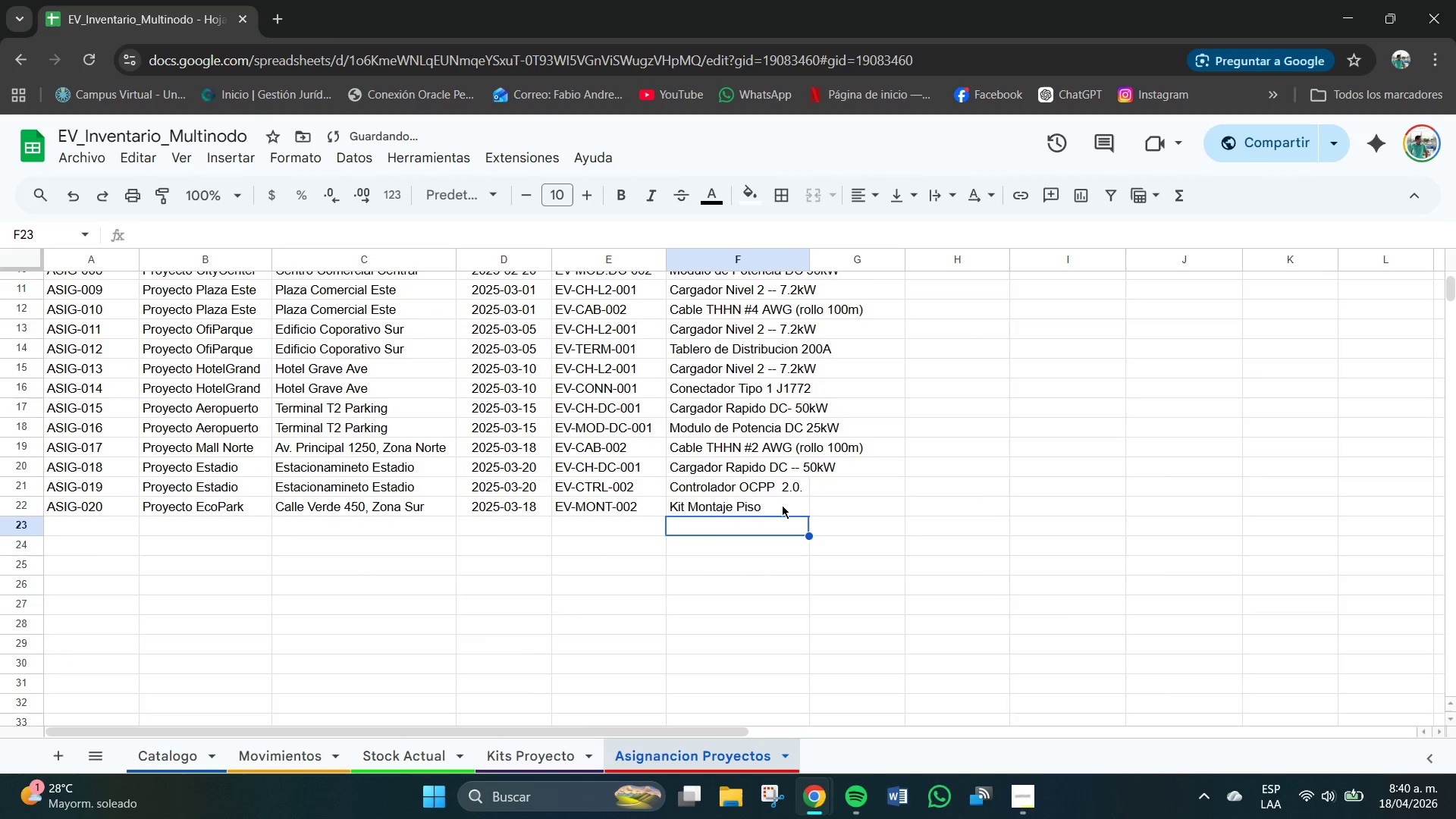 
scroll: coordinate [783, 502], scroll_direction: up, amount: 4.0
 